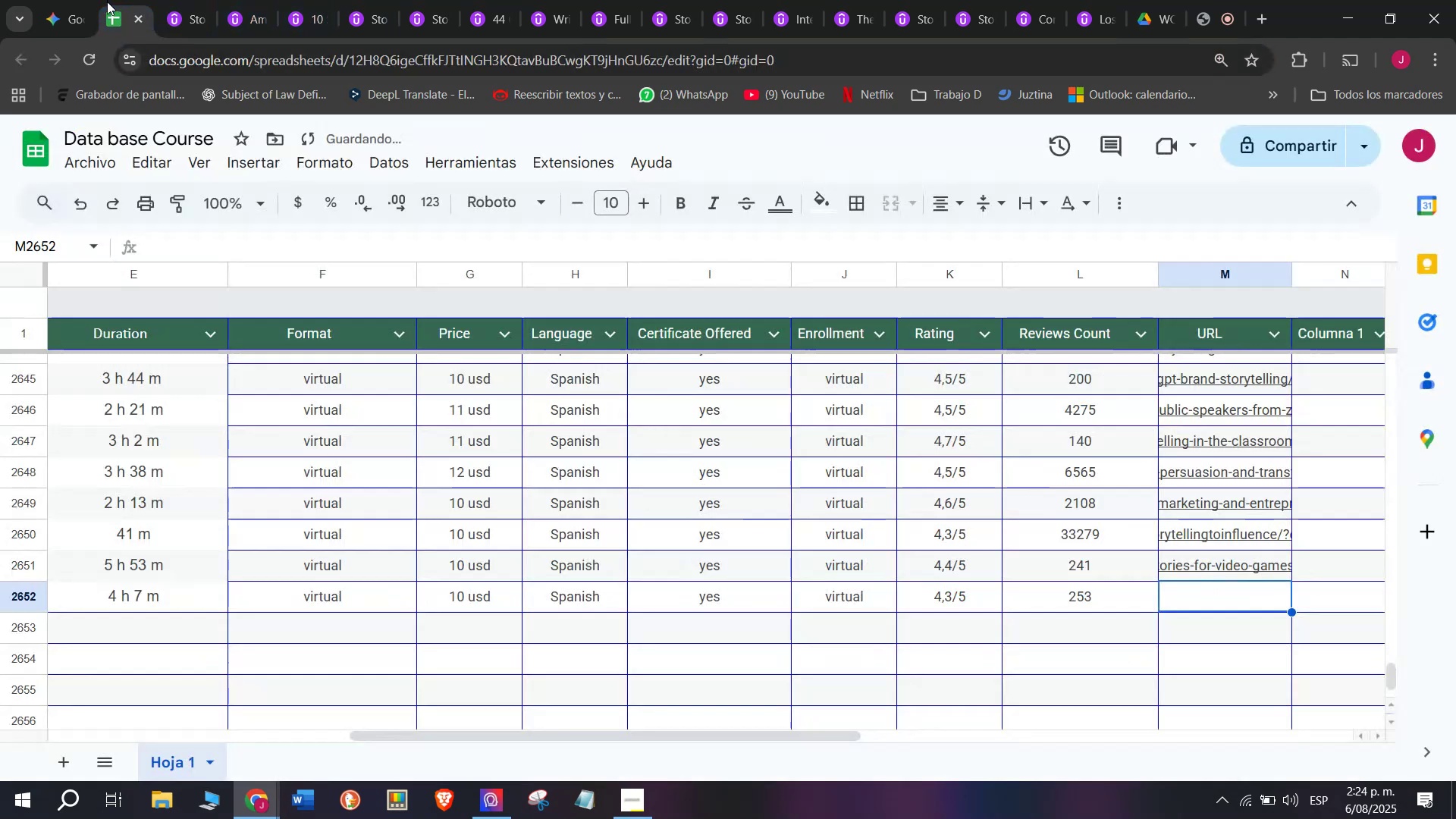 
key(Control+C)
 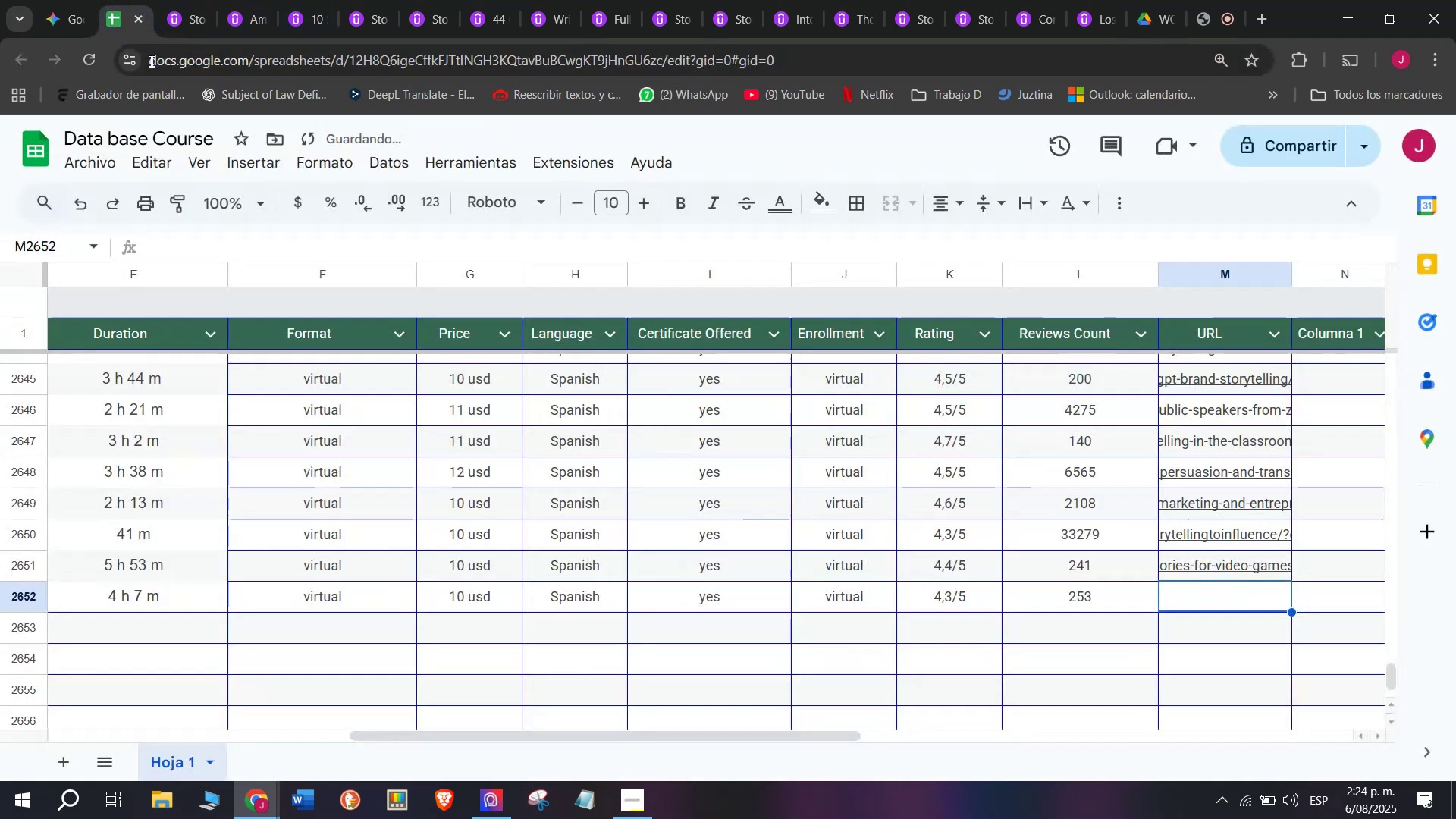 
key(Z)
 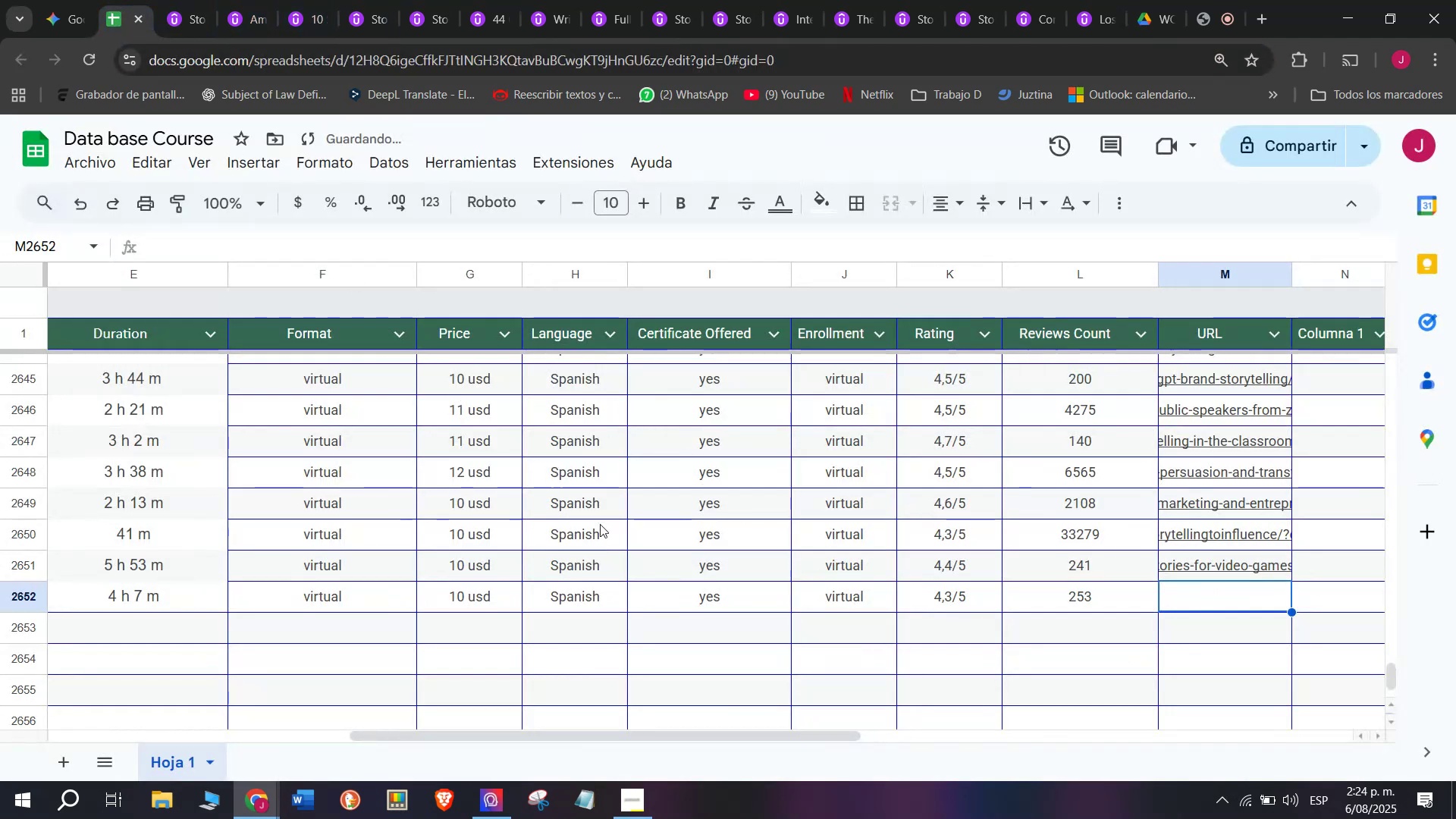 
key(Control+ControlLeft)
 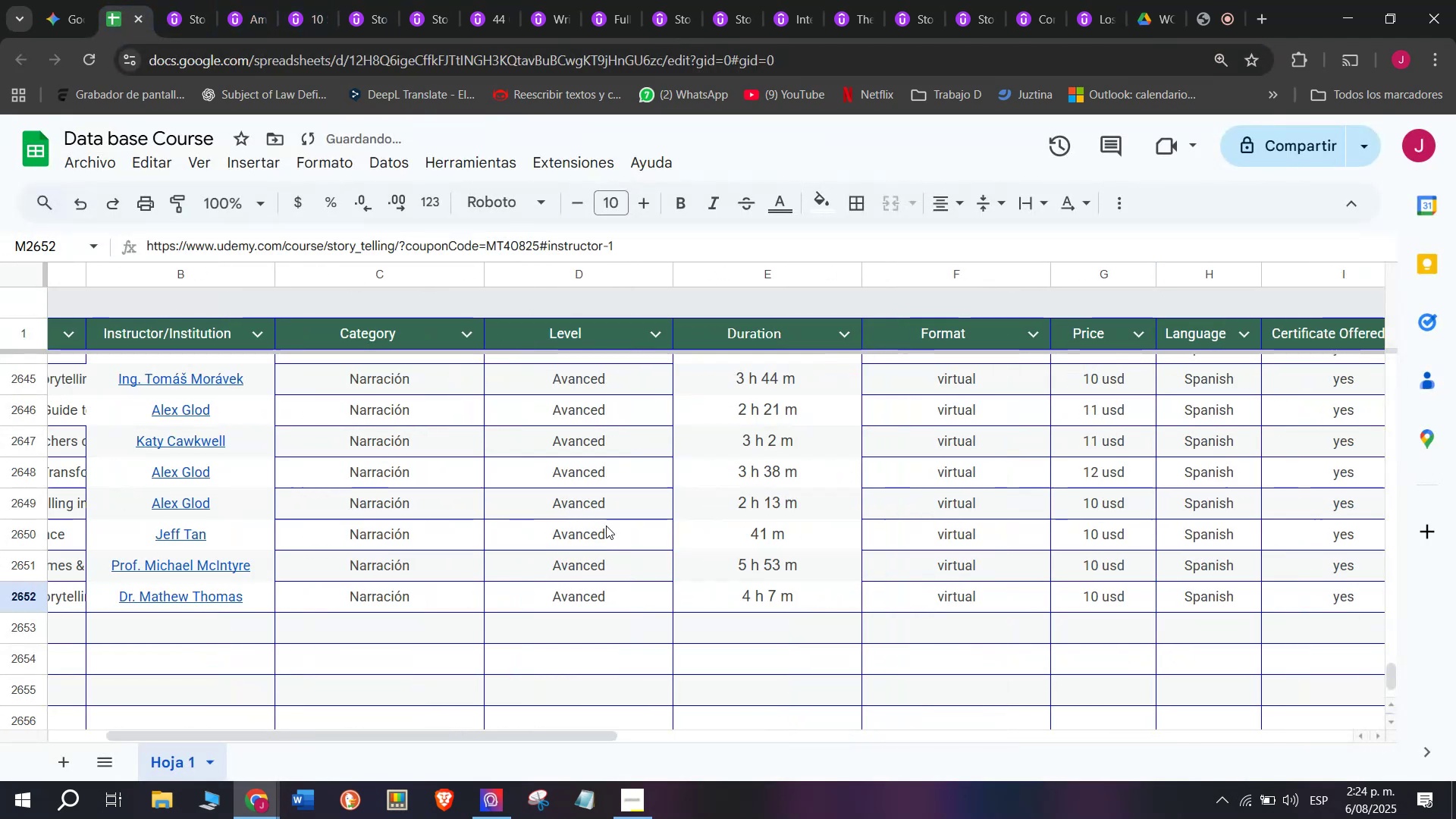 
key(Control+V)
 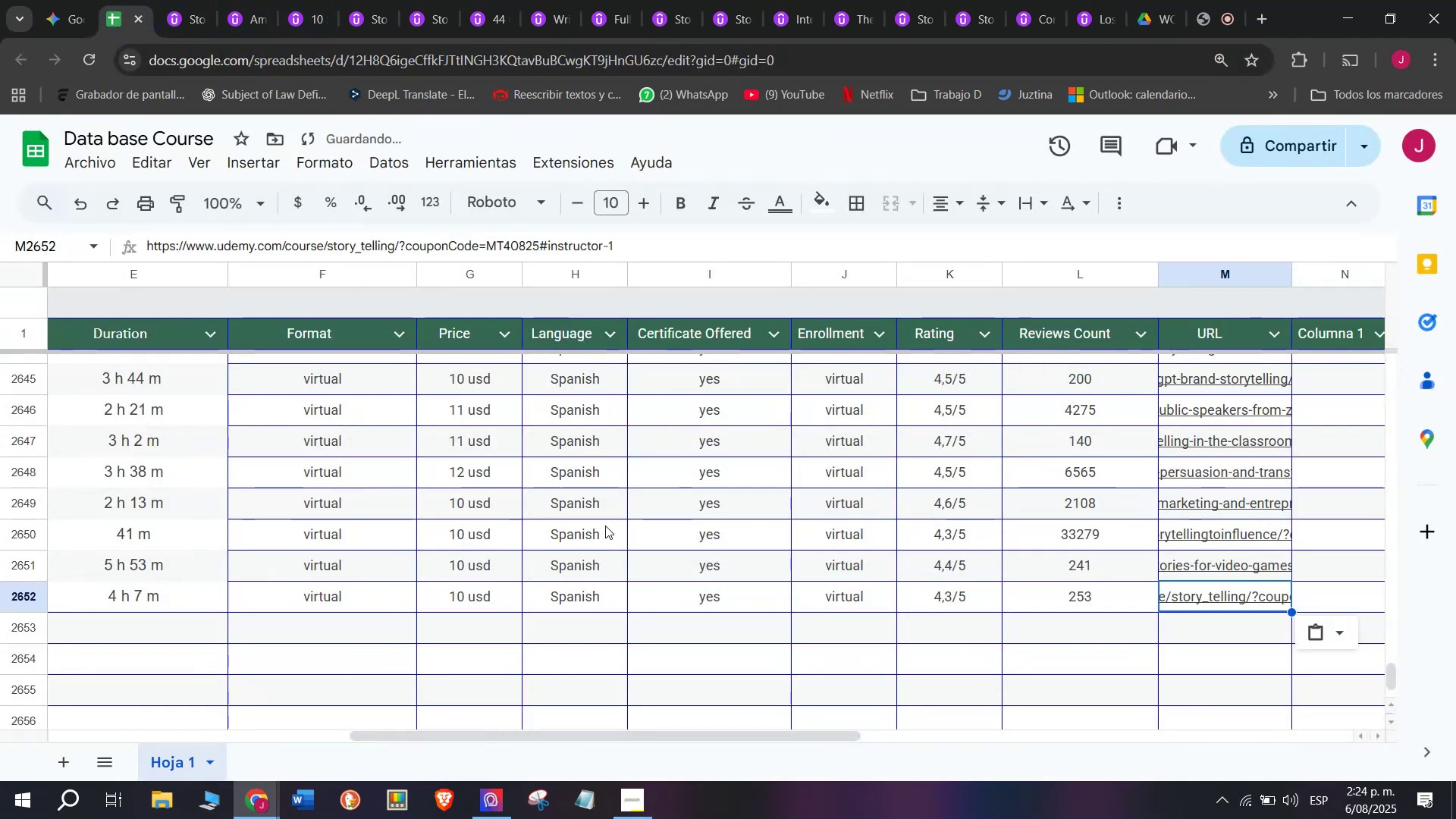 
scroll: coordinate [77, 642], scroll_direction: up, amount: 8.0
 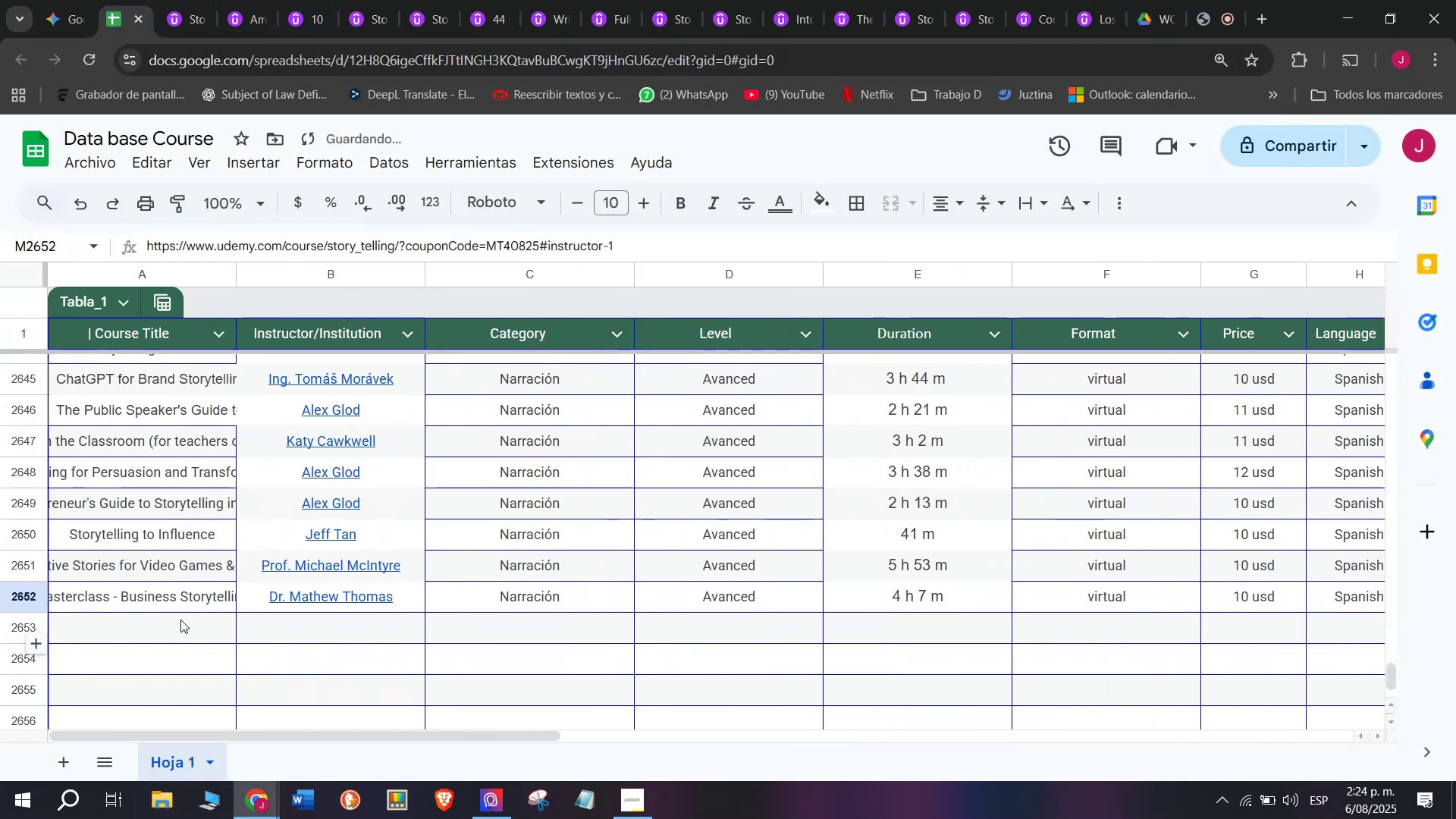 
left_click([180, 620])
 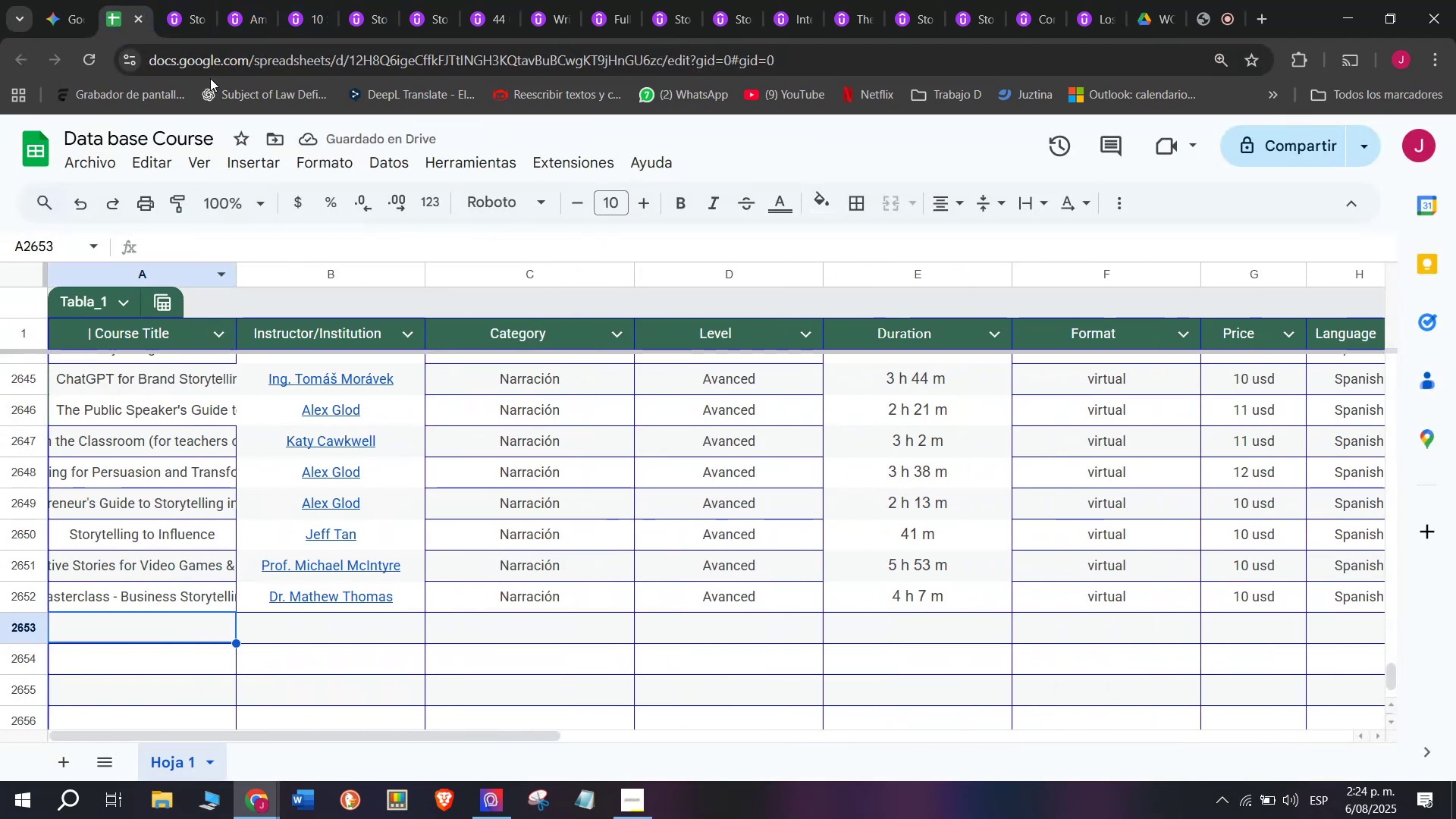 
left_click([193, 0])
 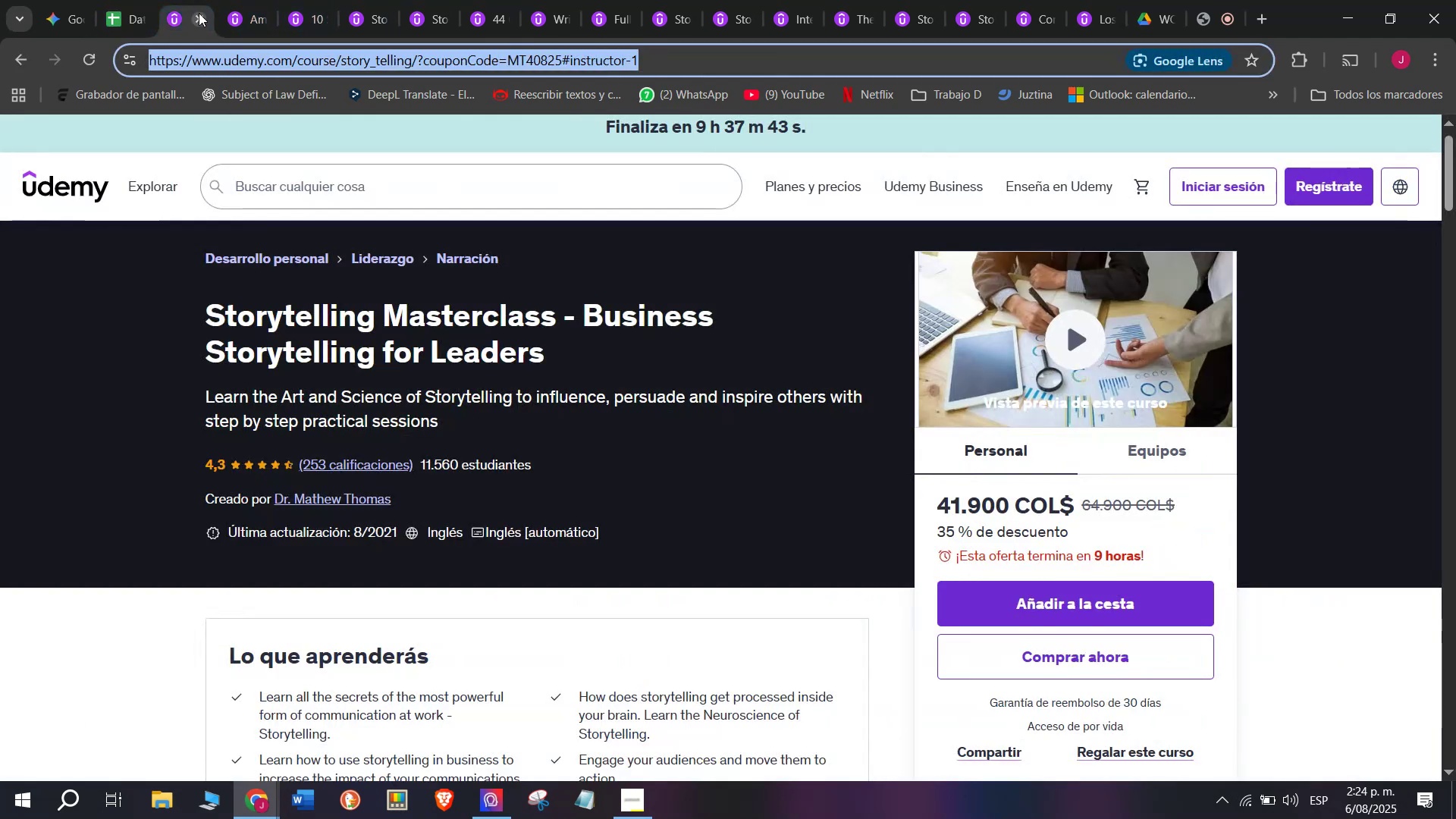 
left_click([199, 14])
 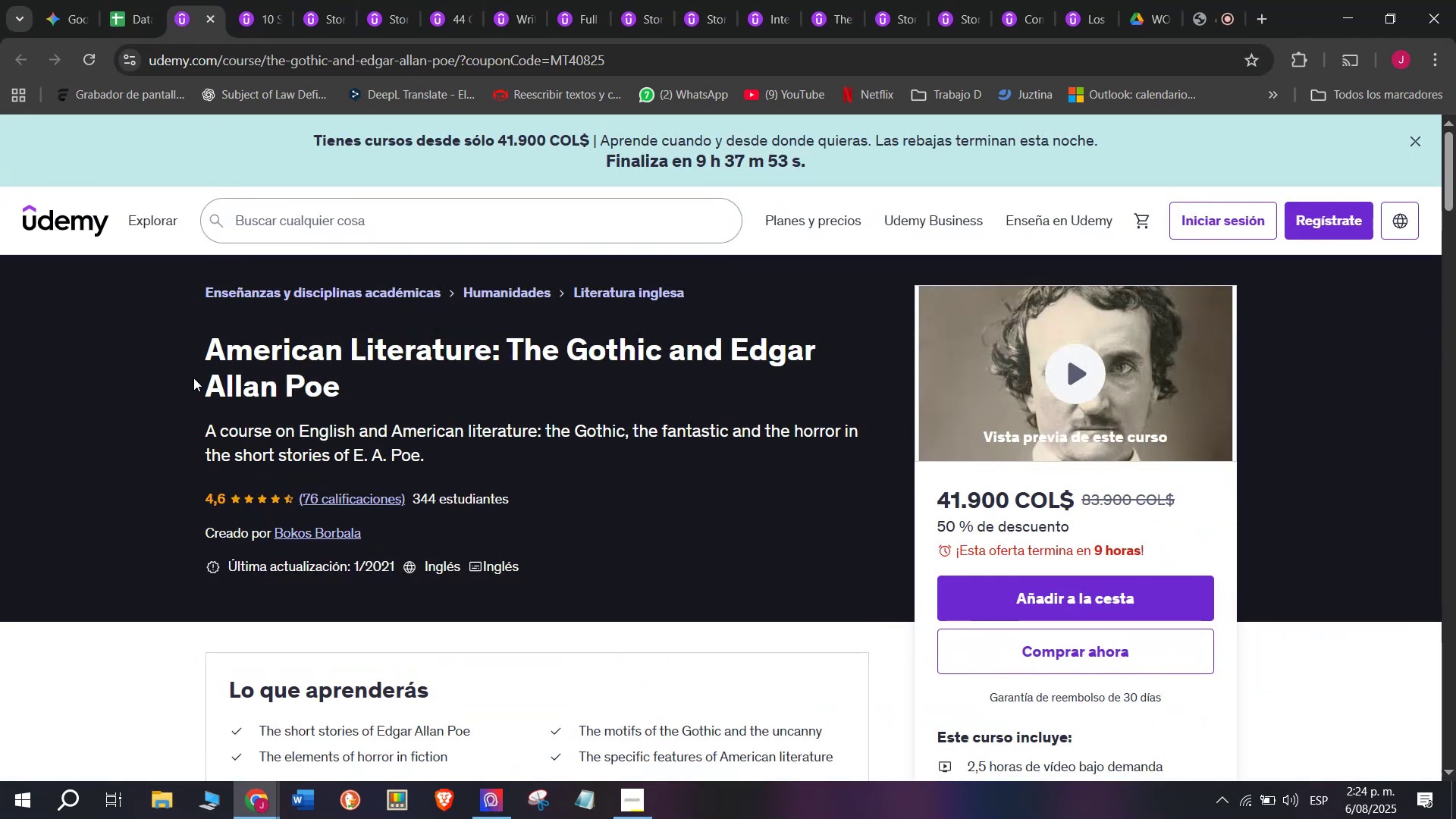 
left_click_drag(start_coordinate=[187, 347], to_coordinate=[431, 380])
 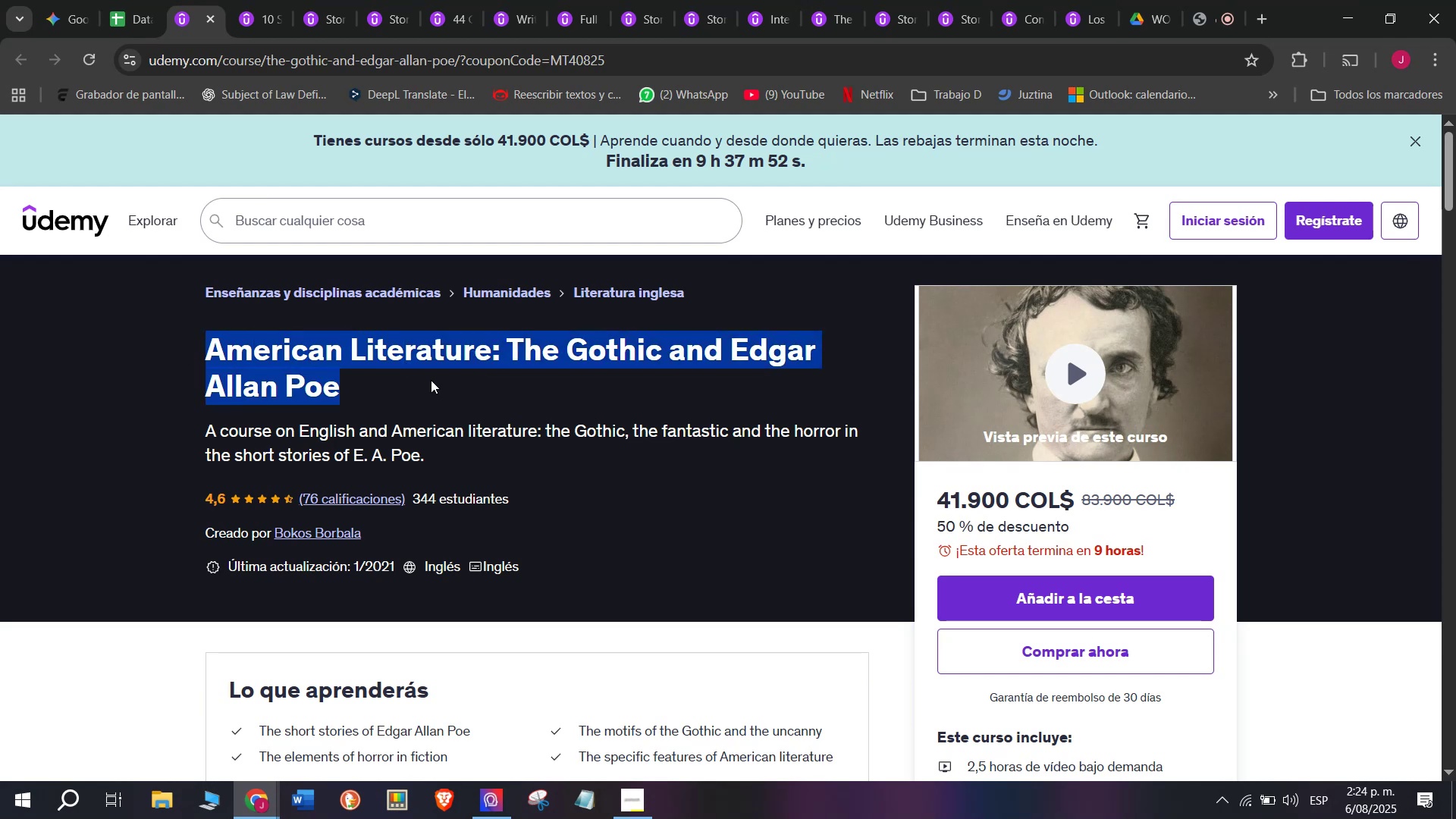 
key(Control+ControlLeft)
 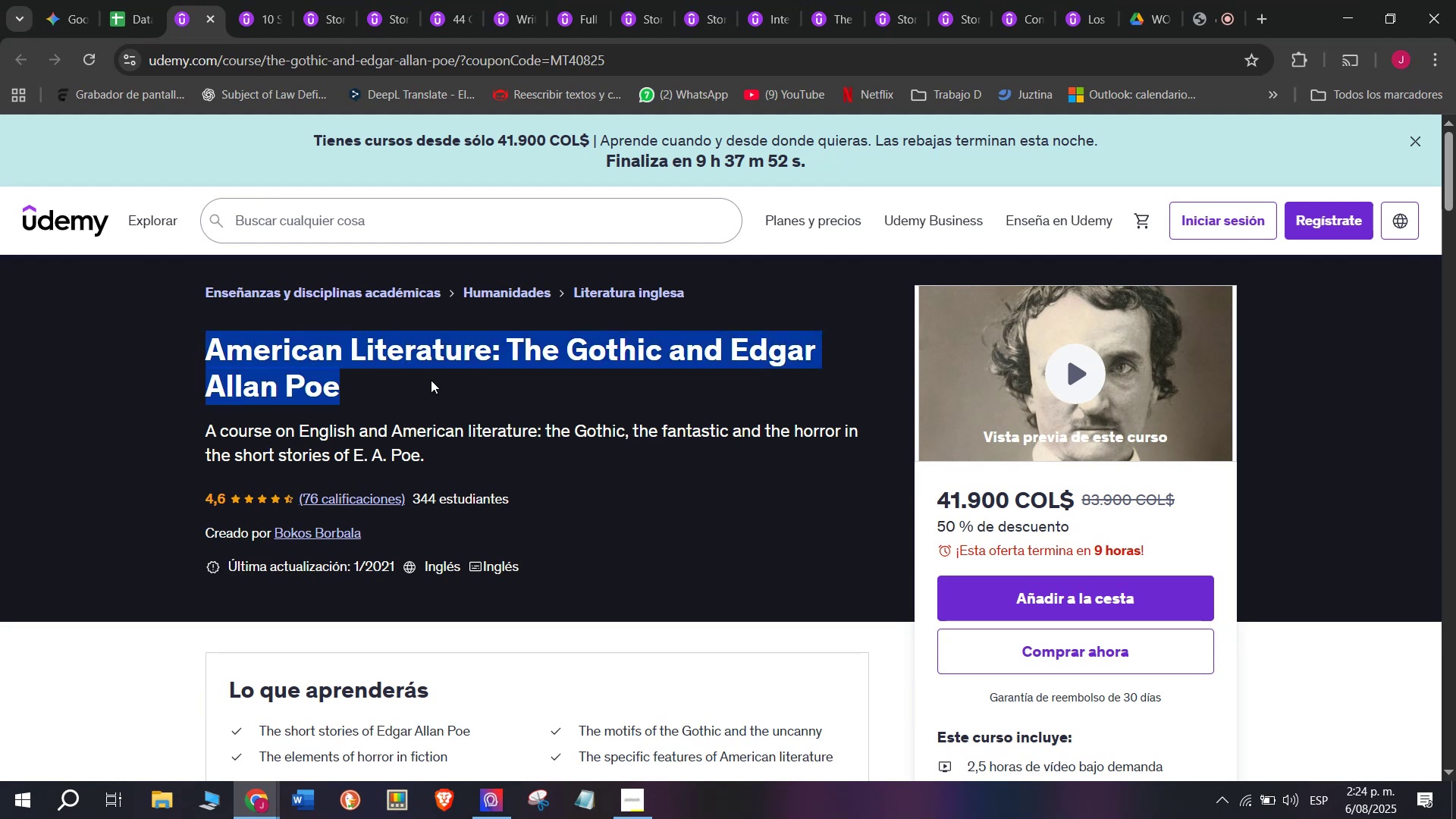 
key(Break)
 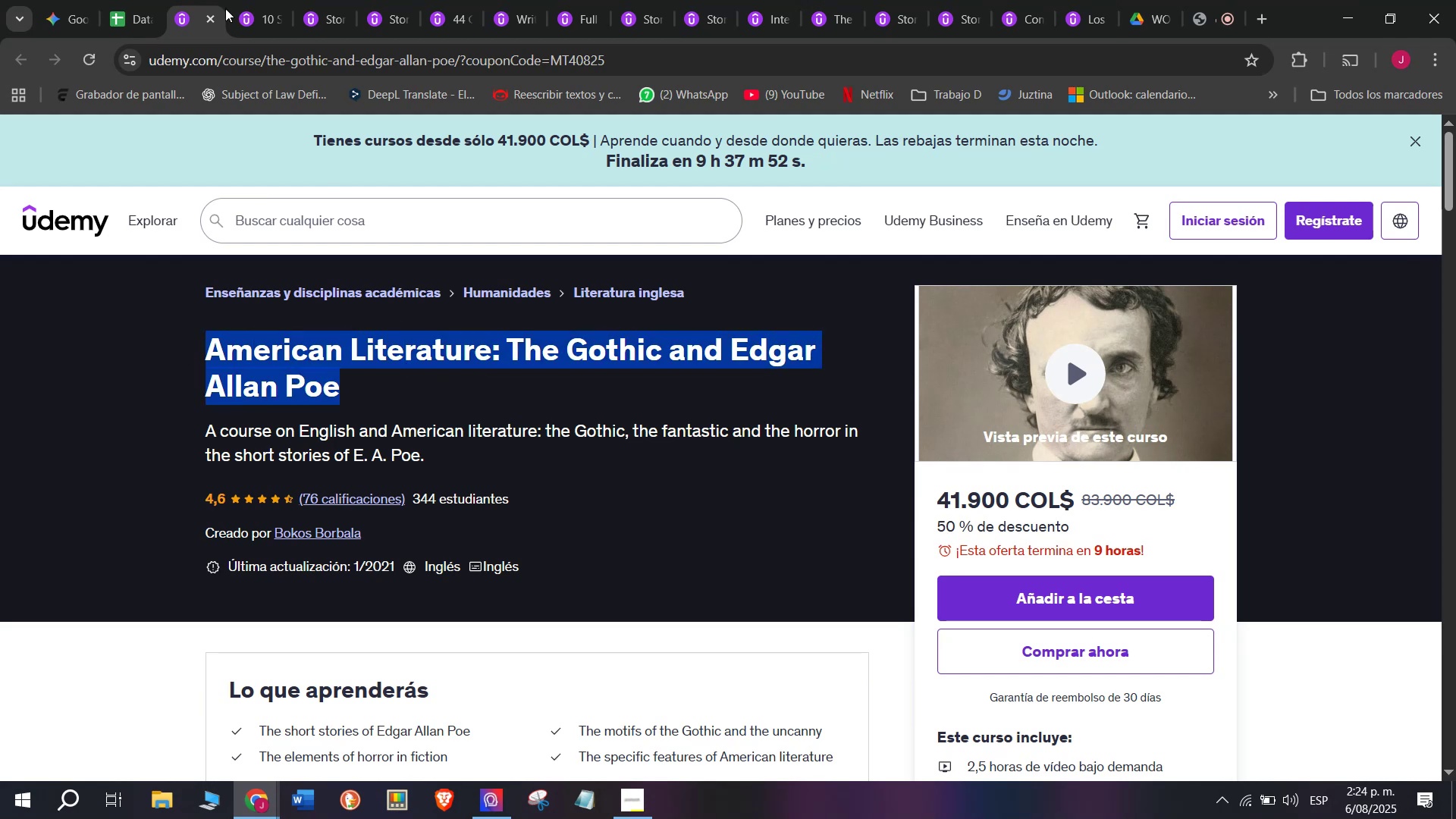 
key(Control+C)
 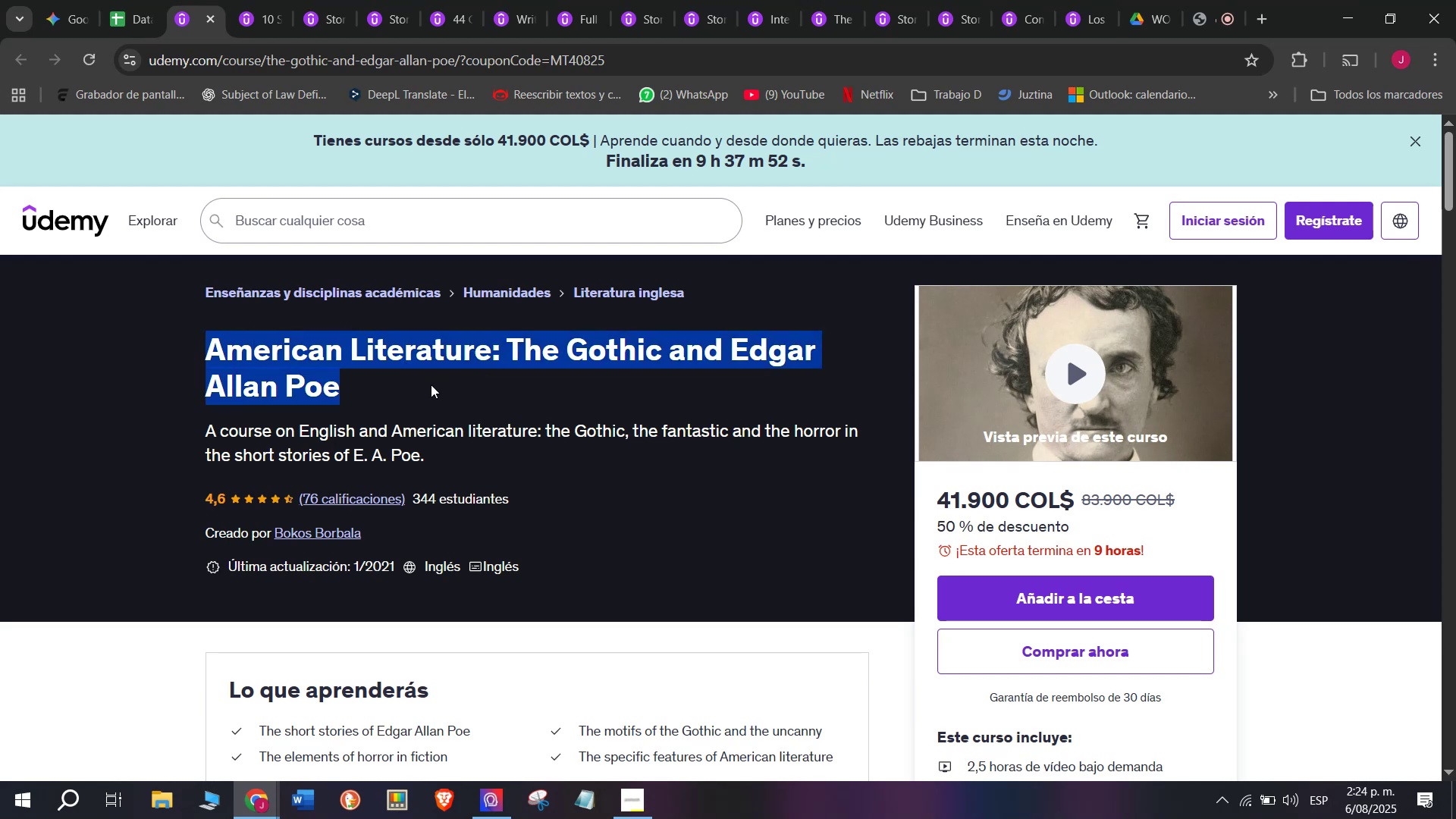 
key(Break)
 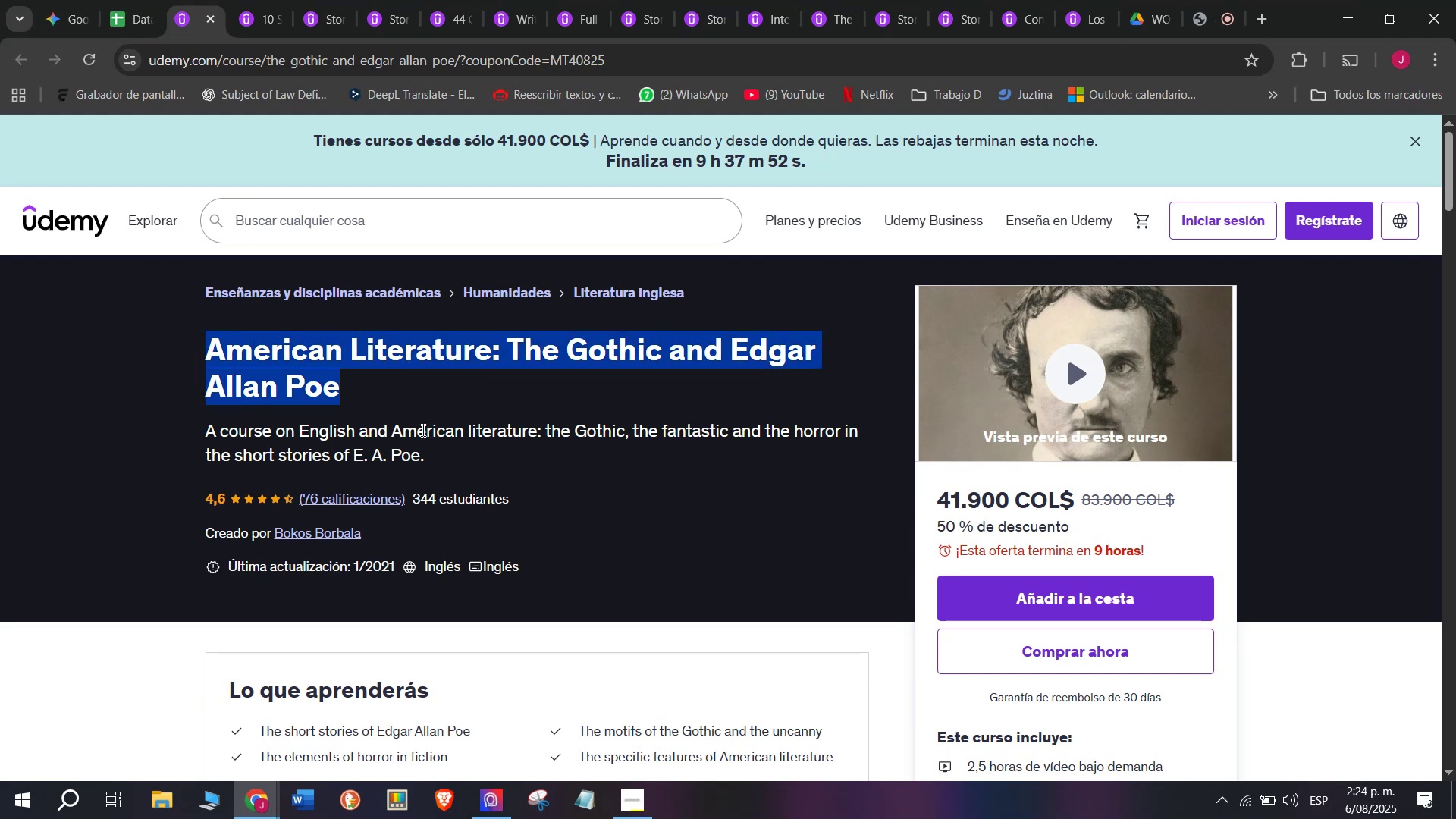 
key(Control+ControlLeft)
 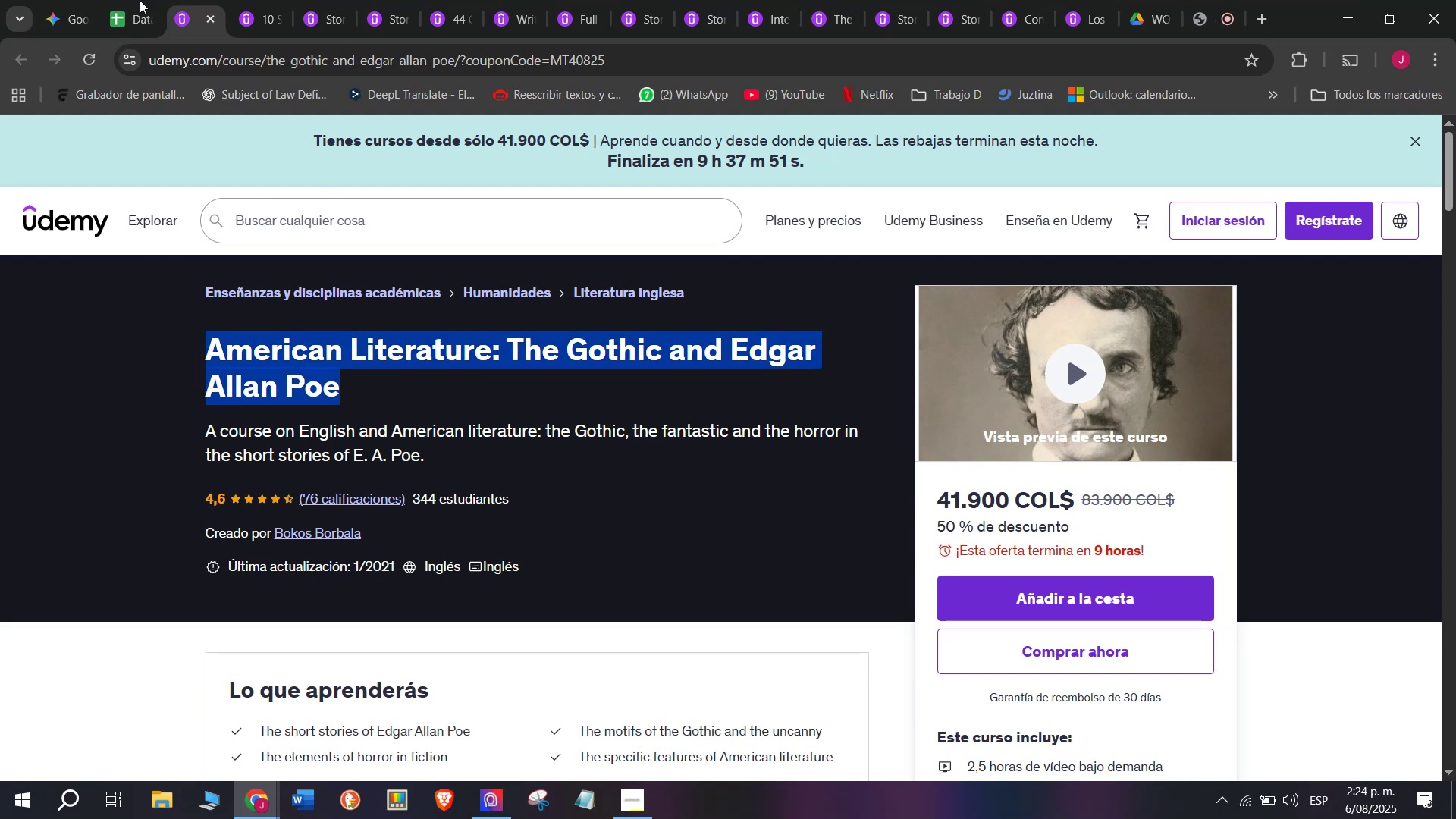 
key(Control+C)
 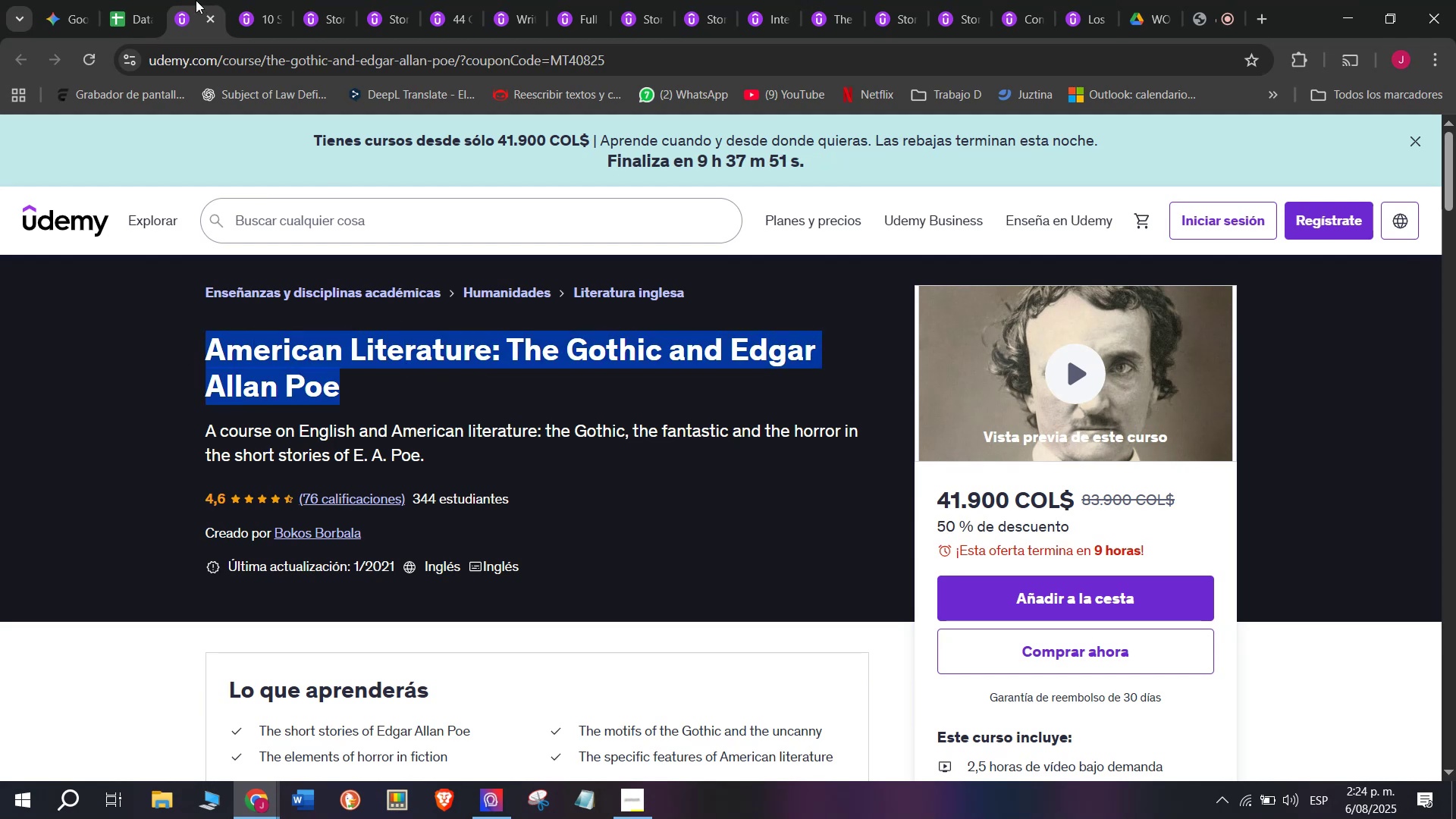 
left_click([111, 0])
 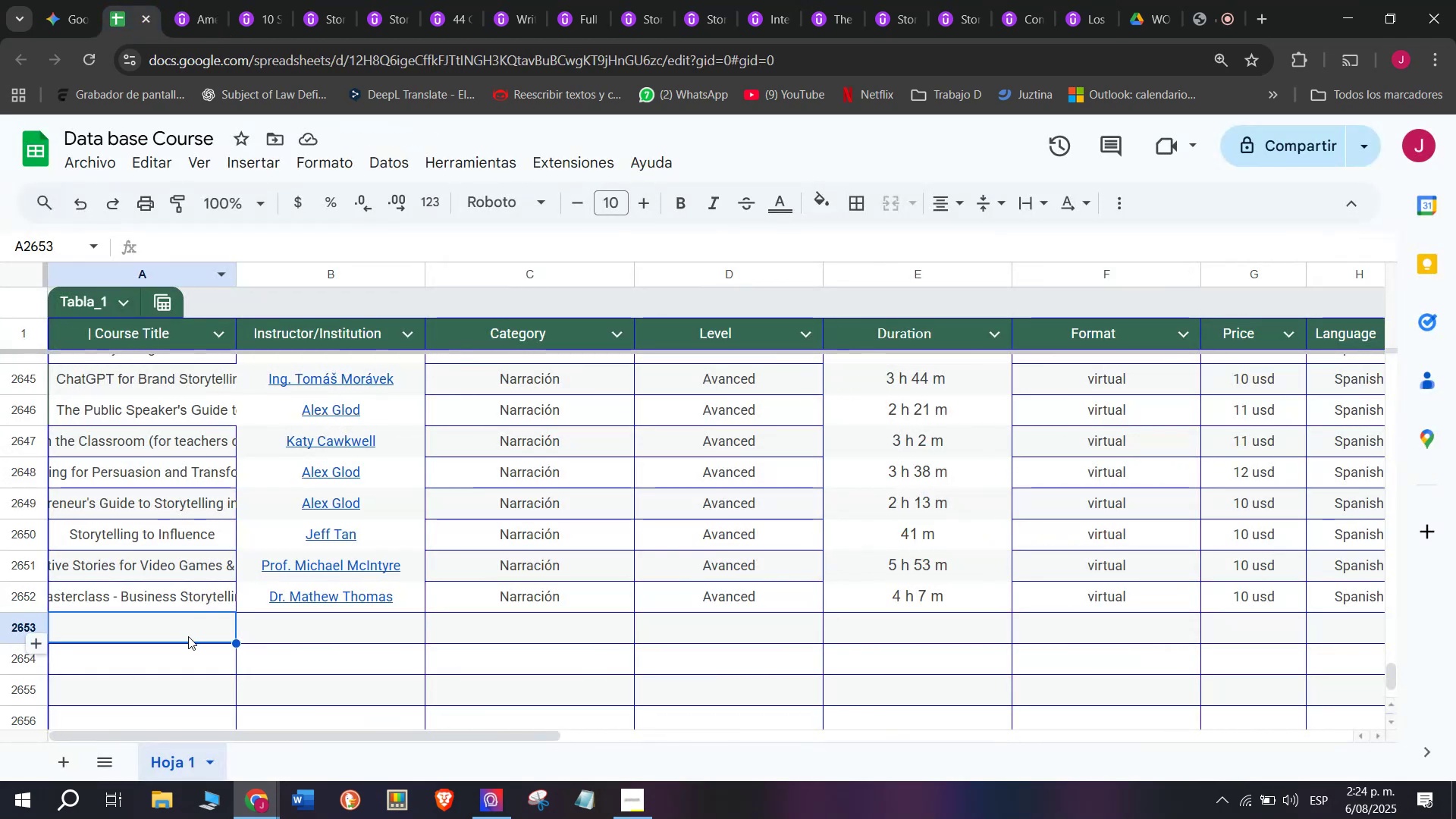 
double_click([188, 636])
 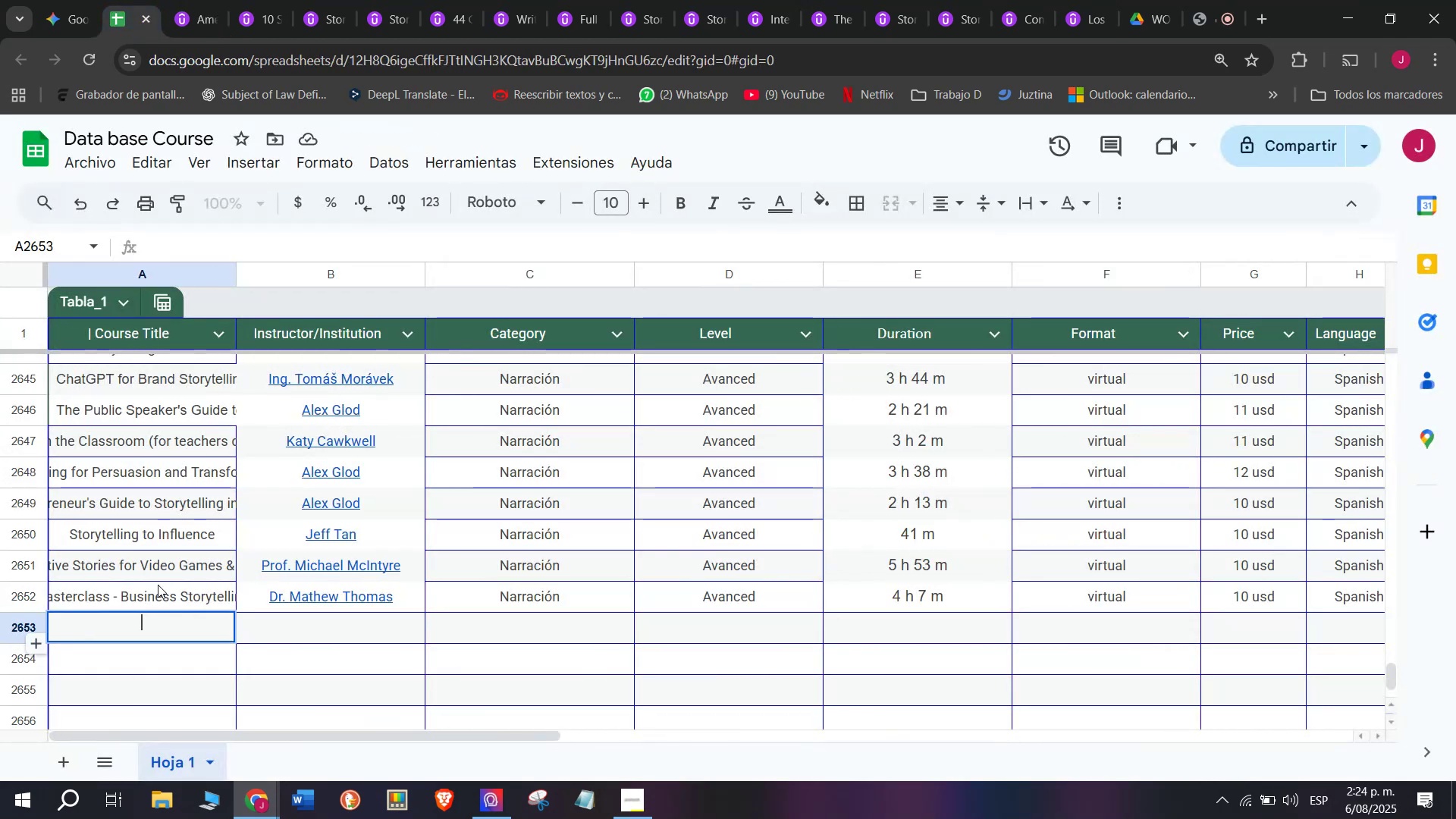 
key(Z)
 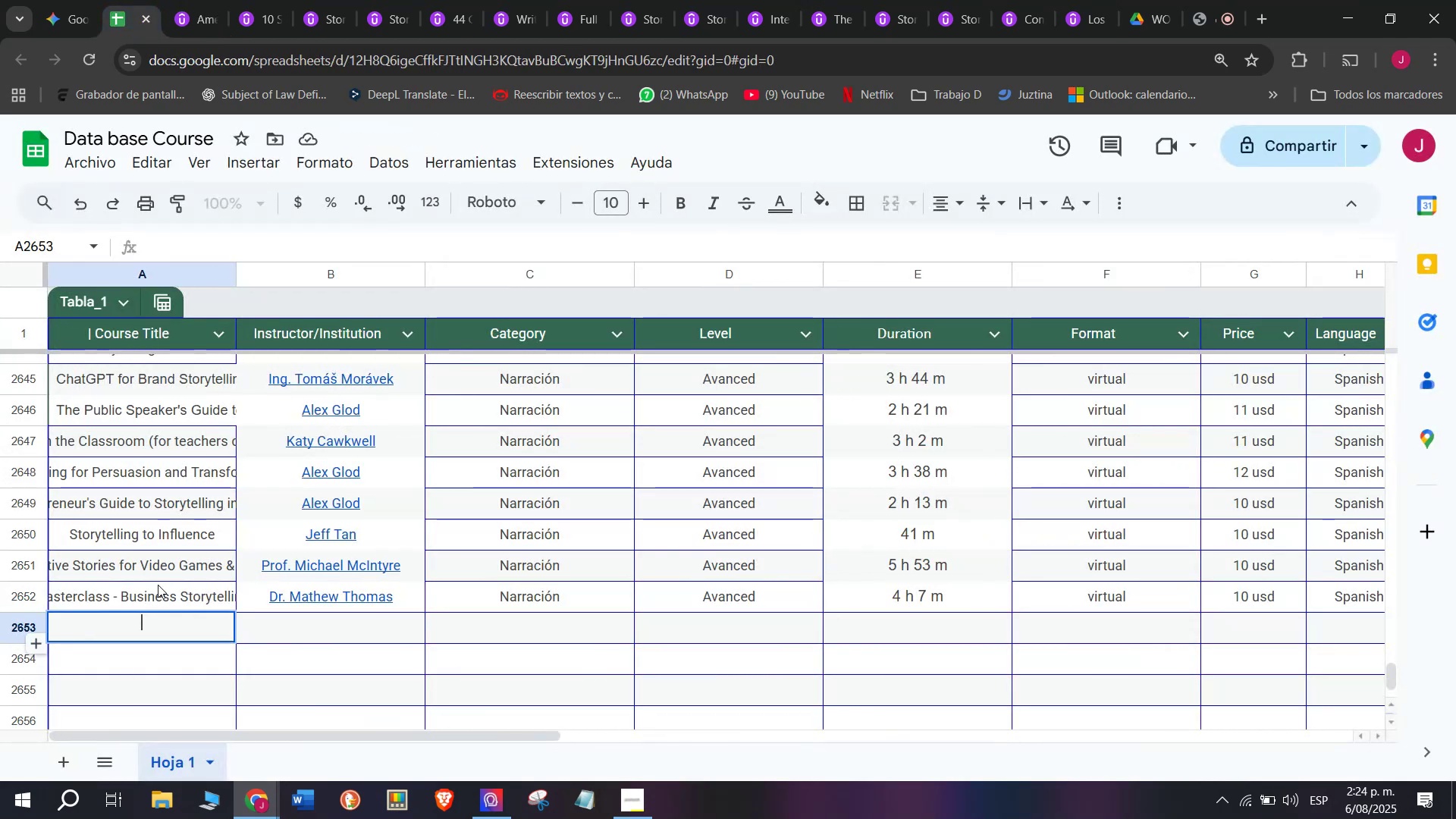 
key(Control+ControlLeft)
 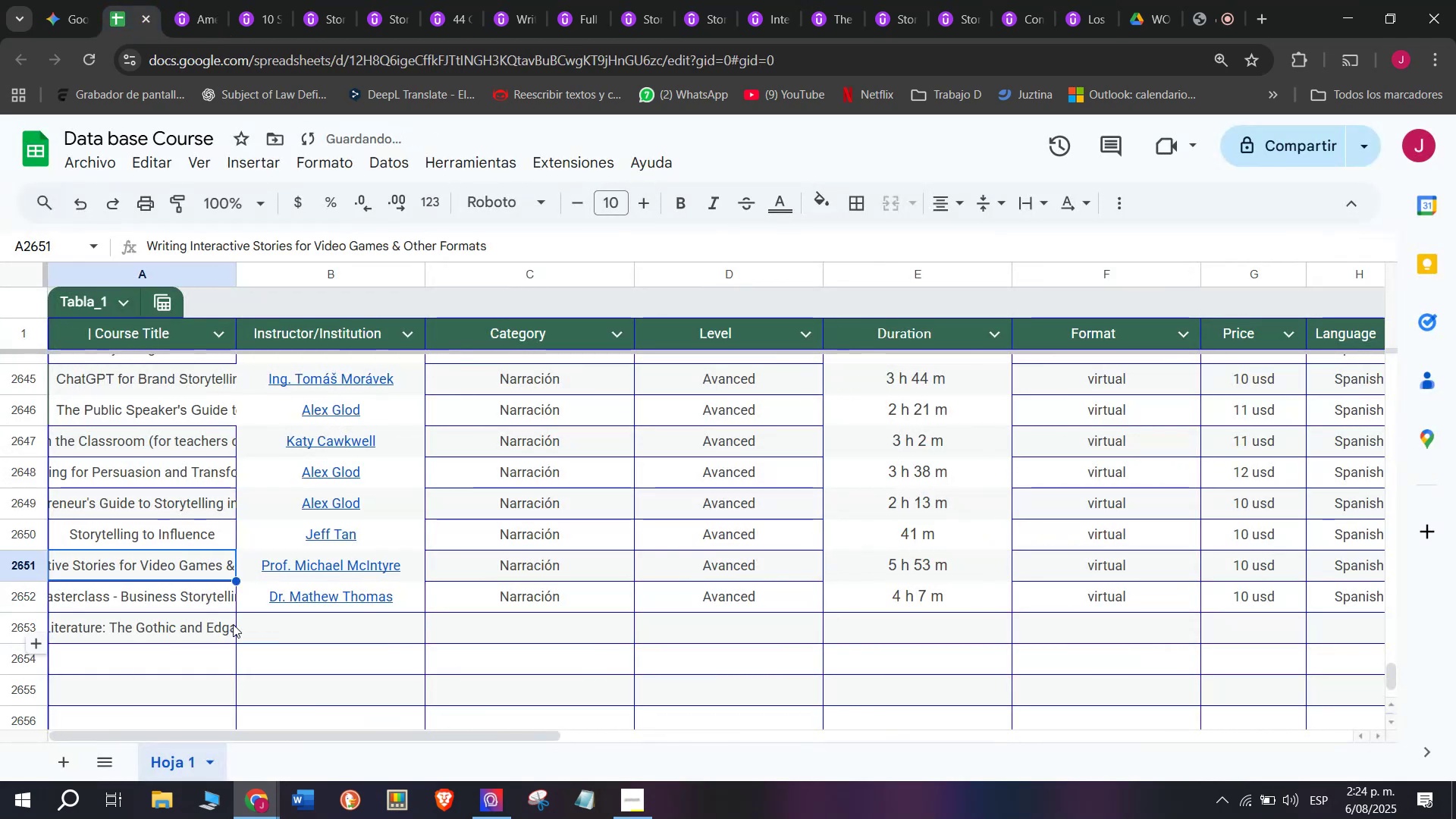 
key(Control+V)
 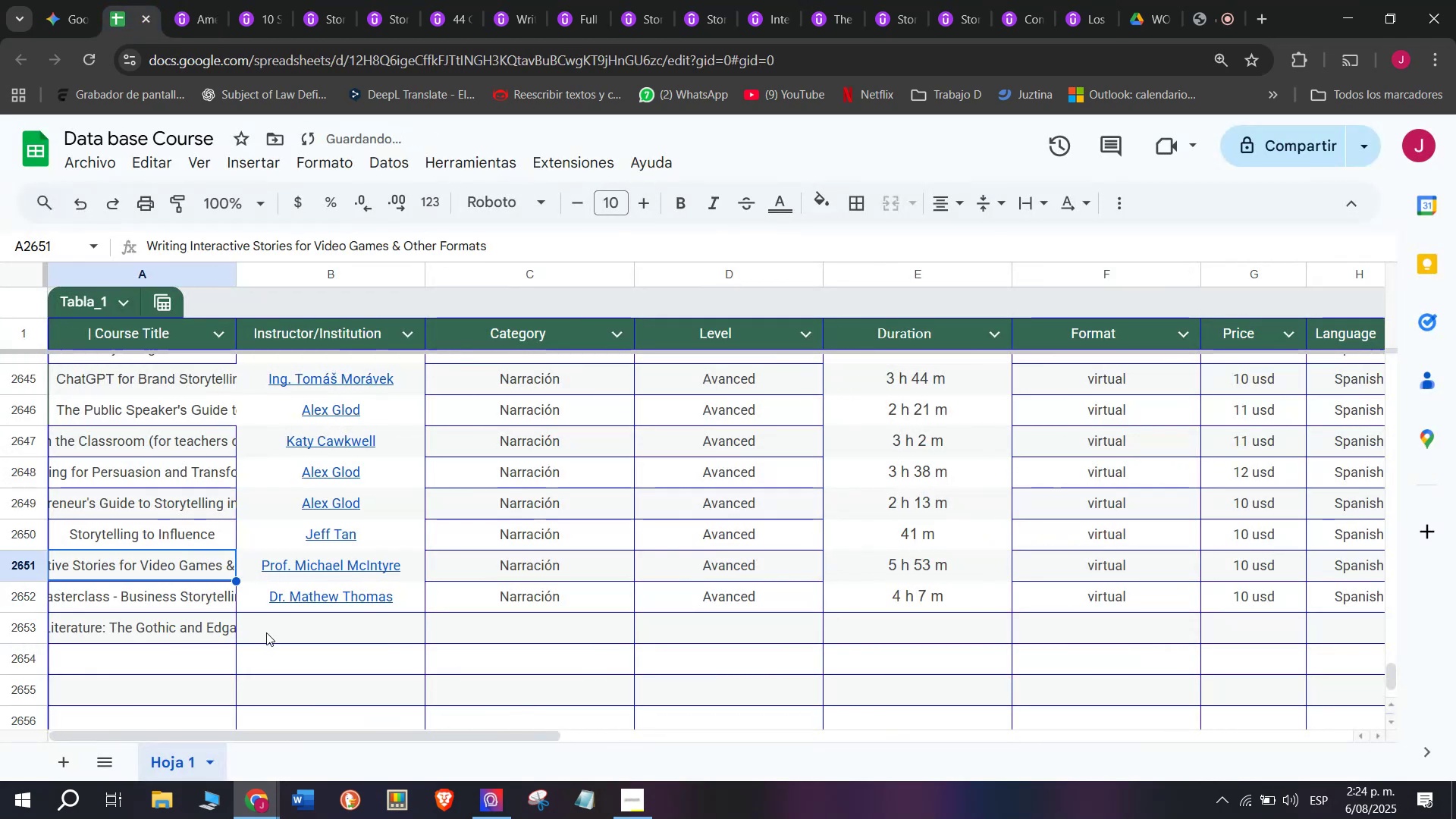 
double_click([275, 635])
 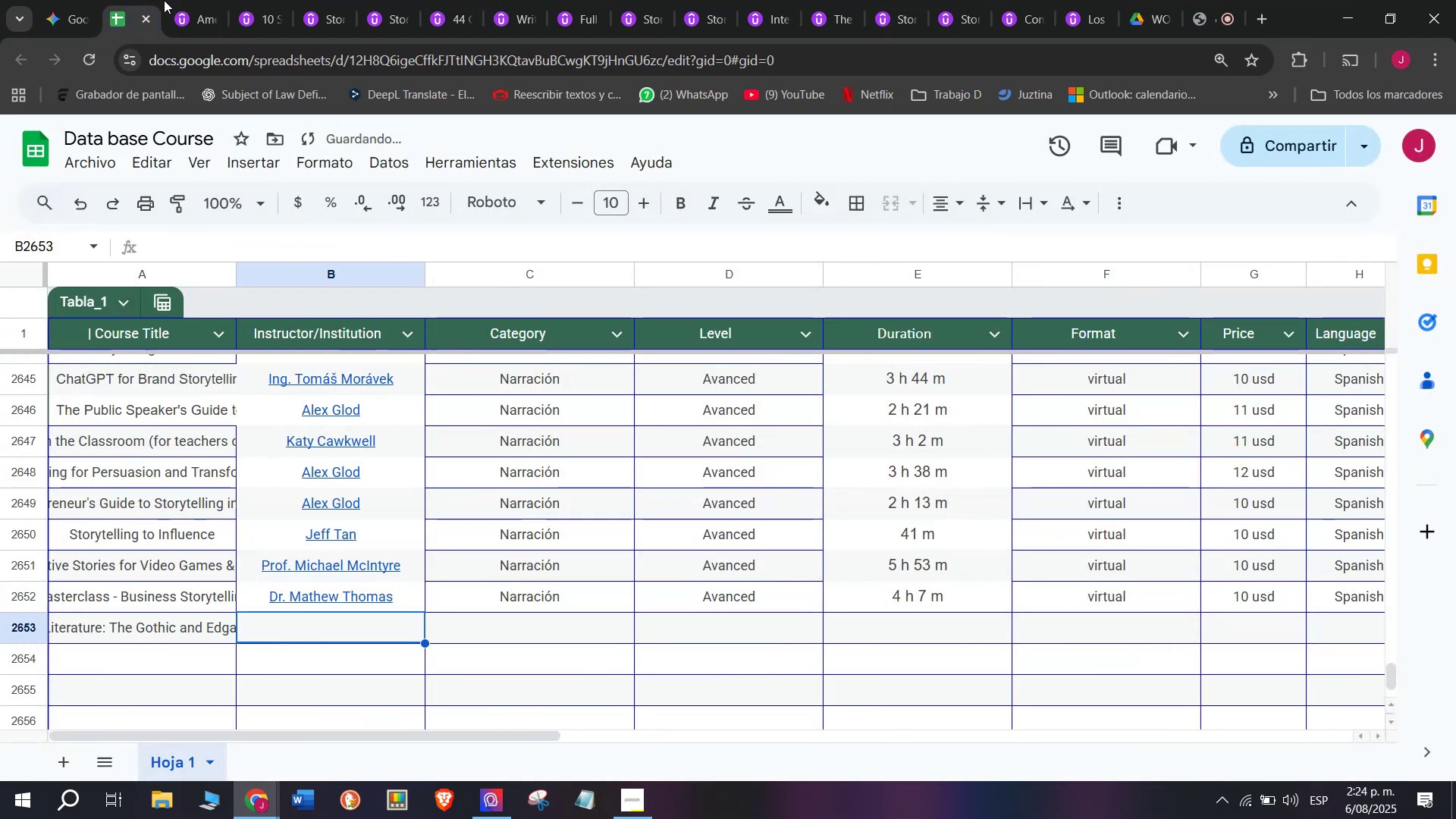 
left_click([209, 0])
 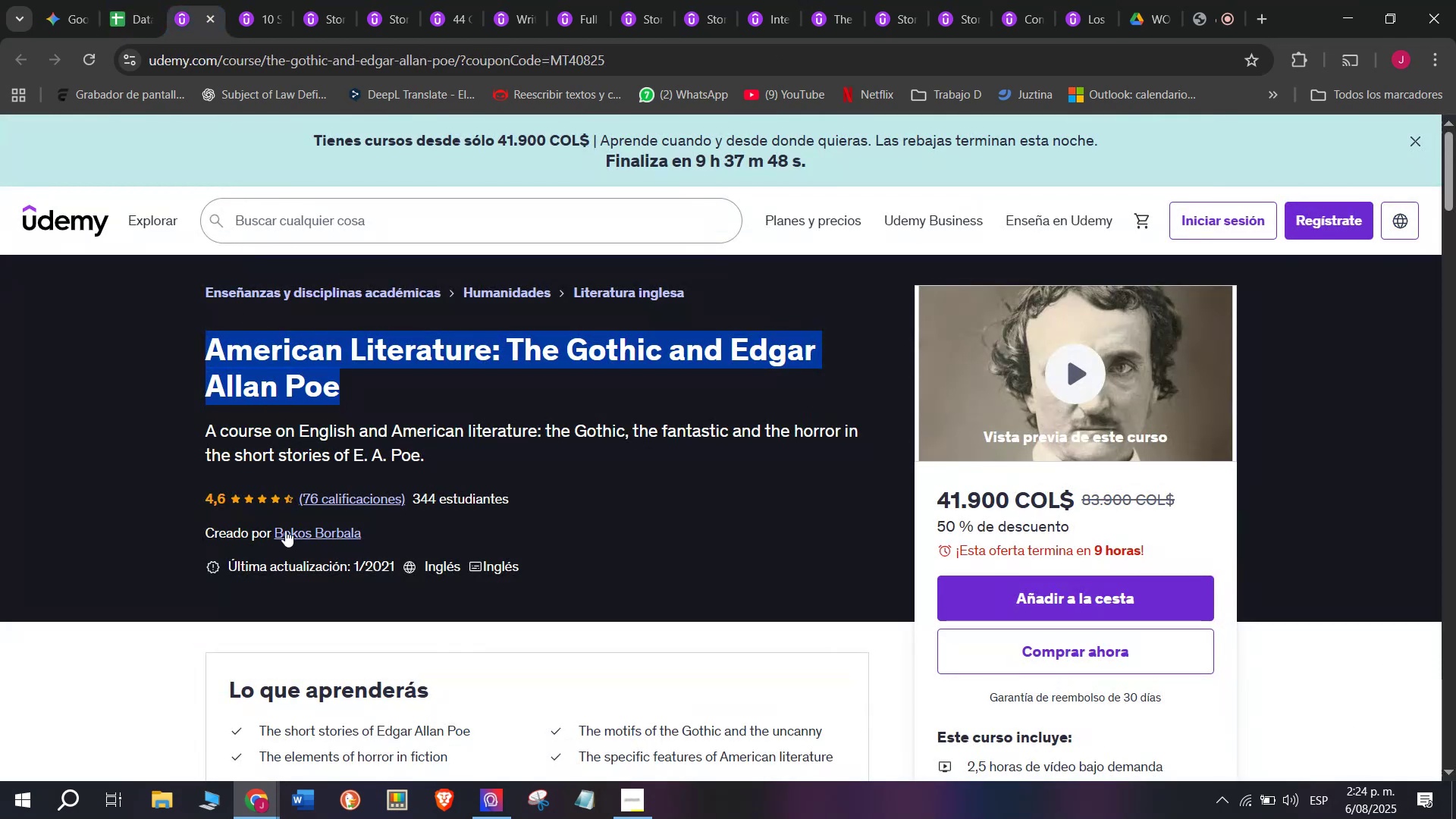 
left_click([285, 530])
 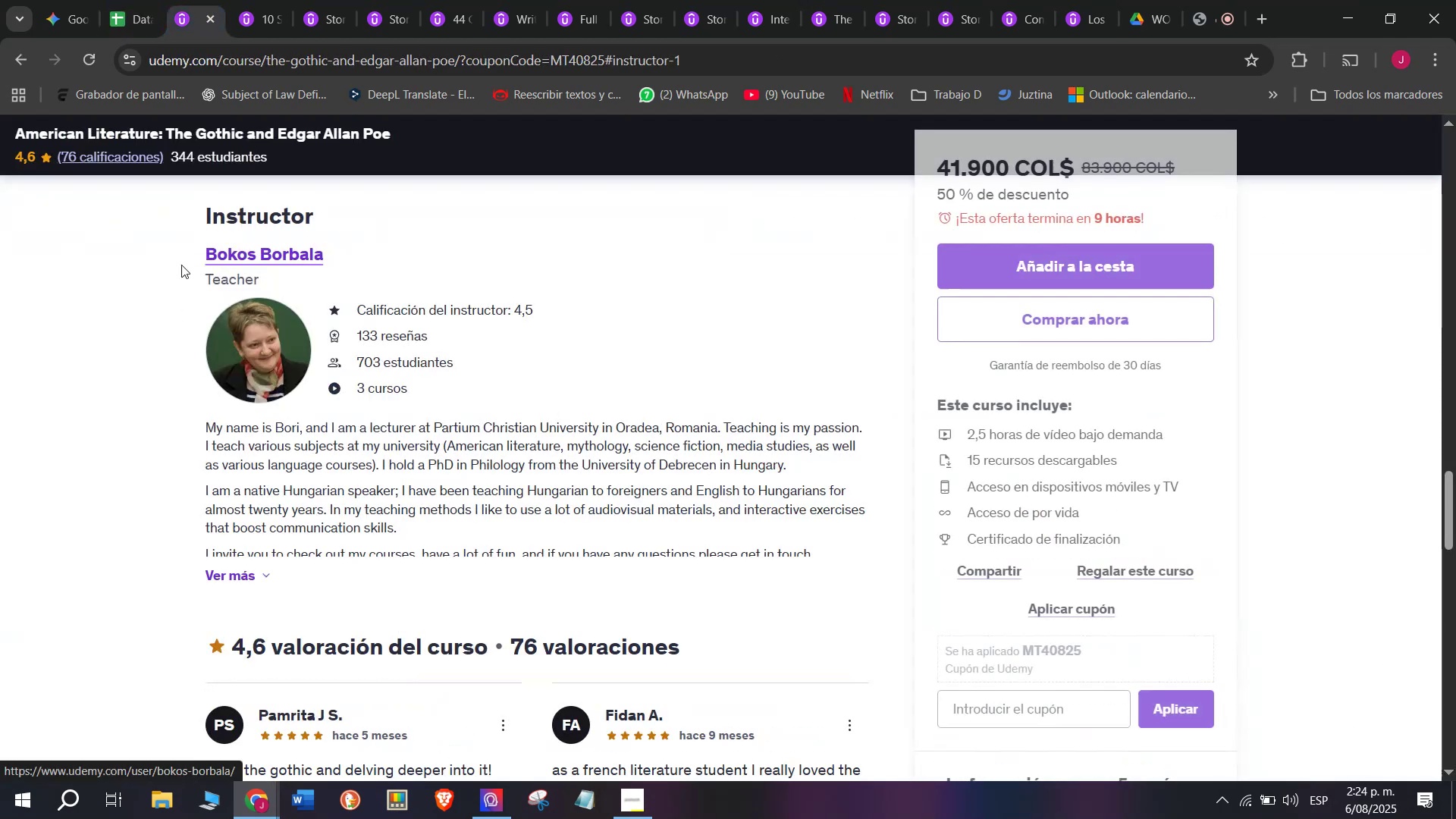 
left_click_drag(start_coordinate=[179, 252], to_coordinate=[326, 252])
 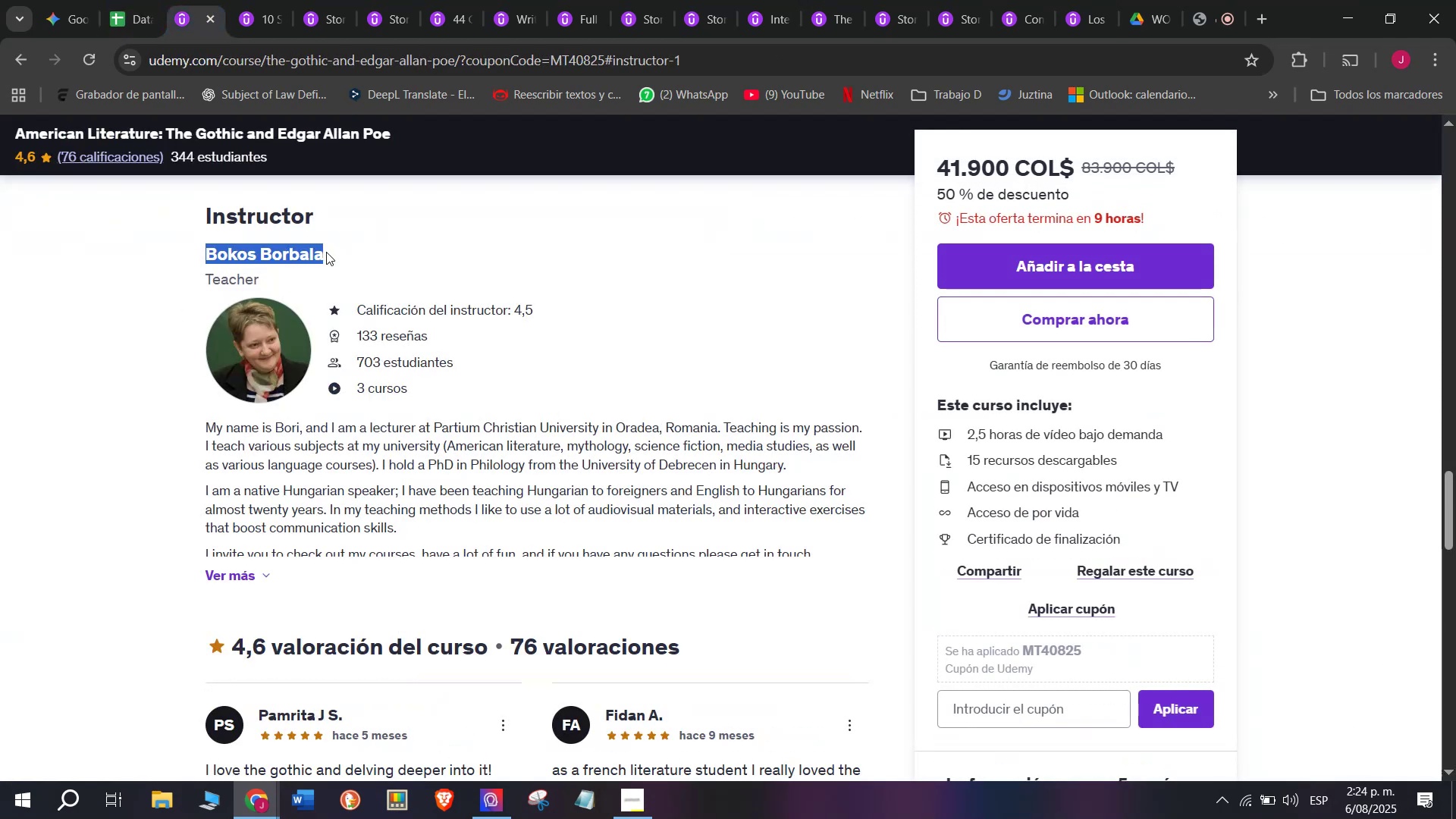 
key(Control+ControlLeft)
 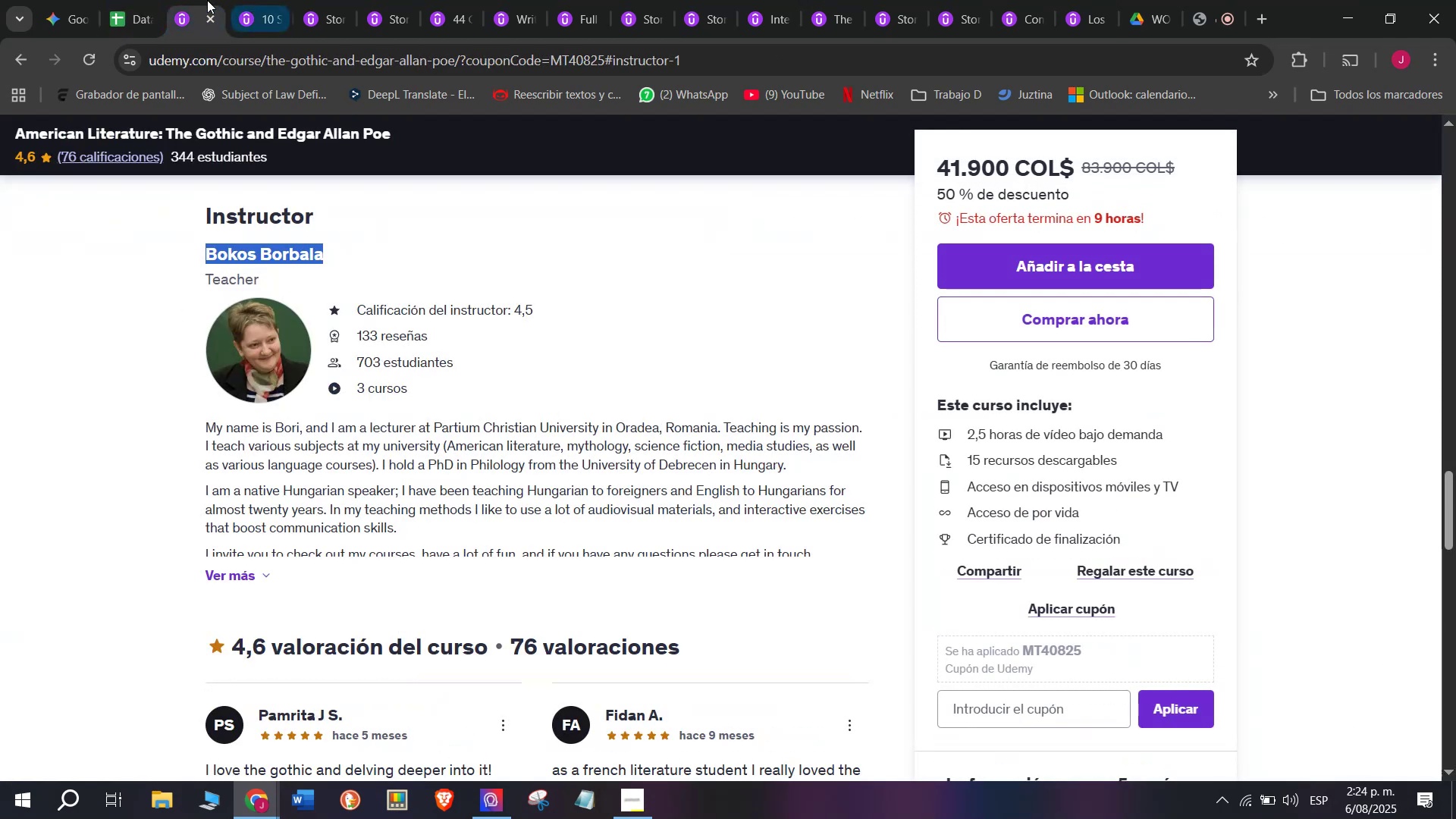 
key(Control+C)
 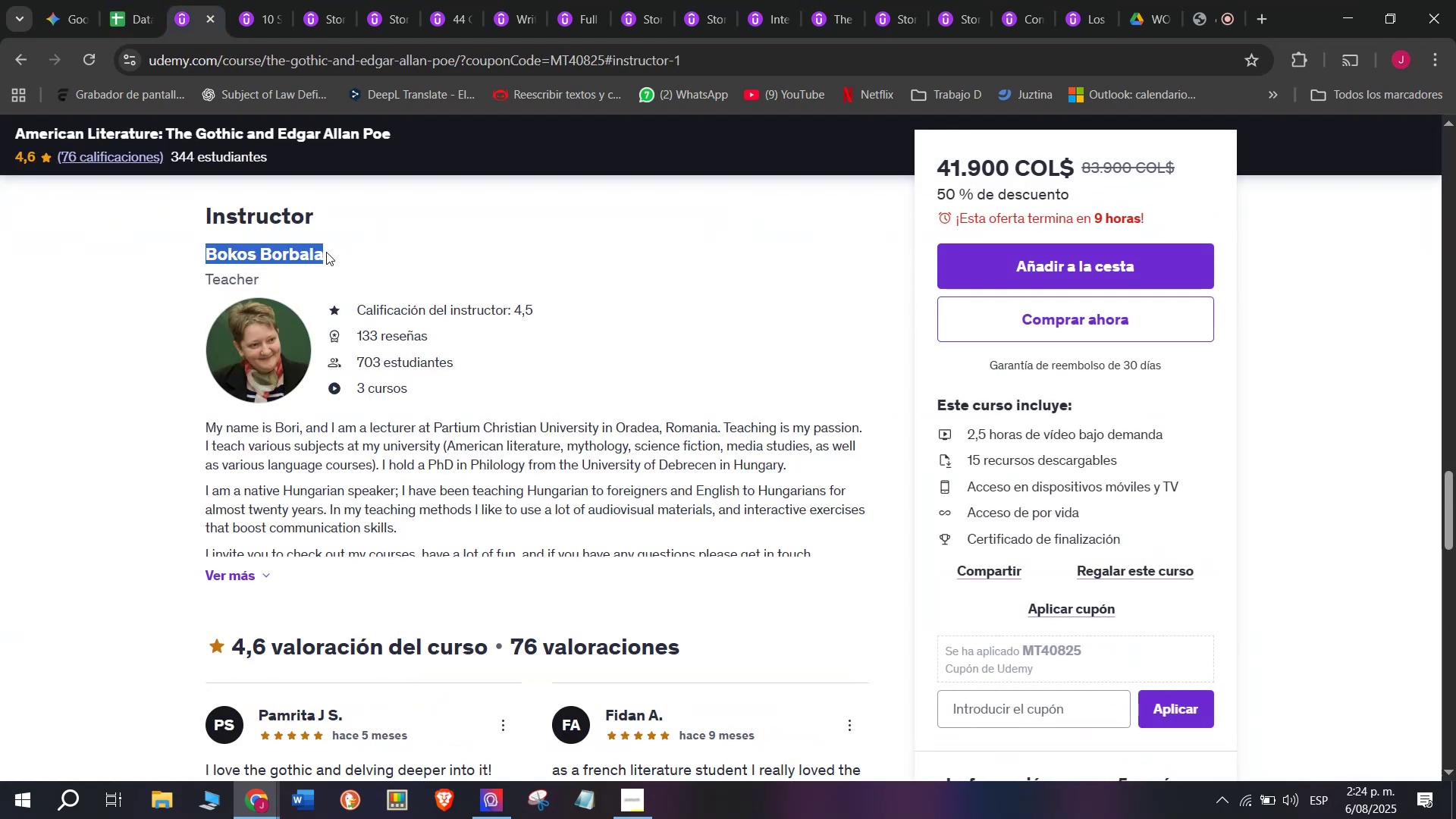 
key(Break)
 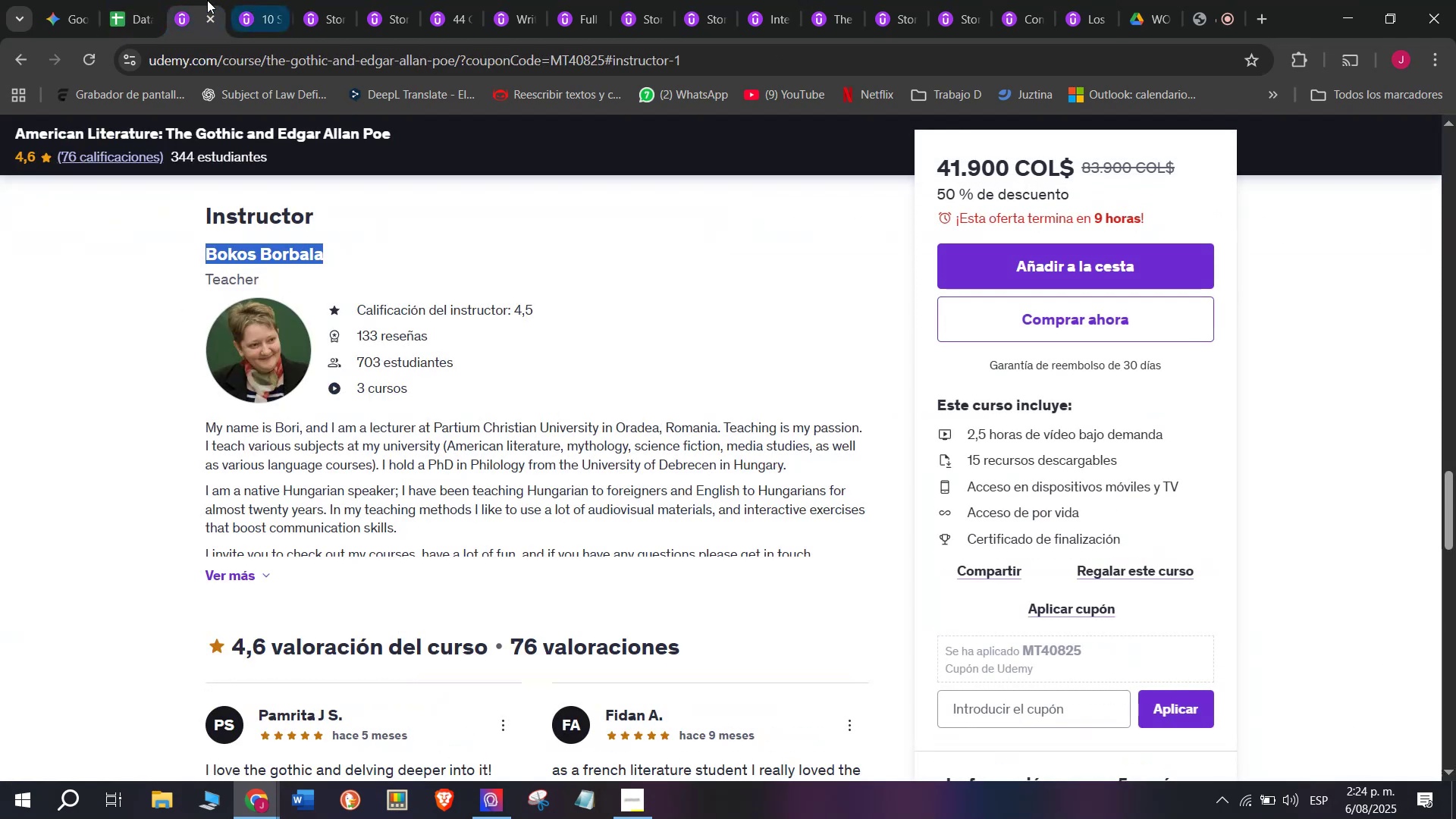 
key(Break)
 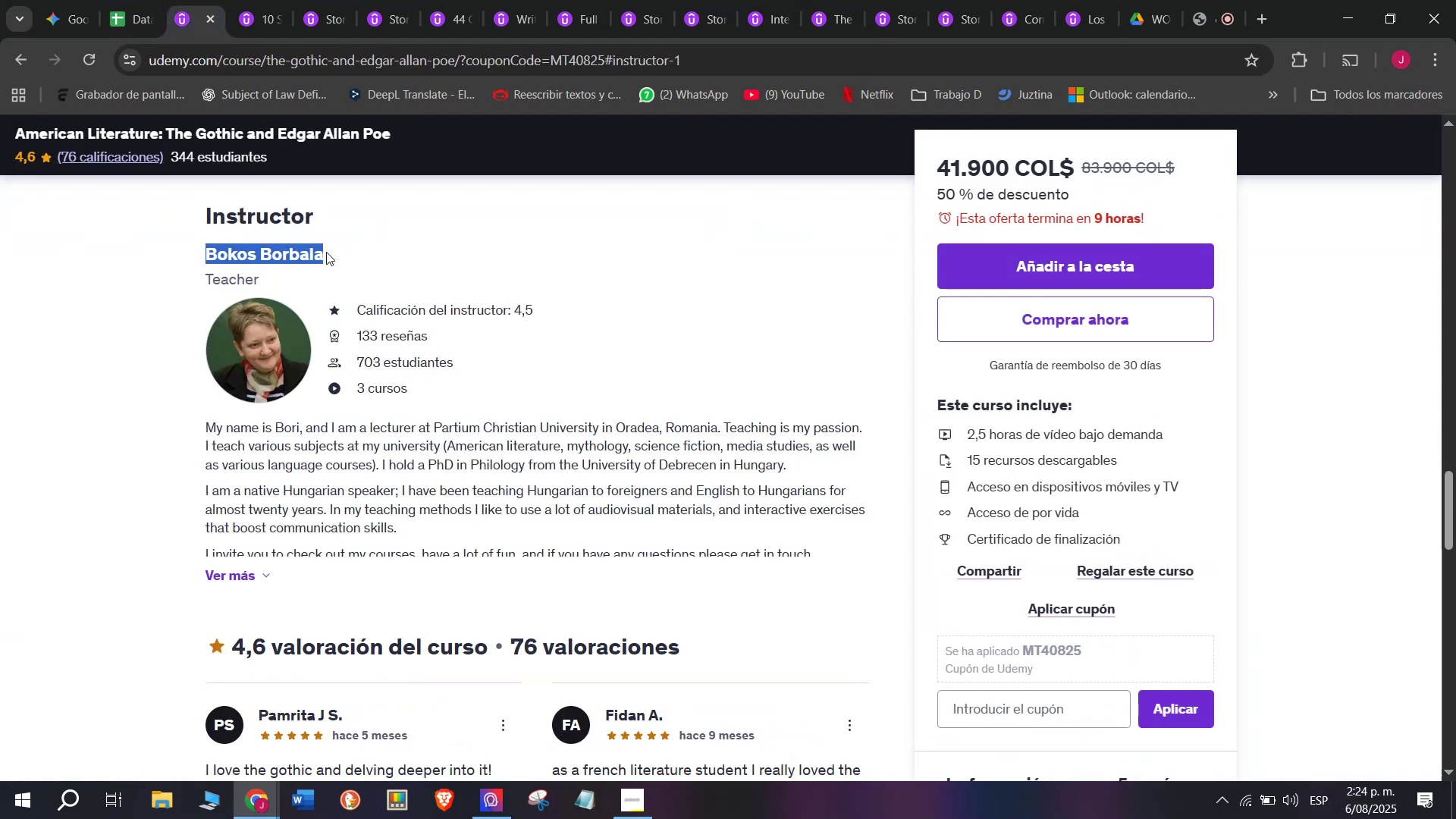 
key(Control+ControlLeft)
 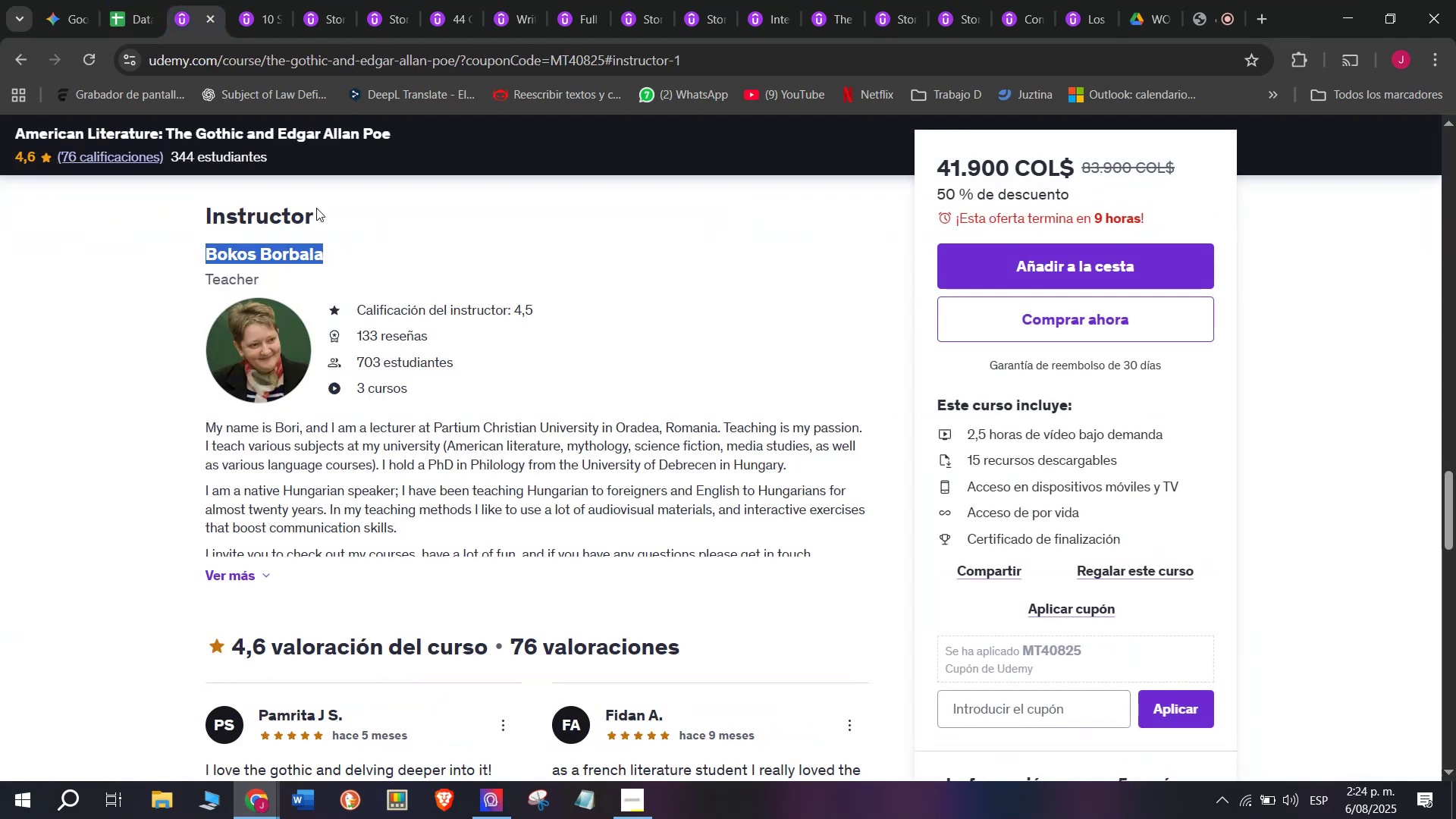 
key(Control+C)
 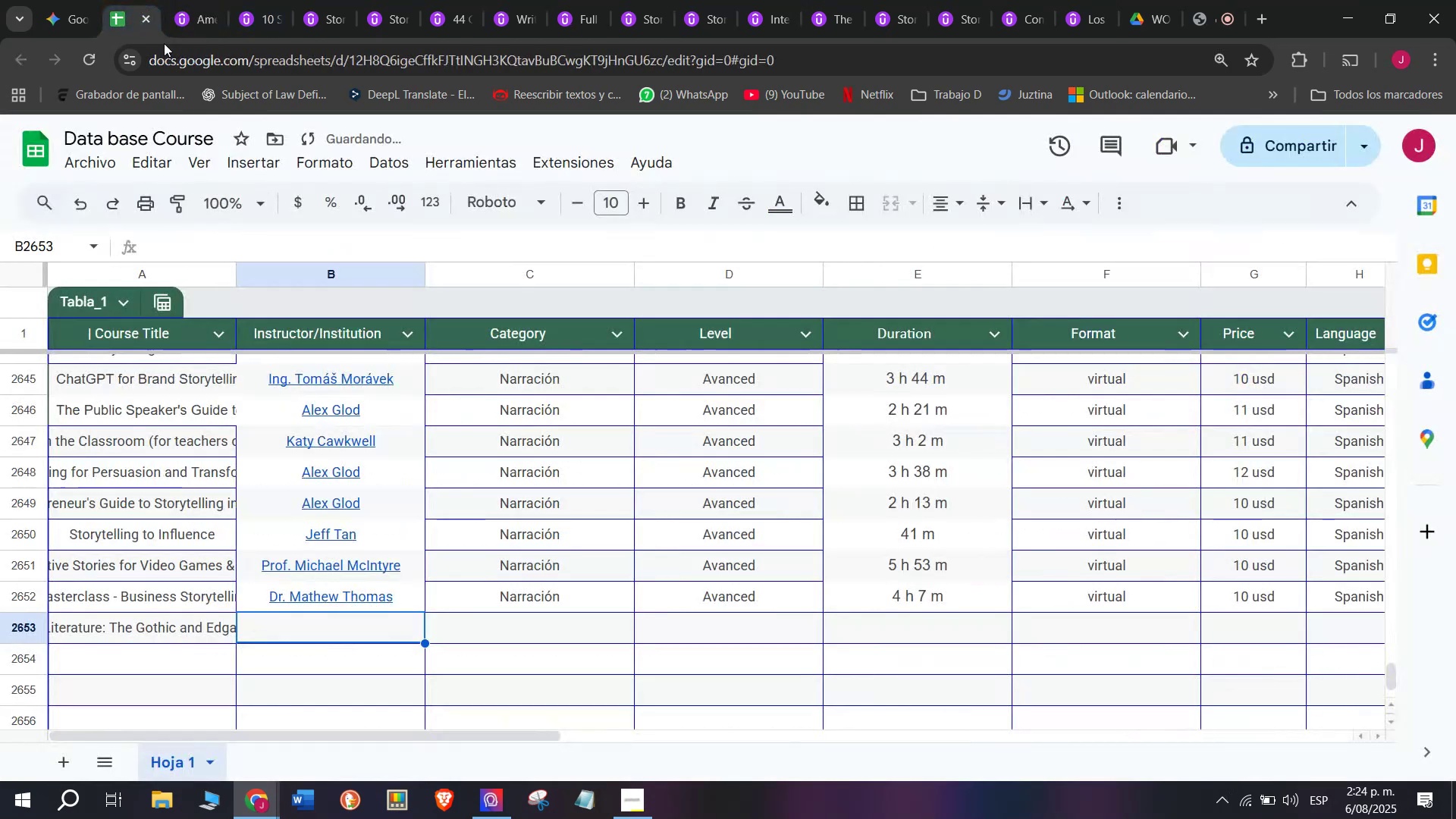 
key(Z)
 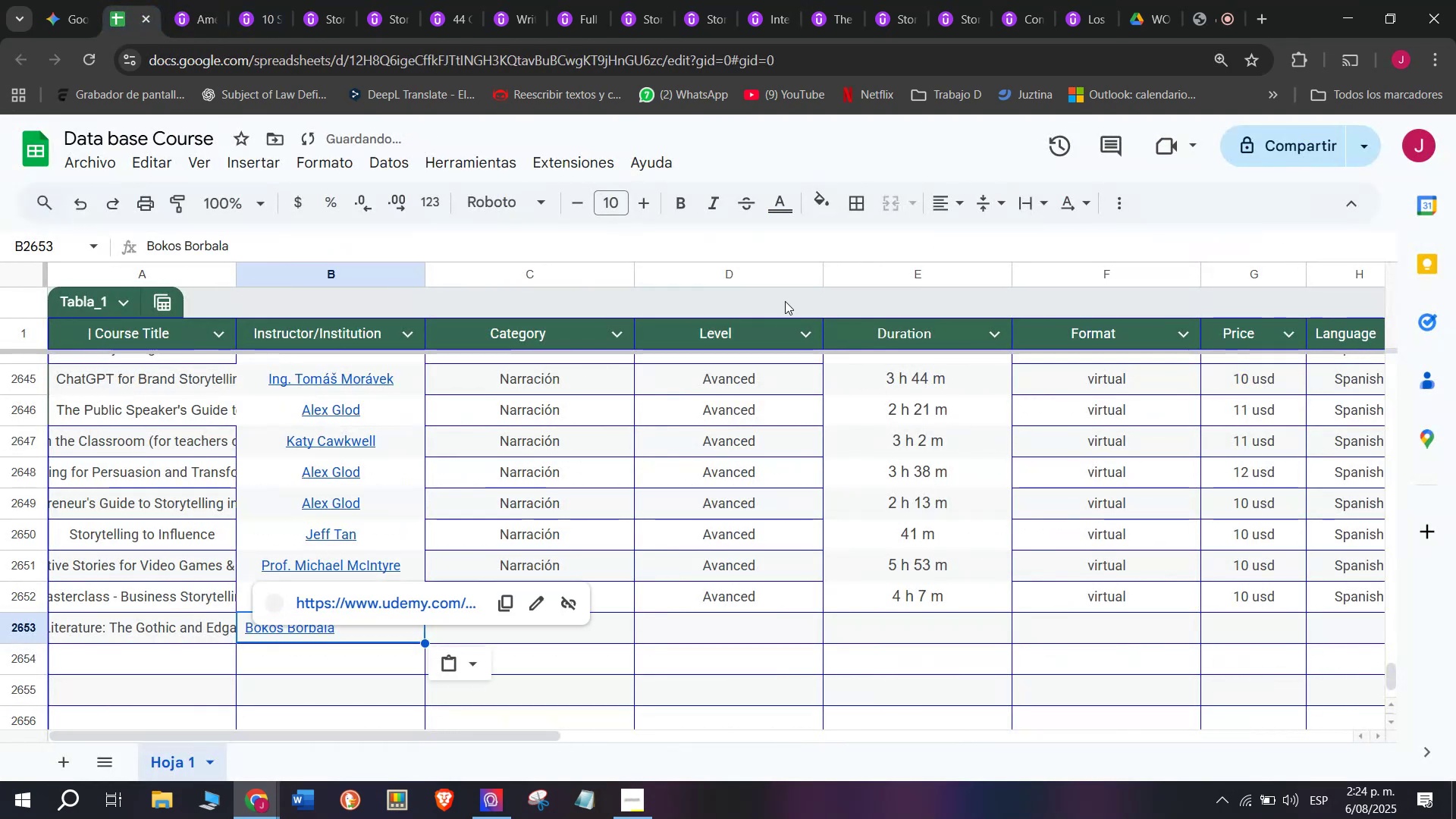 
key(Control+ControlLeft)
 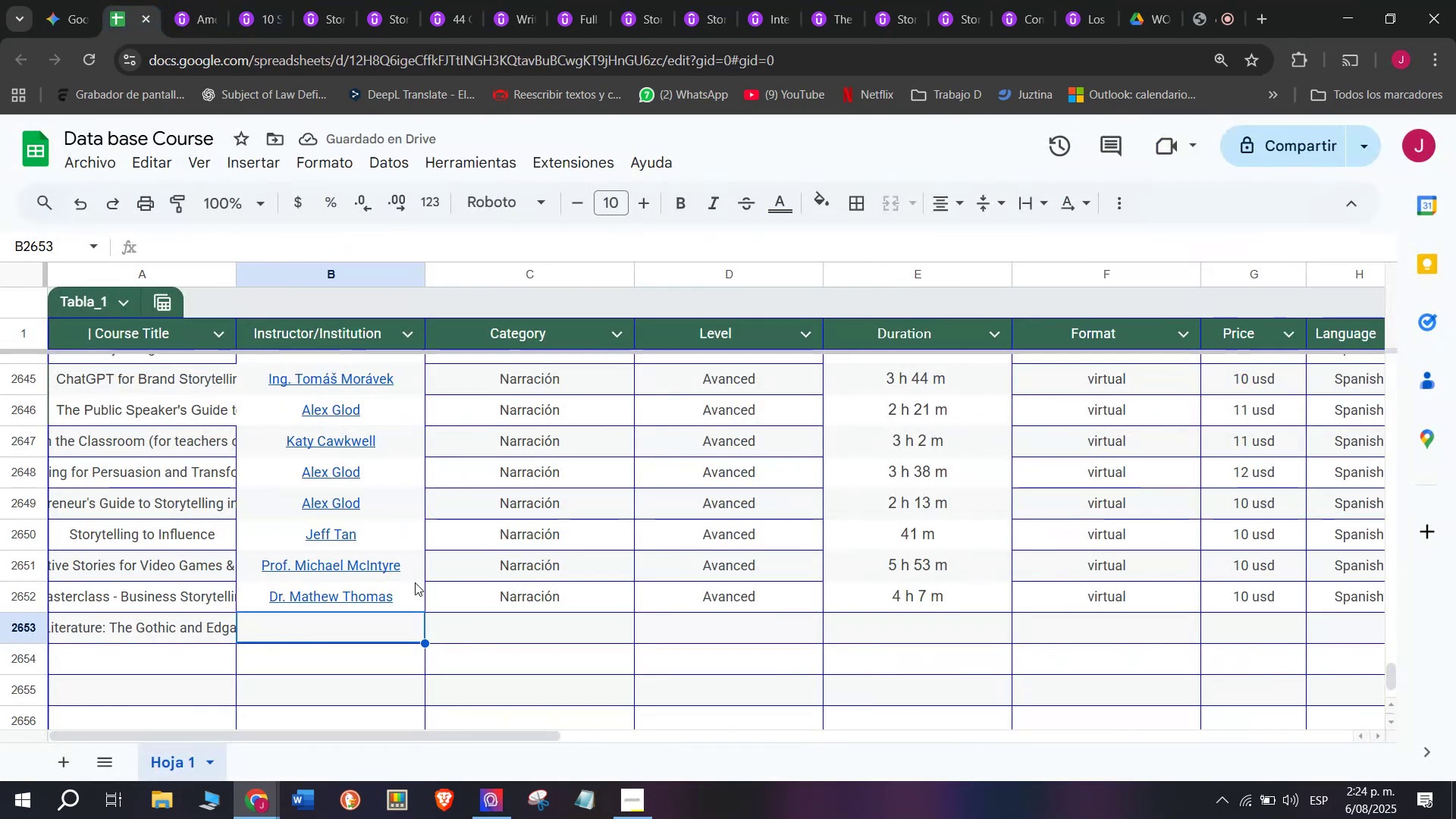 
key(Control+V)
 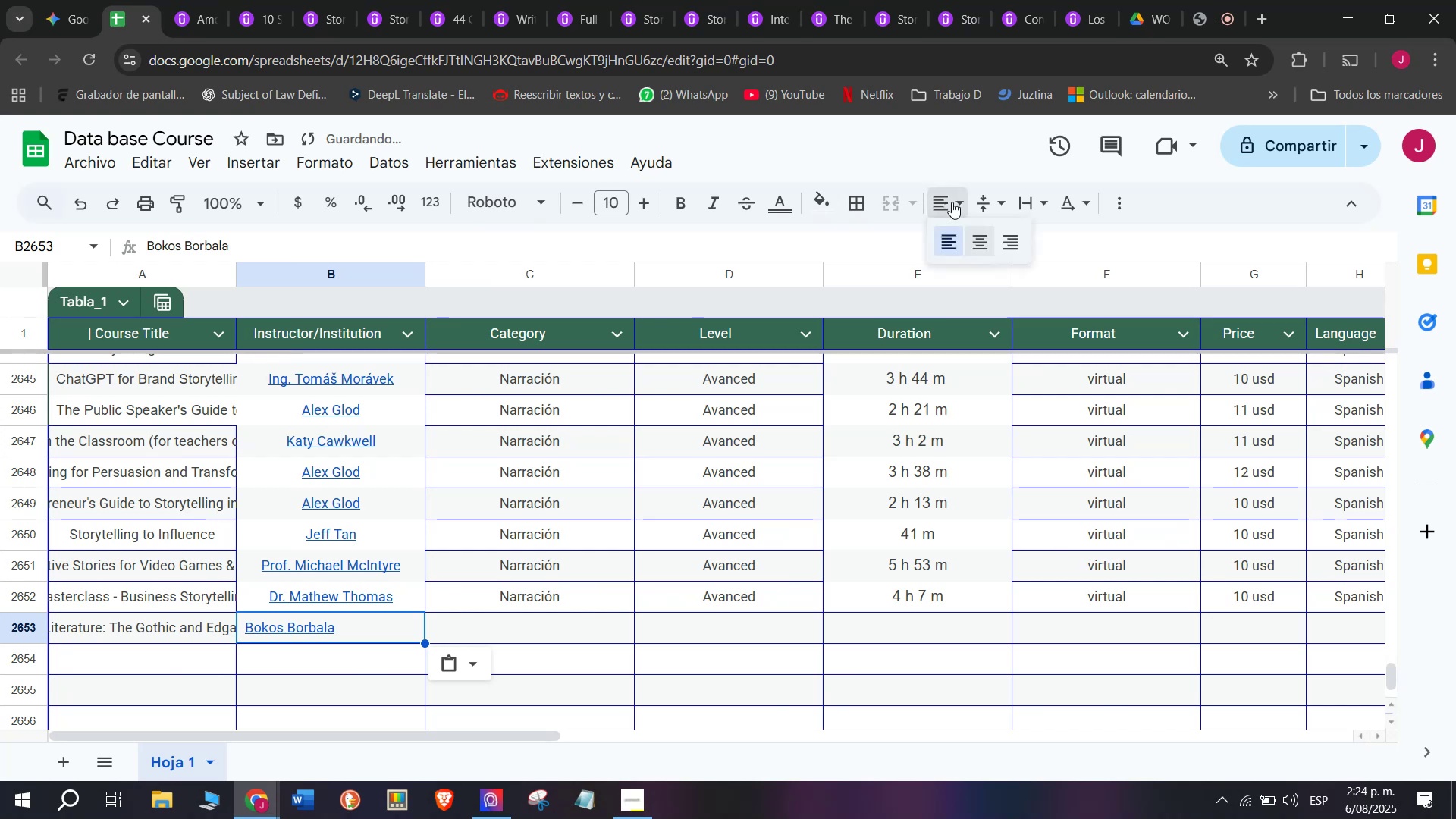 
double_click([985, 243])
 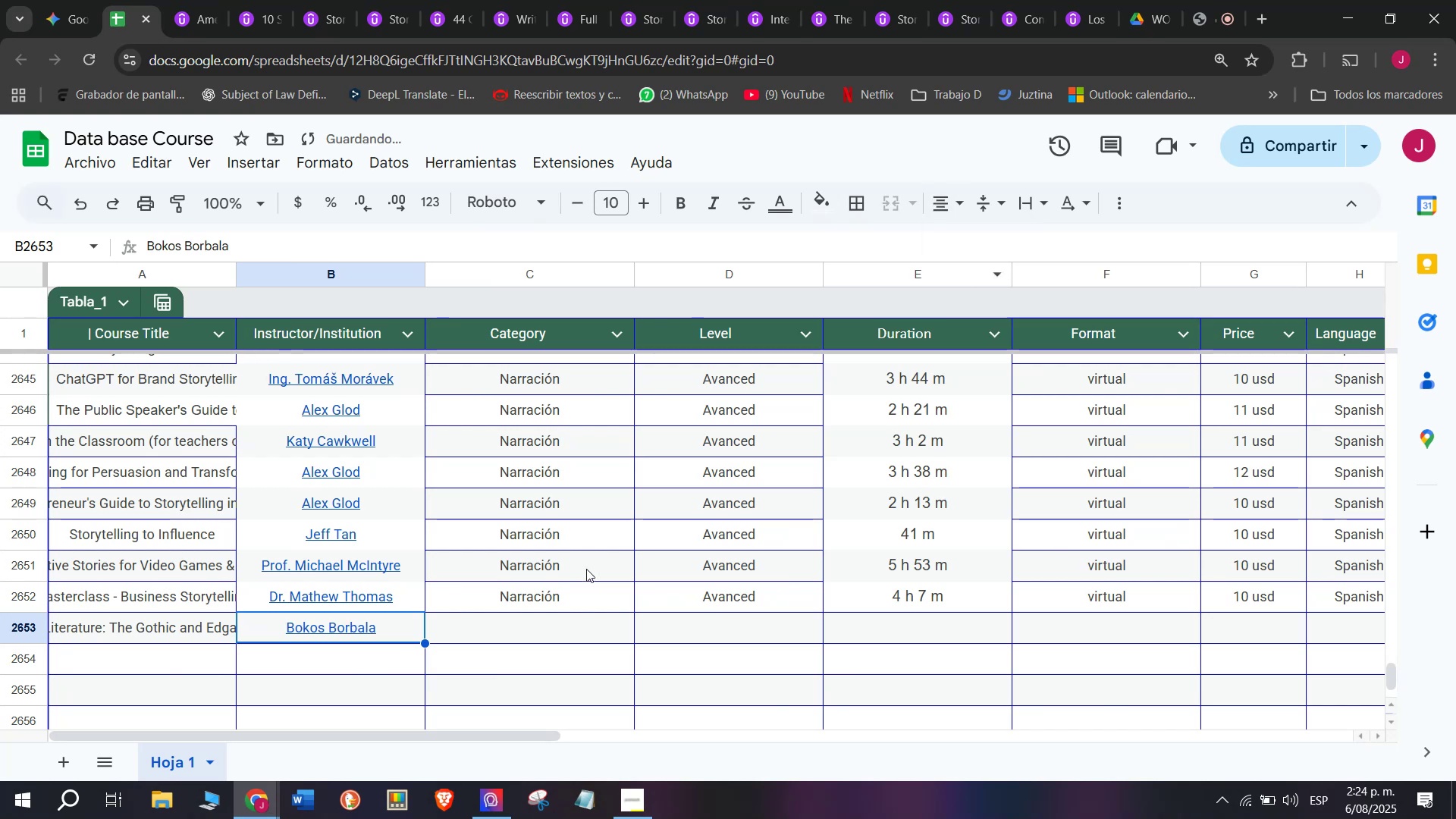 
left_click([564, 591])
 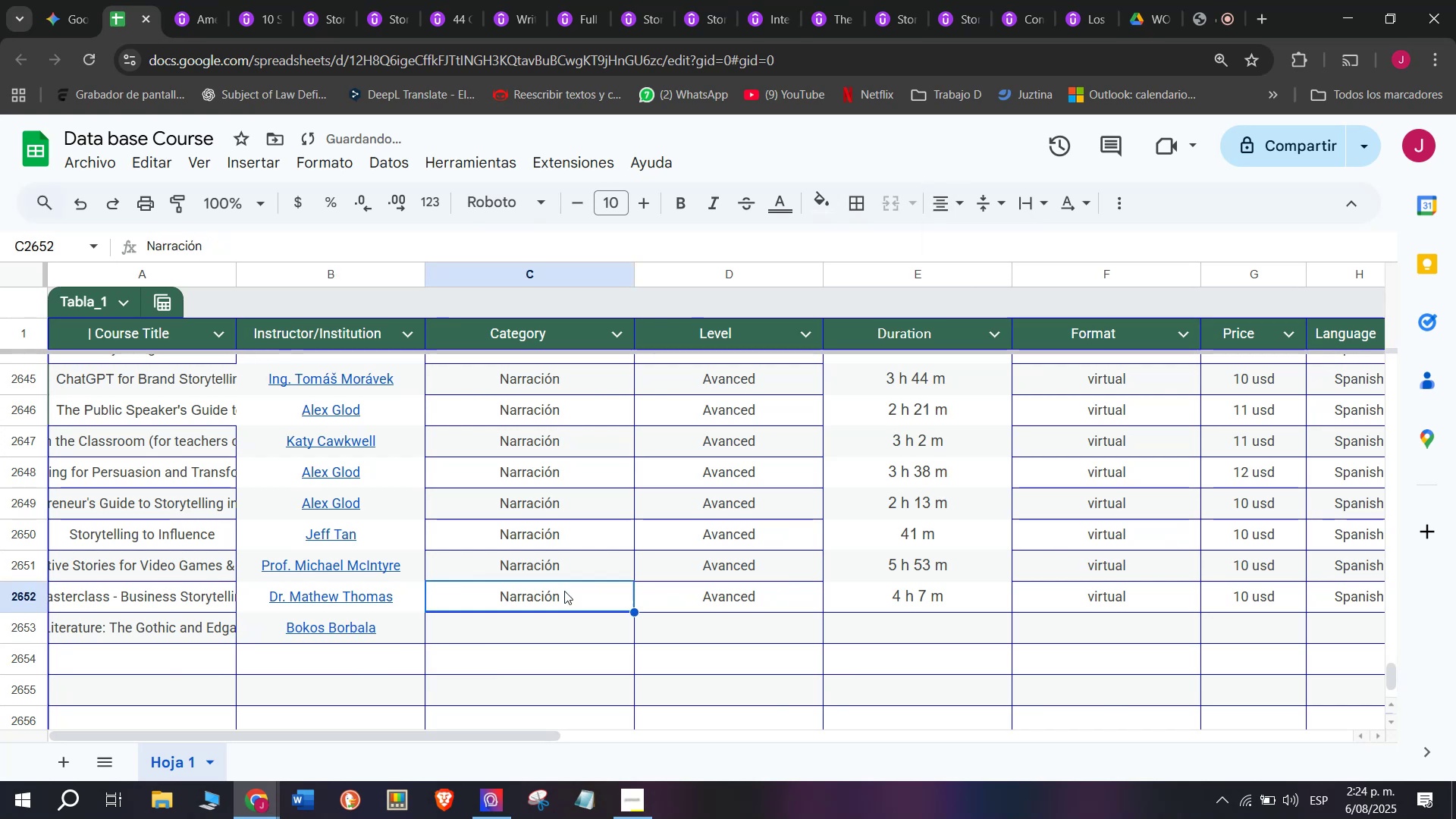 
key(Control+ControlLeft)
 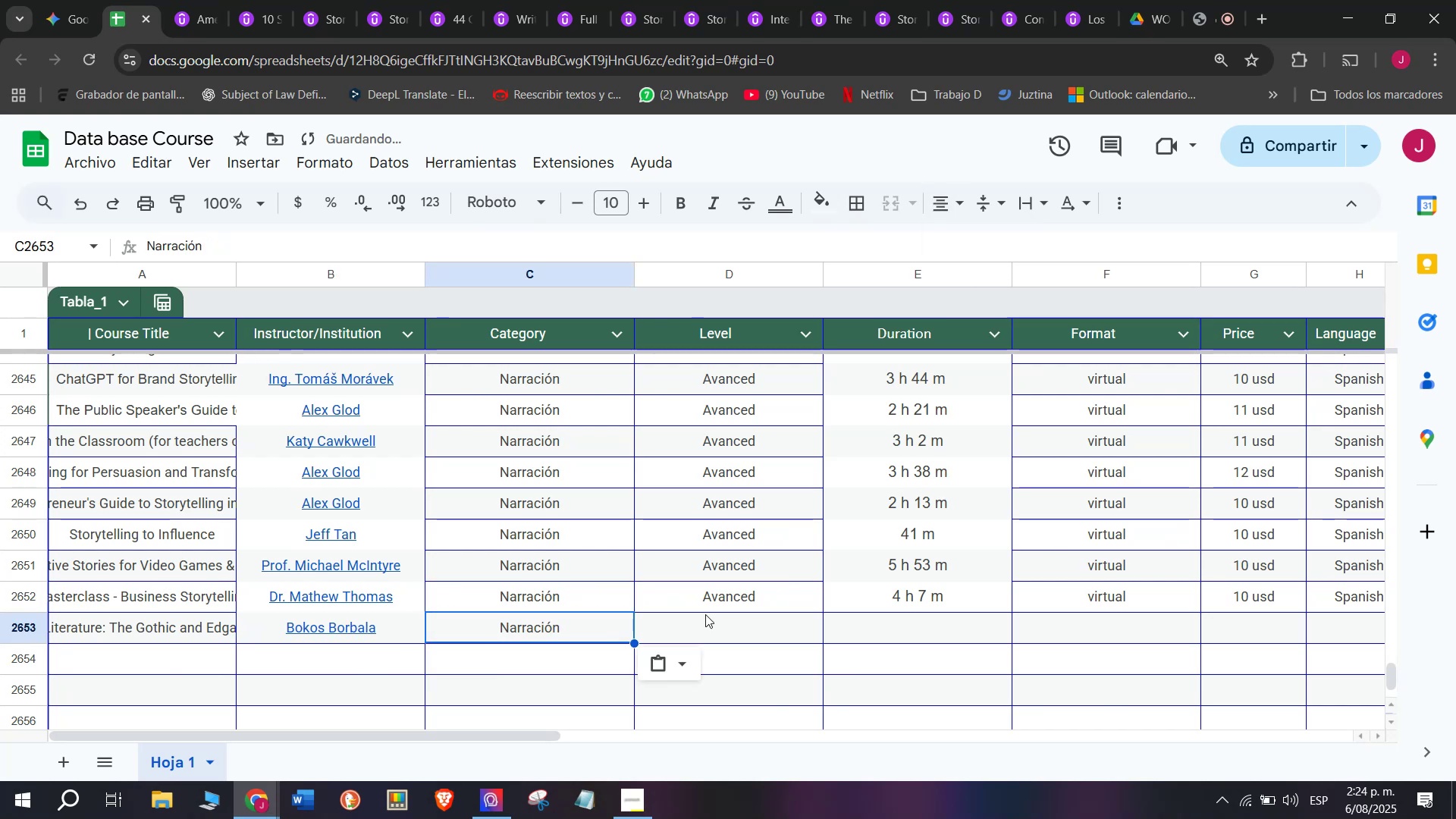 
key(Break)
 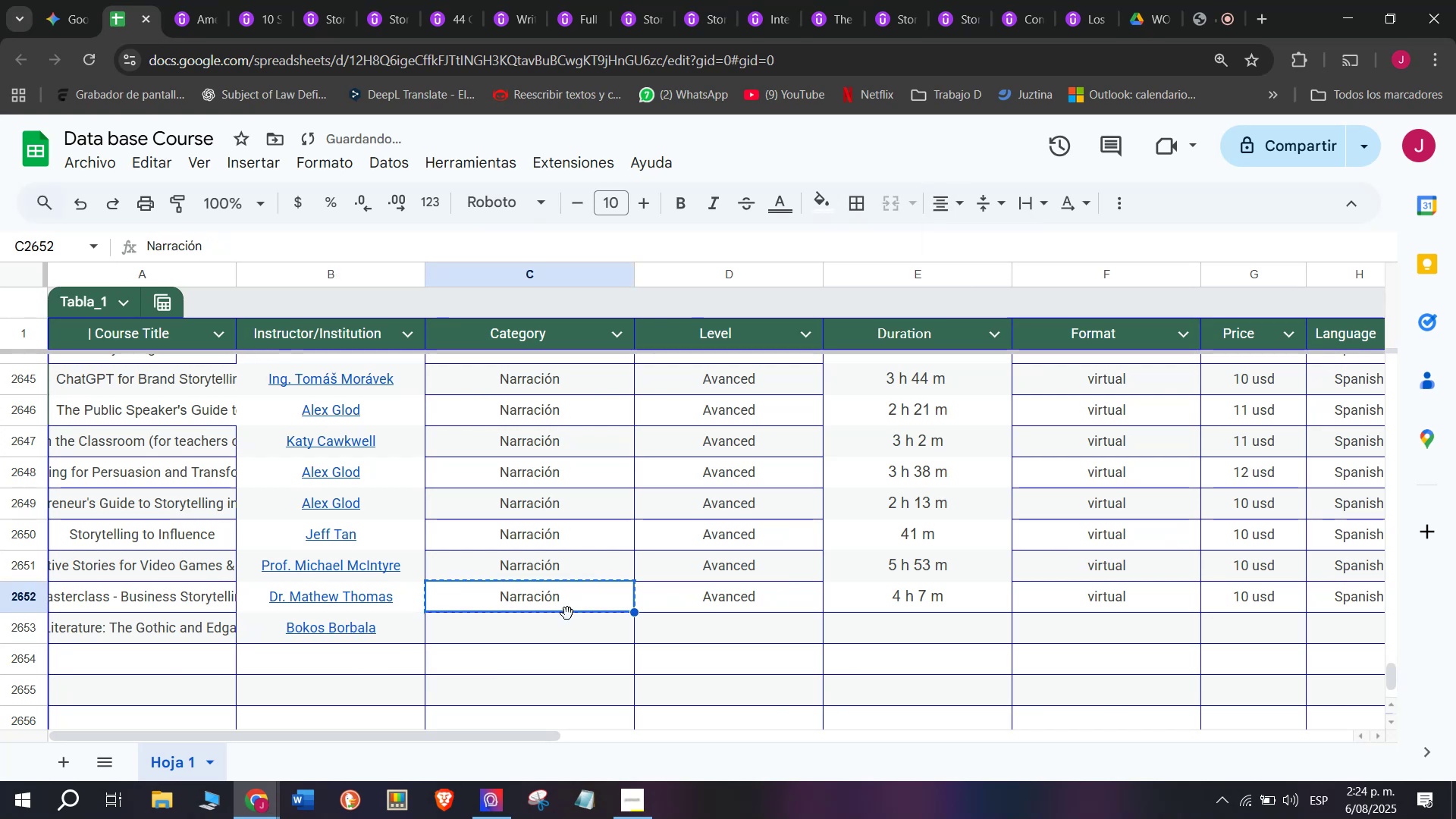 
key(Control+C)
 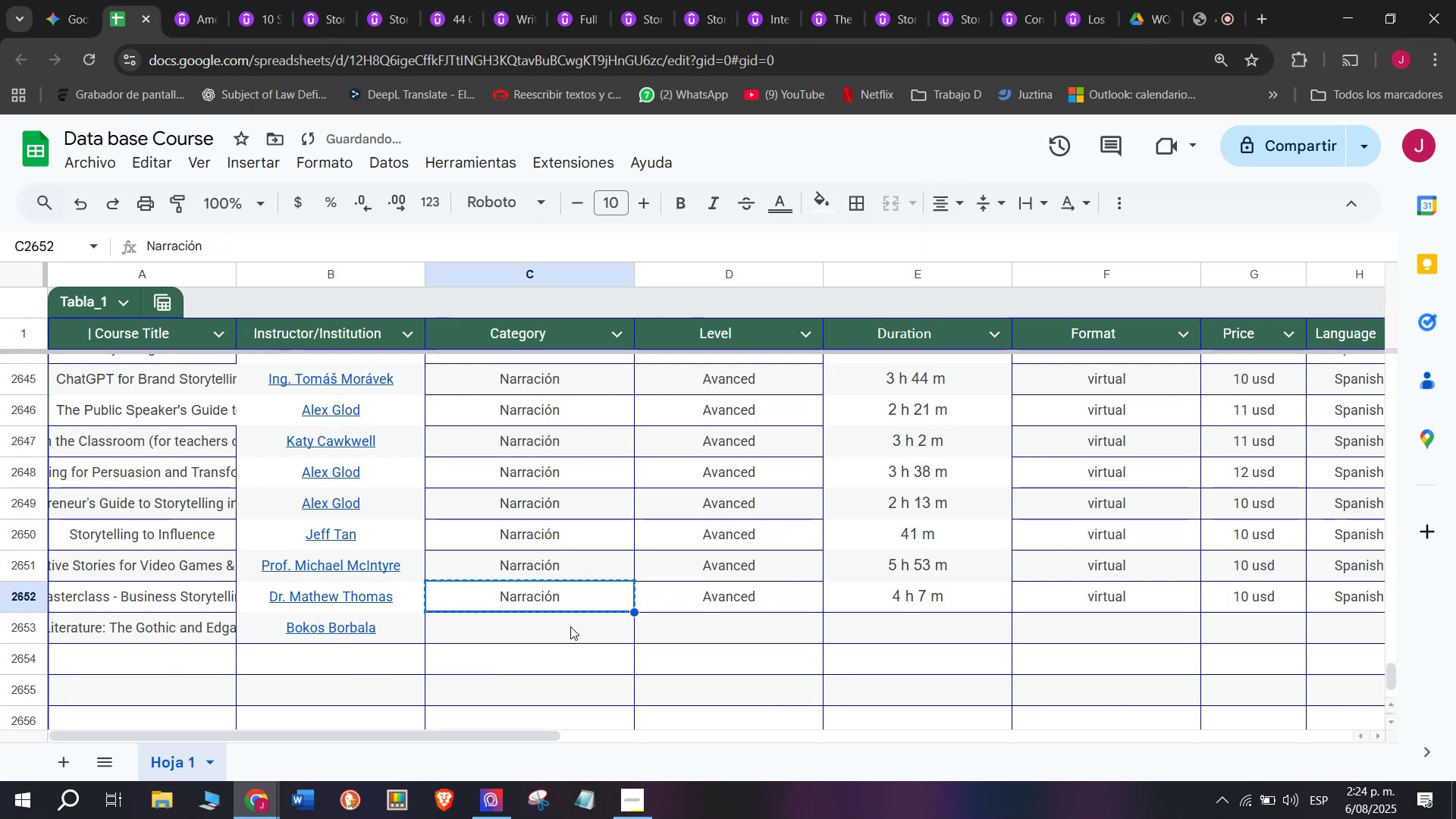 
double_click([570, 626])
 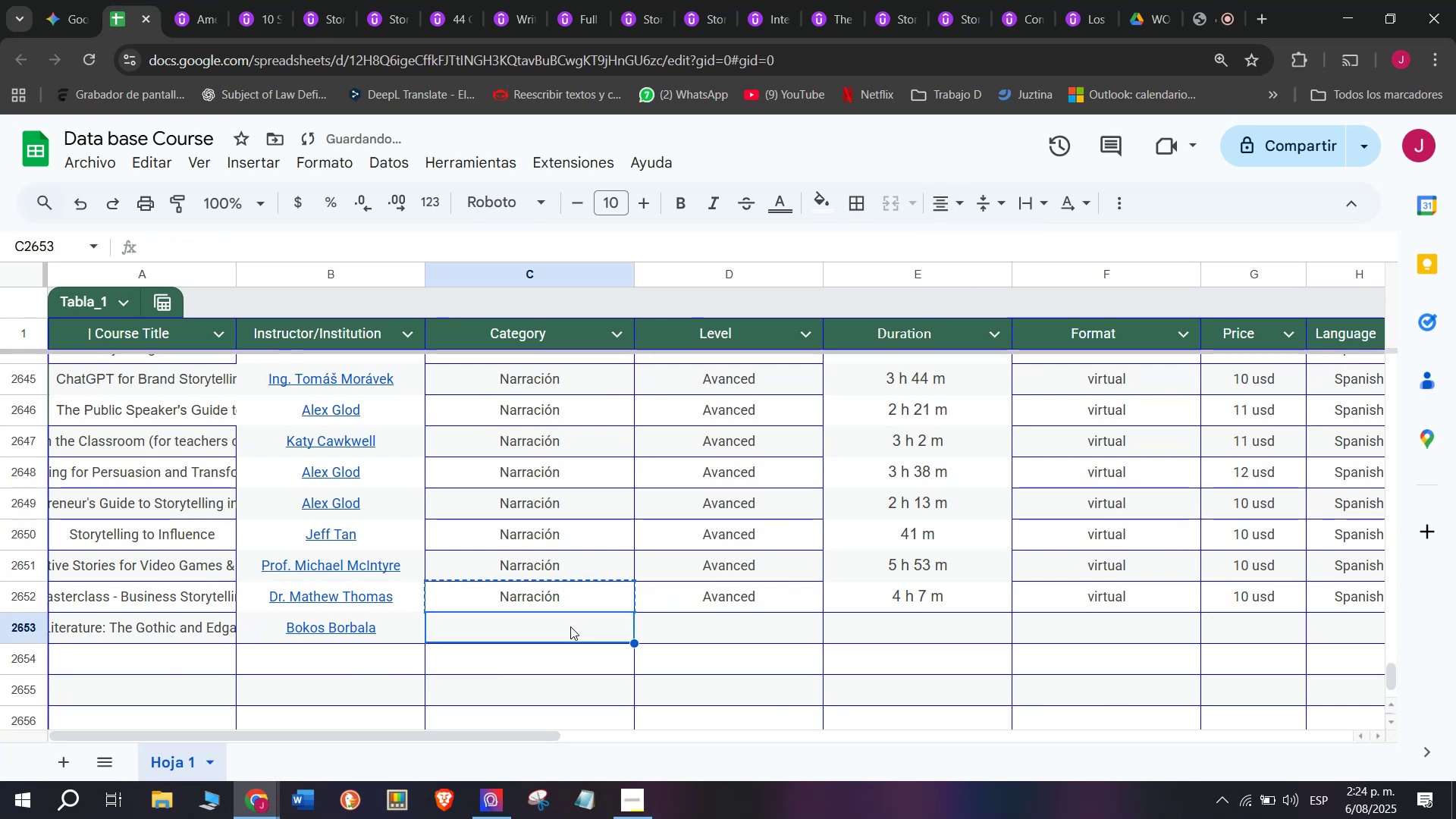 
key(Control+ControlLeft)
 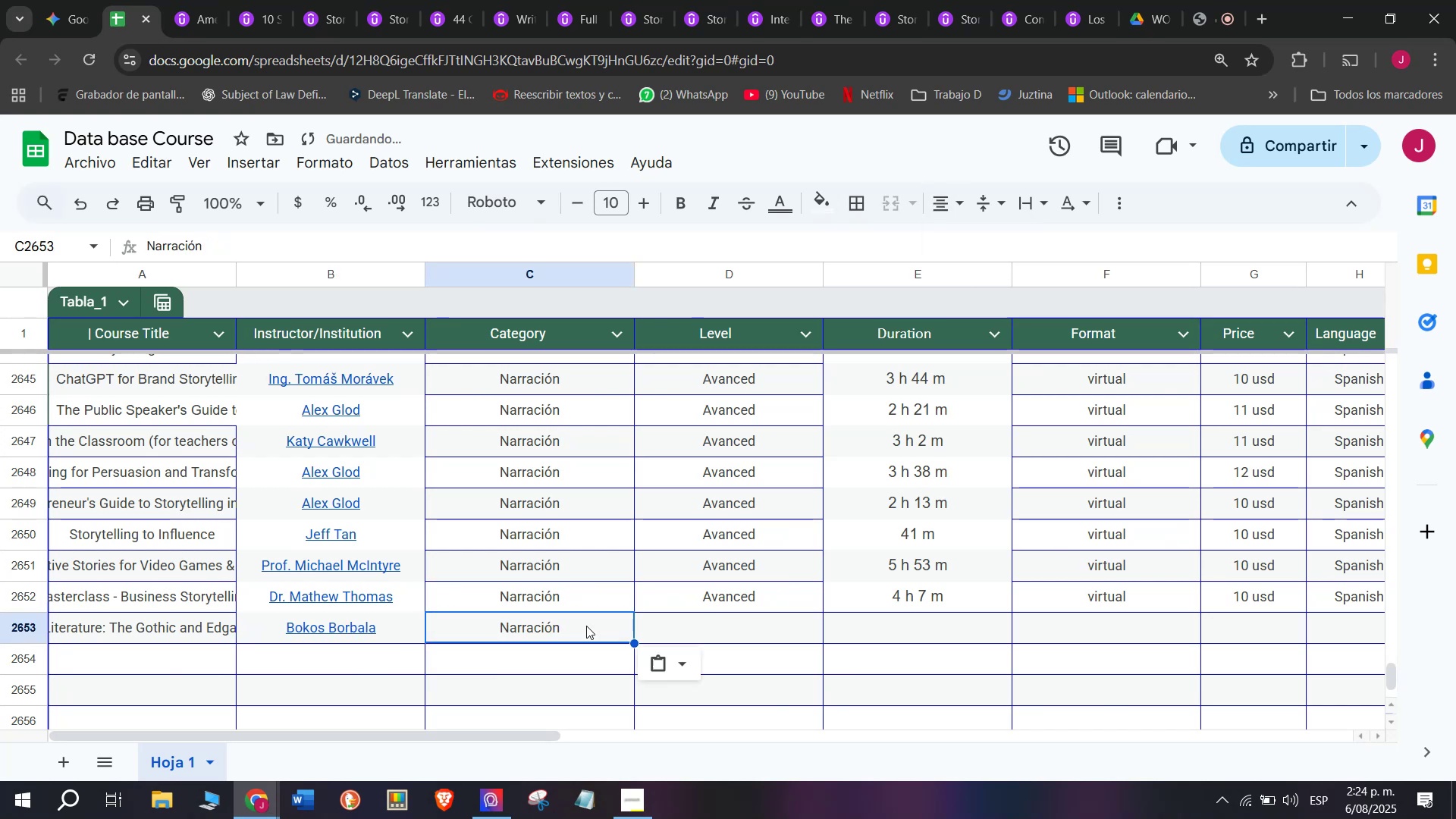 
key(Z)
 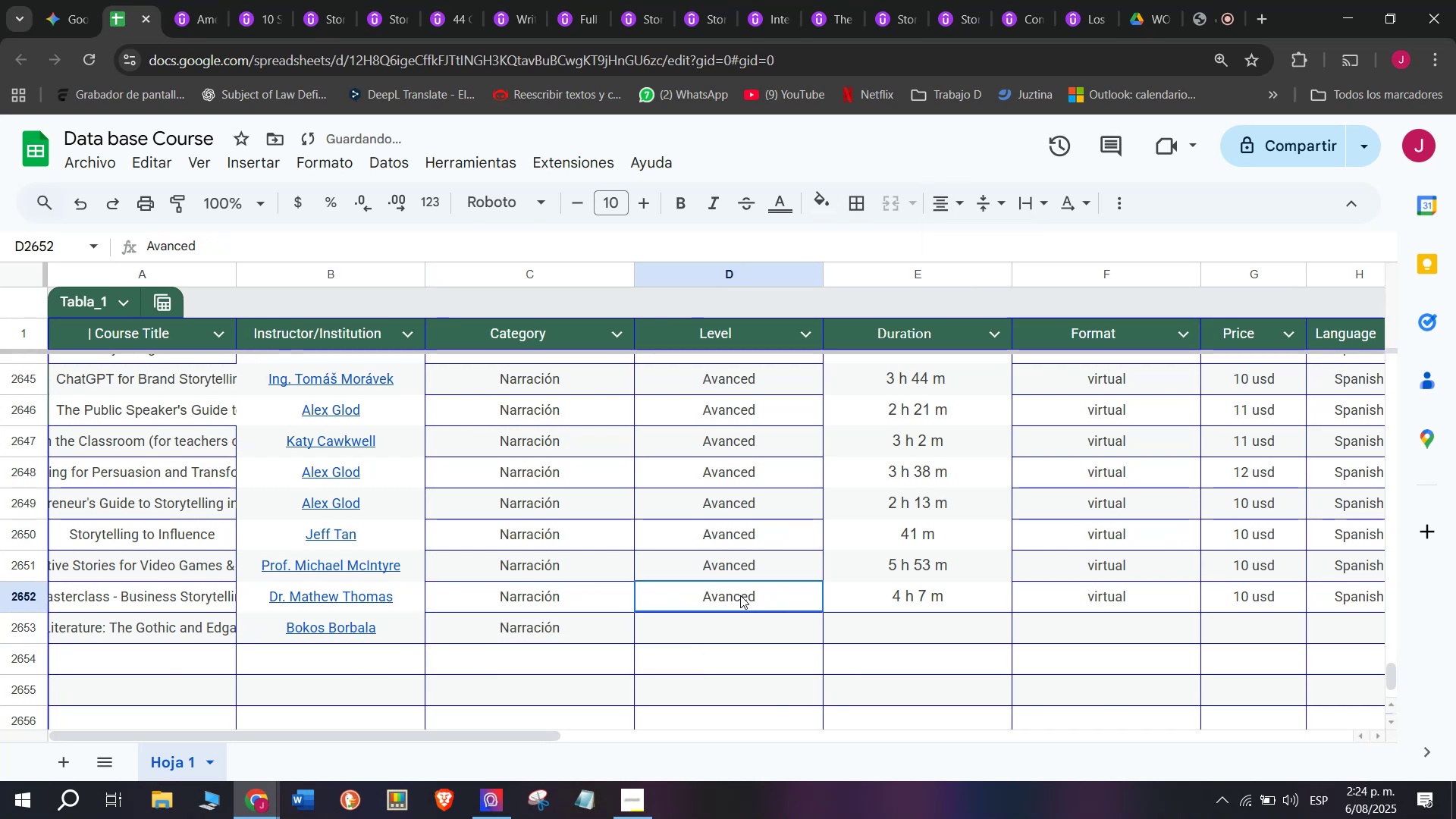 
key(Control+V)
 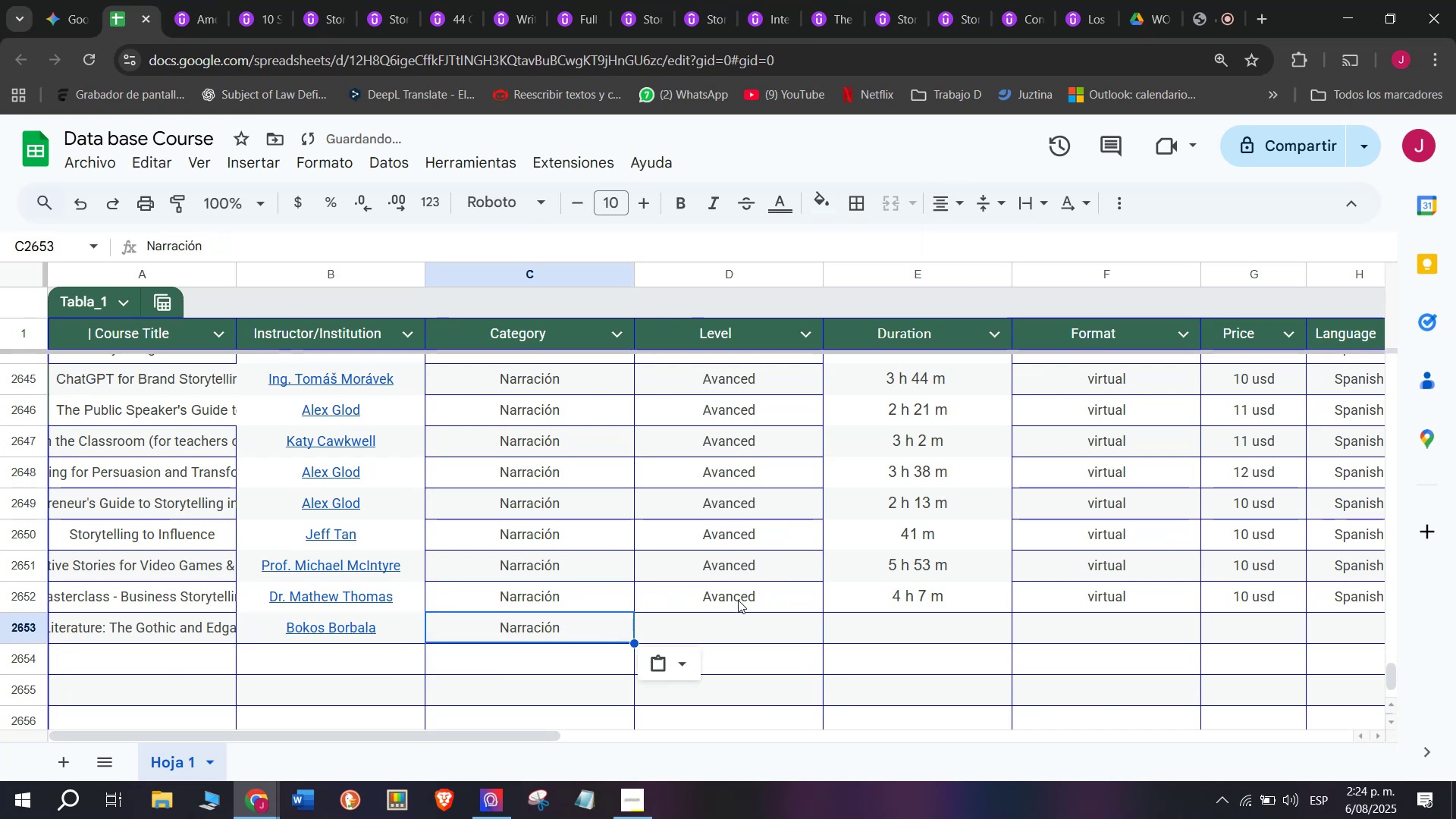 
left_click([740, 595])
 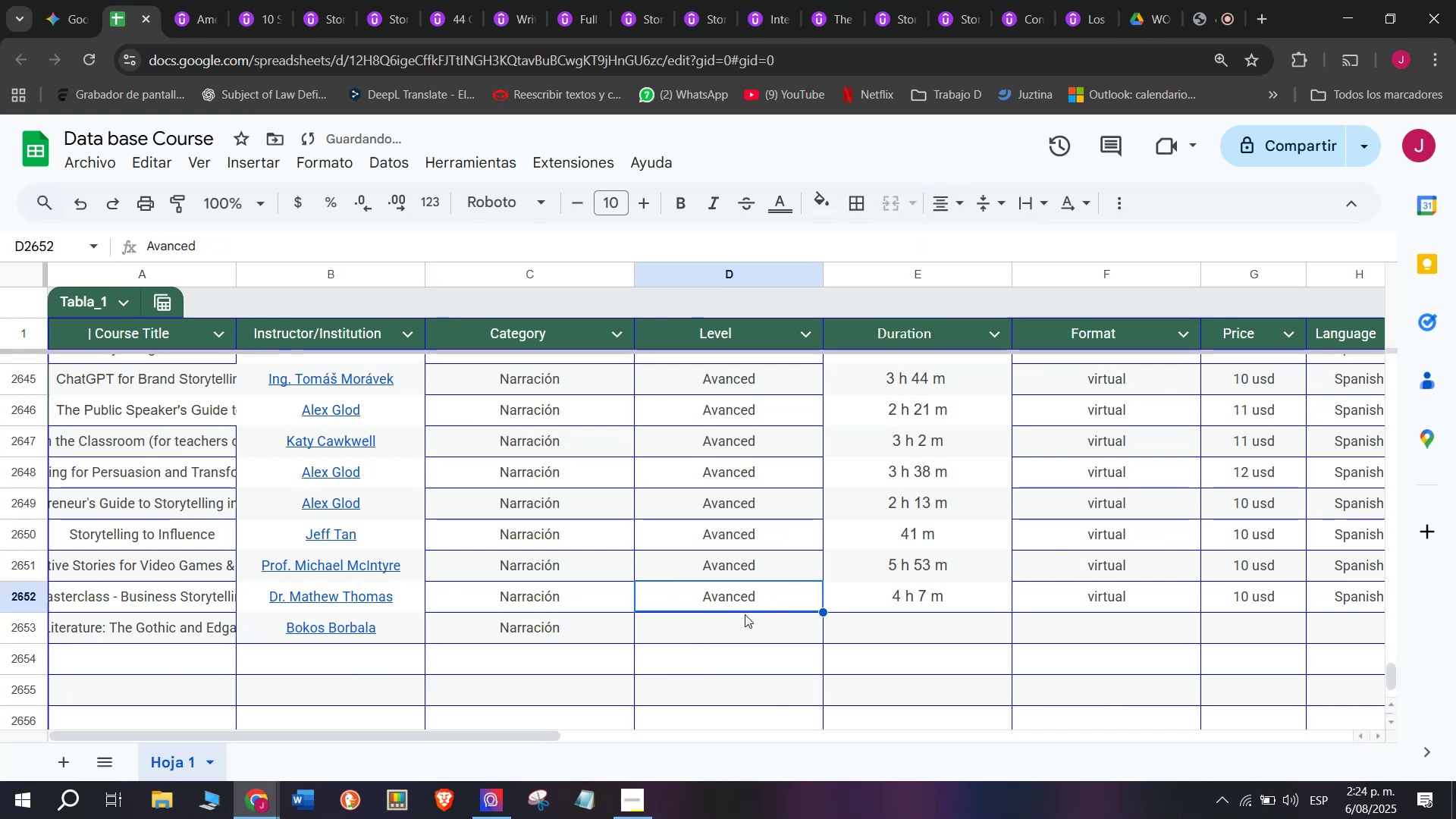 
key(Control+ControlLeft)
 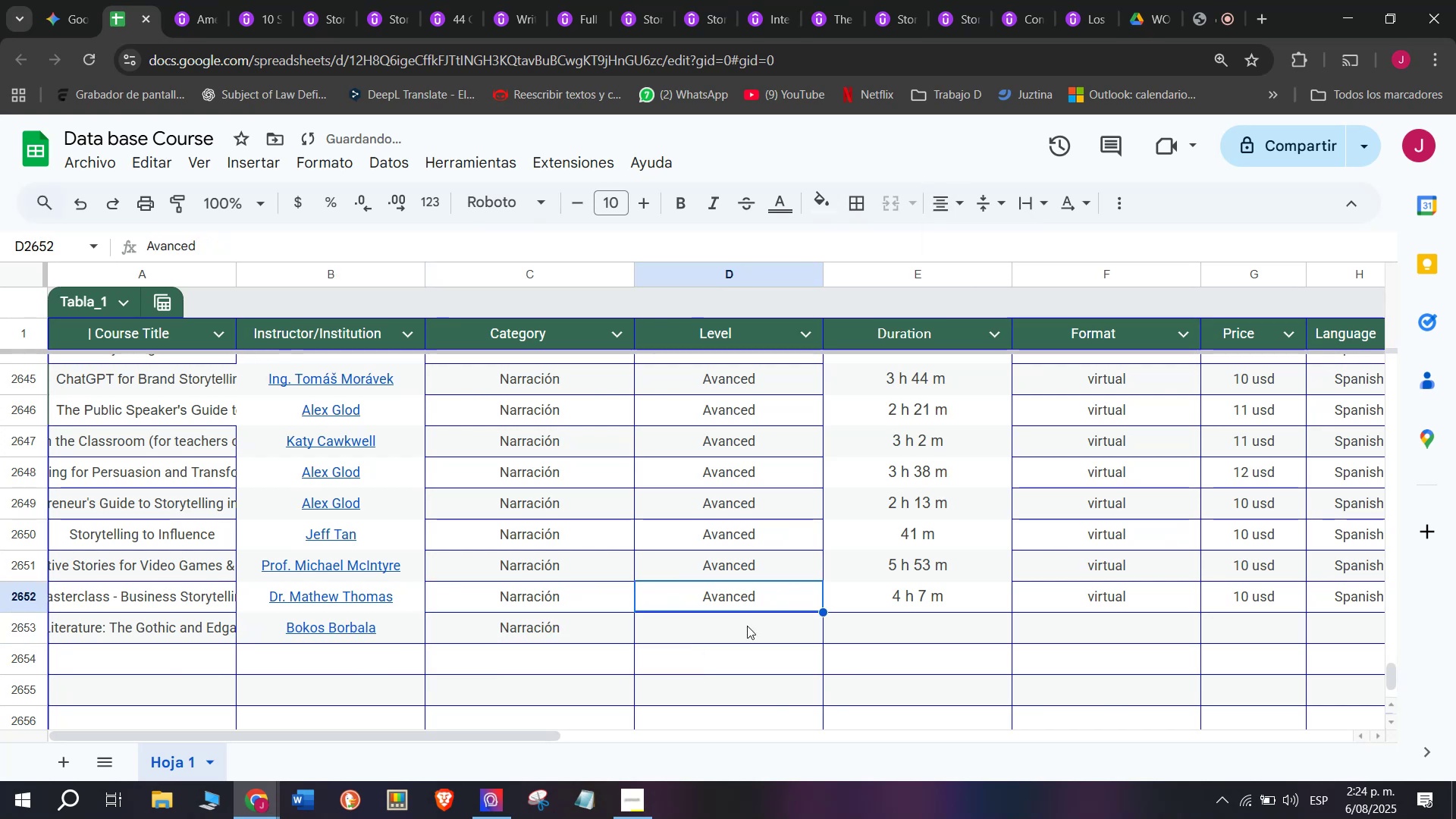 
key(Break)
 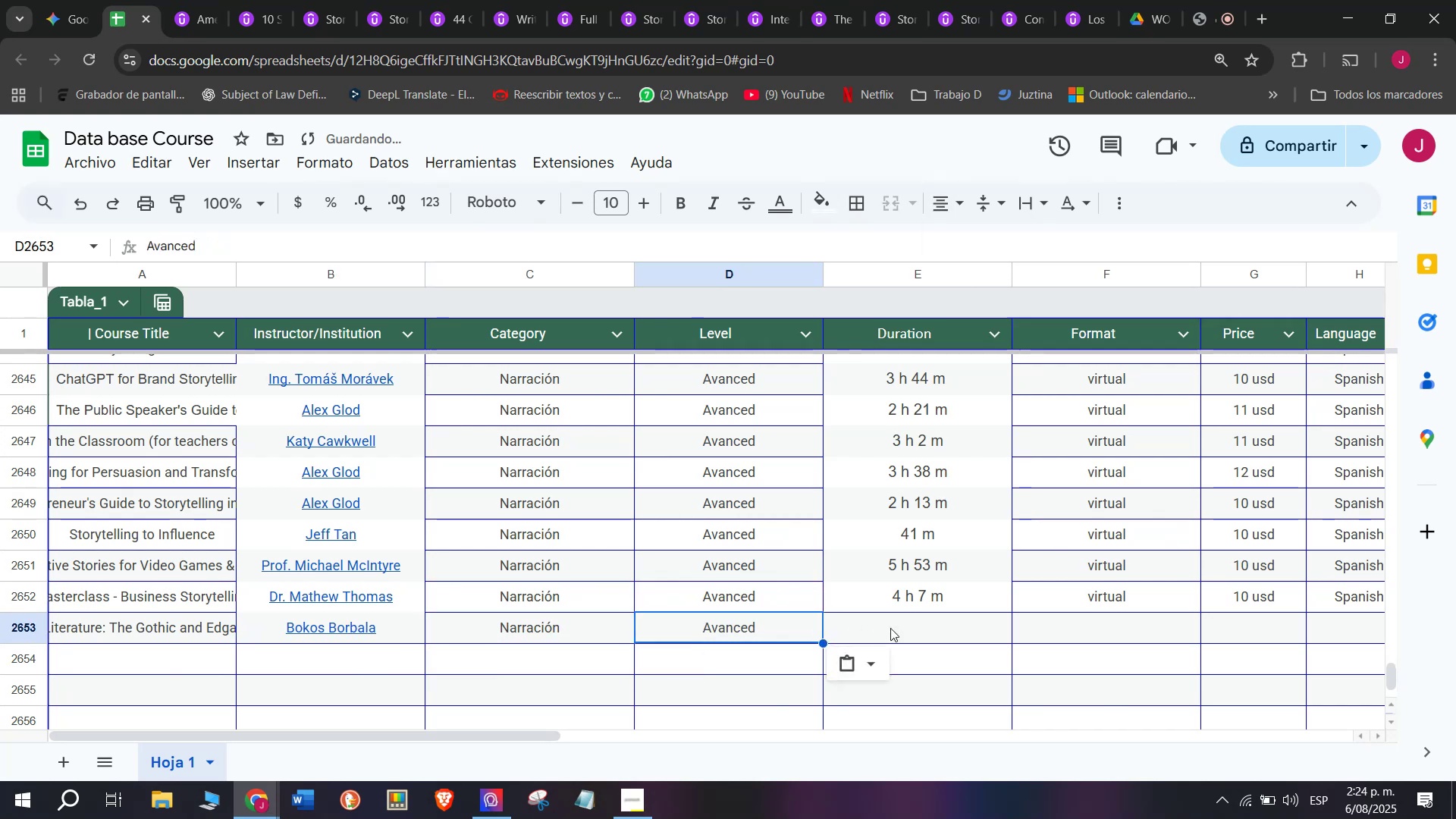 
key(Control+C)
 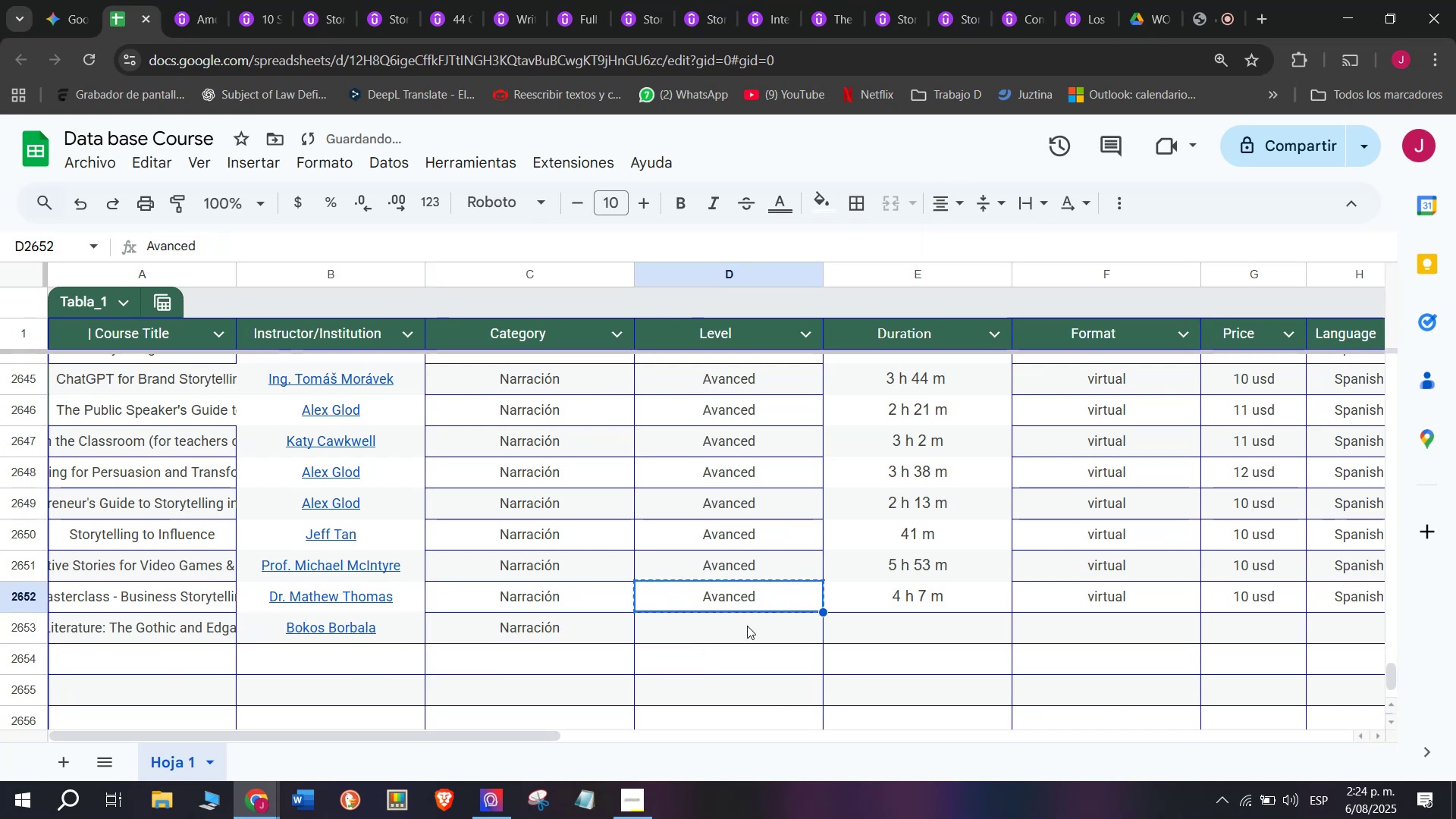 
key(Z)
 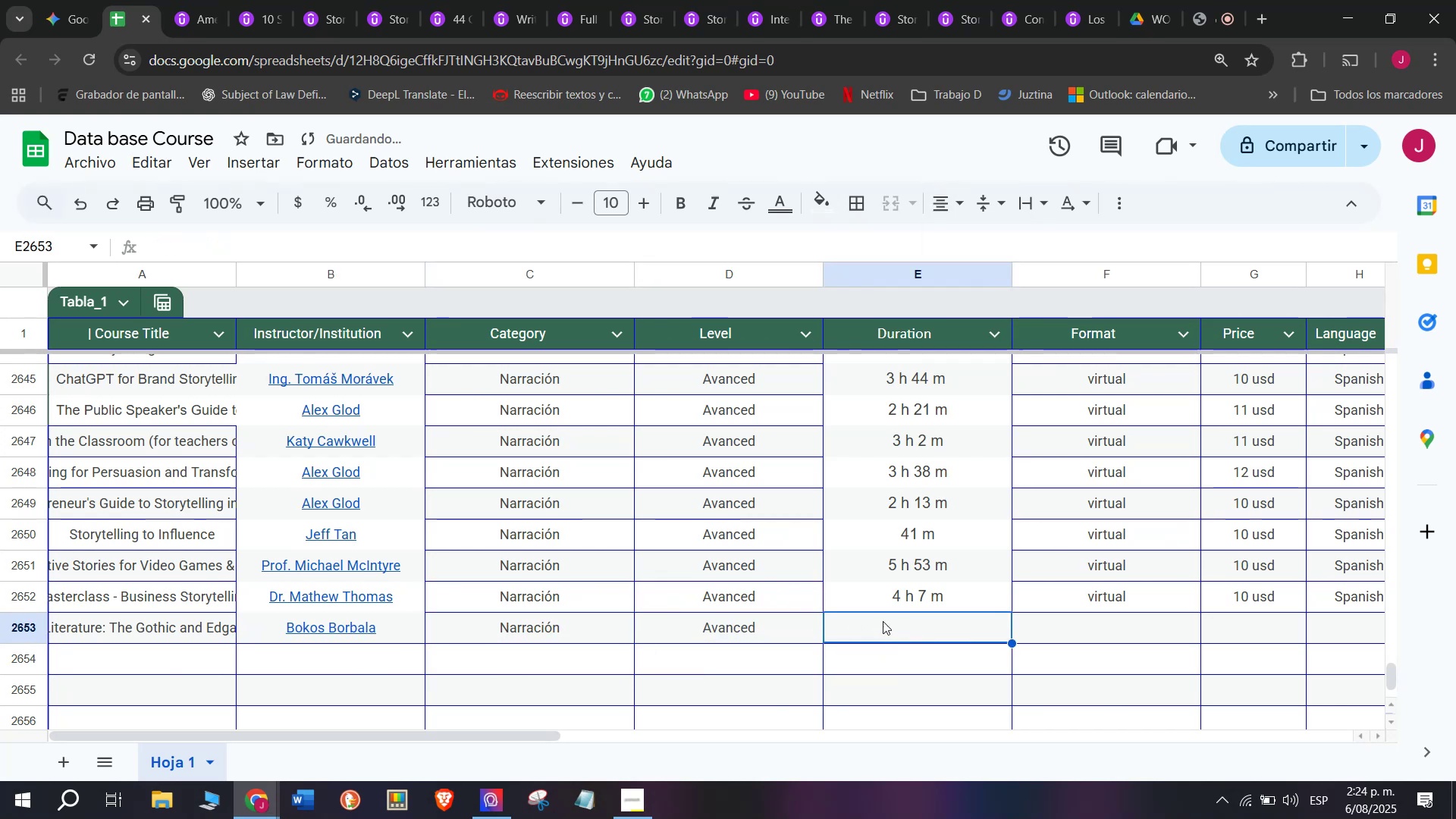 
double_click([747, 626])
 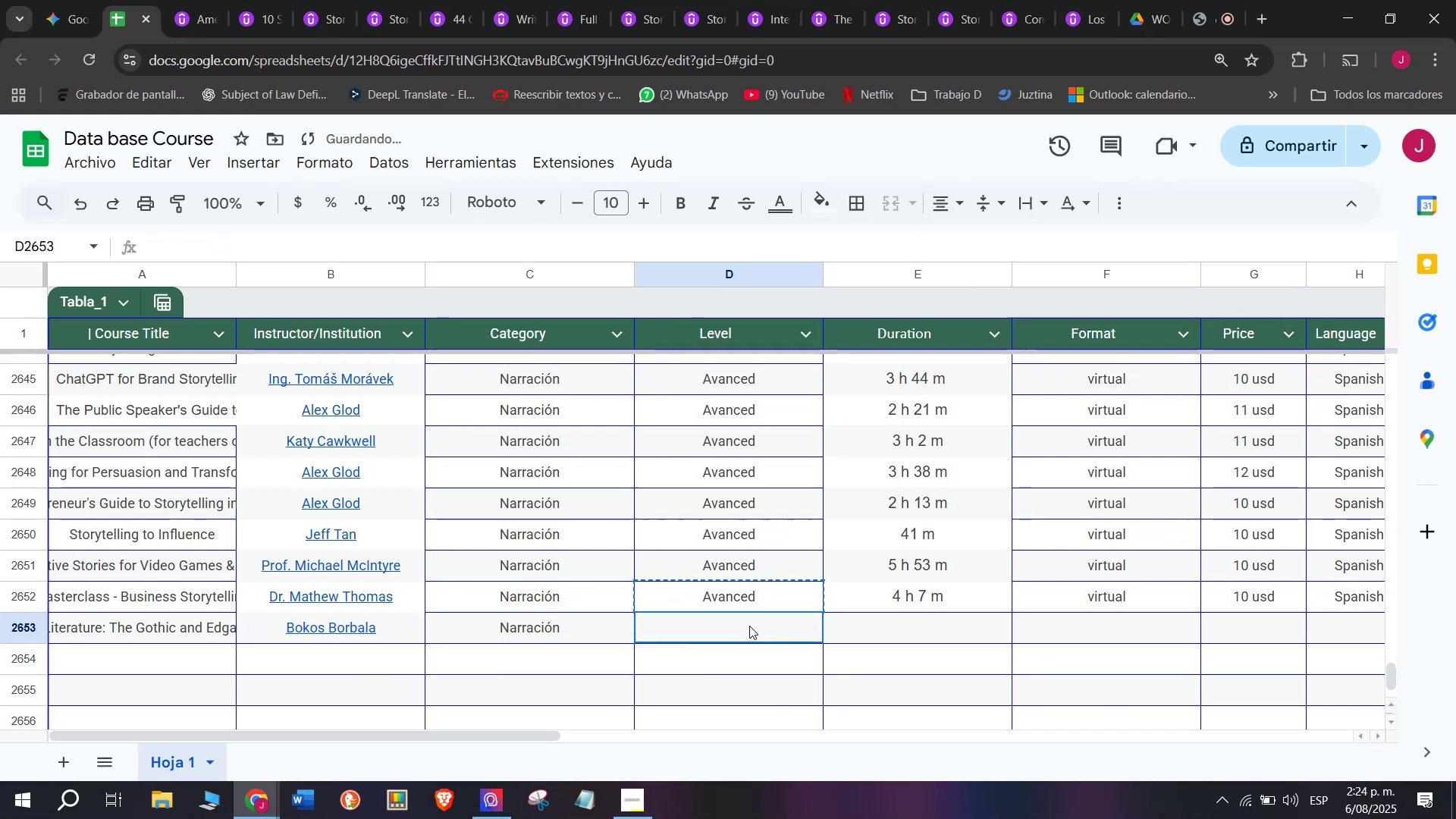 
key(Control+V)
 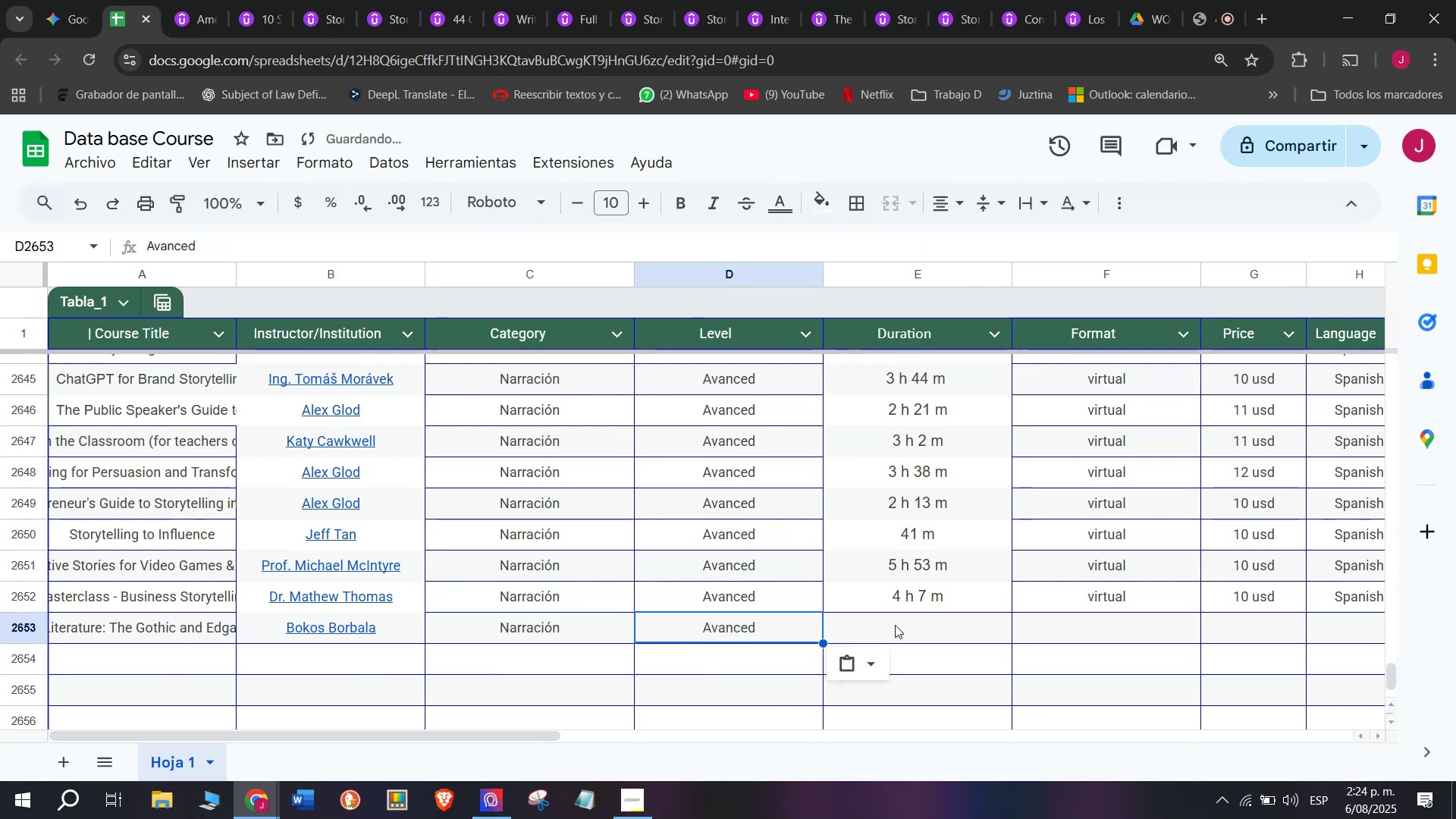 
key(Control+ControlLeft)
 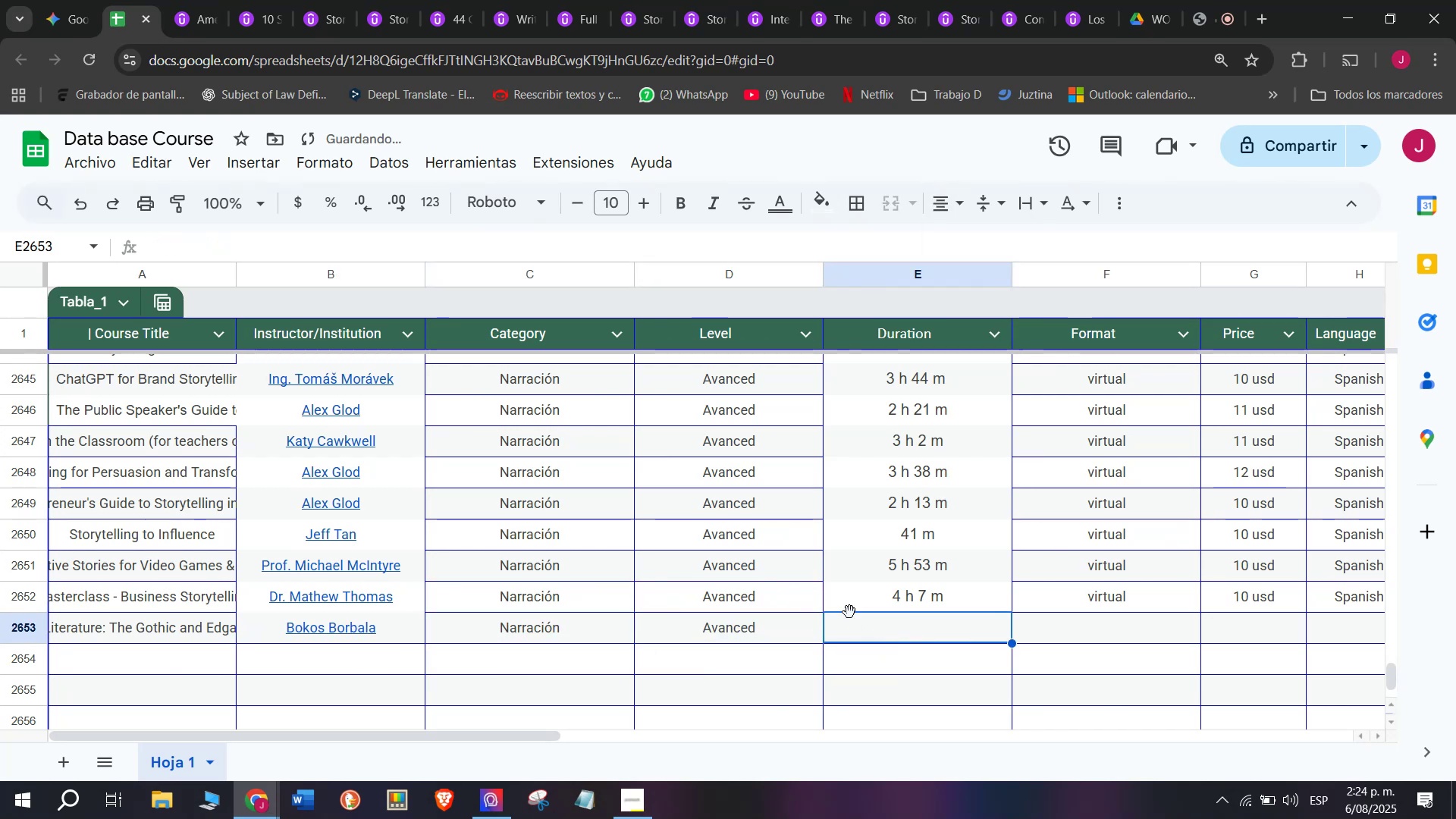 
triple_click([895, 625])
 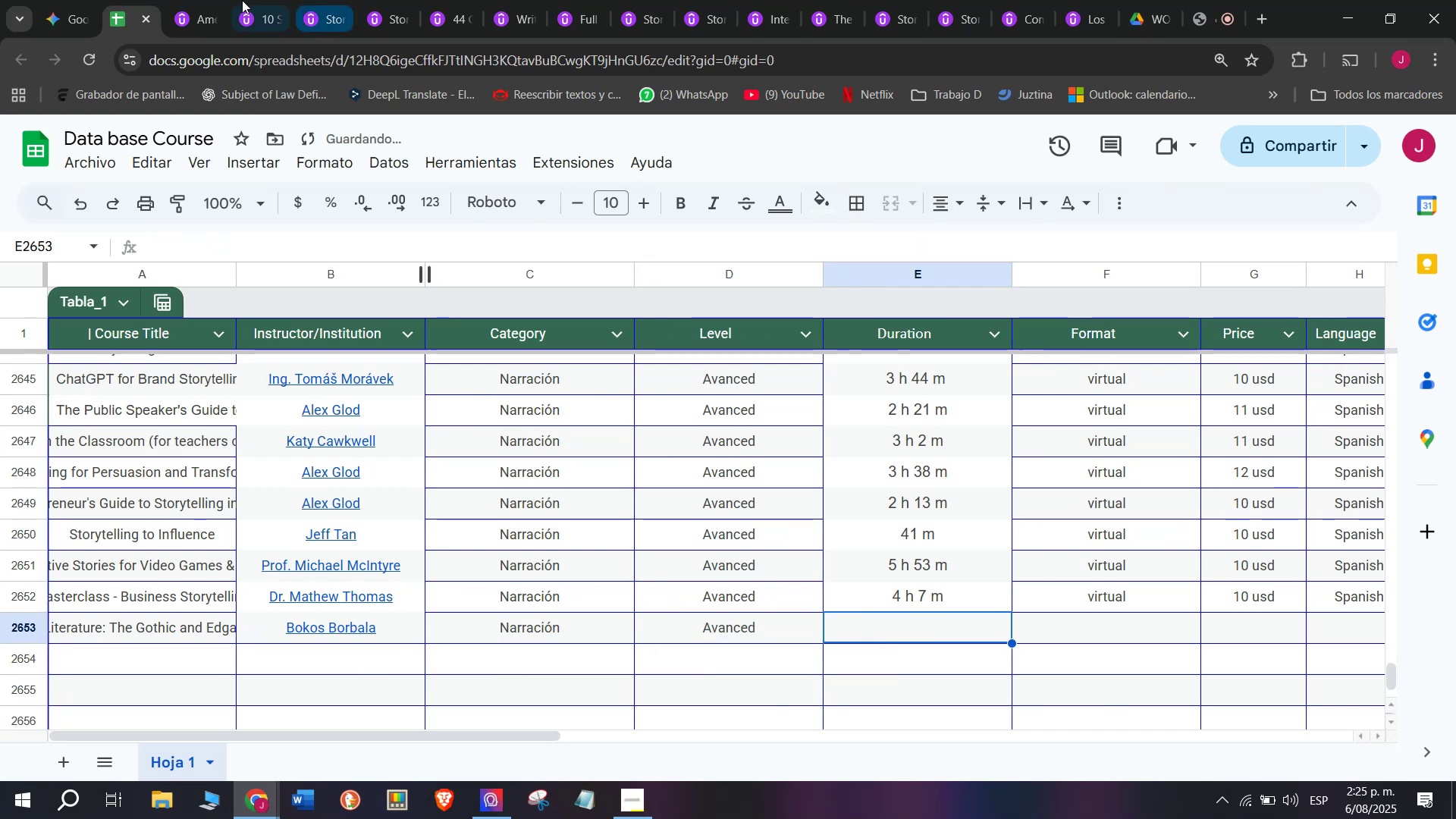 
left_click([192, 0])
 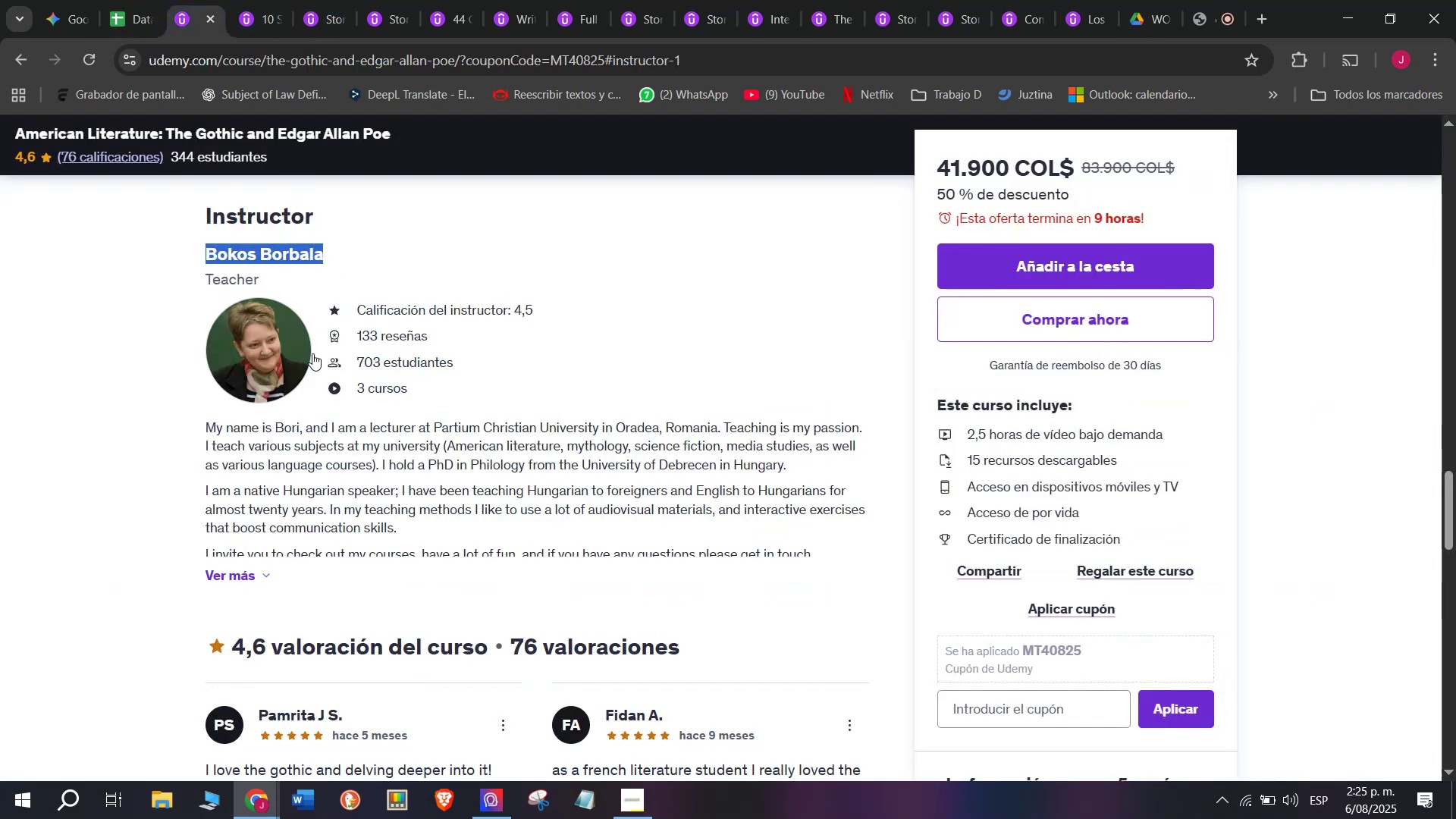 
scroll: coordinate [348, 601], scroll_direction: up, amount: 9.0
 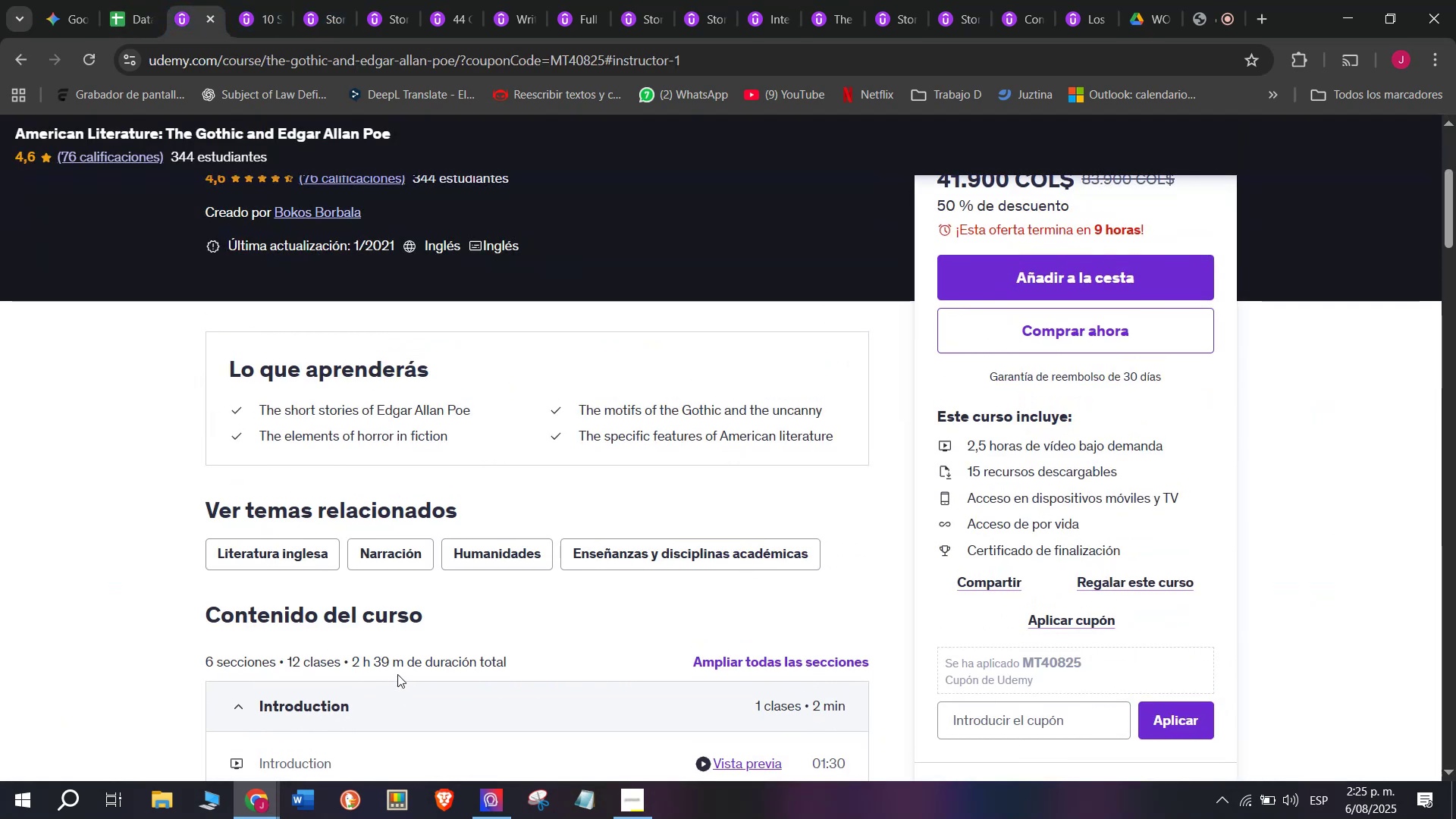 
left_click_drag(start_coordinate=[406, 666], to_coordinate=[351, 655])
 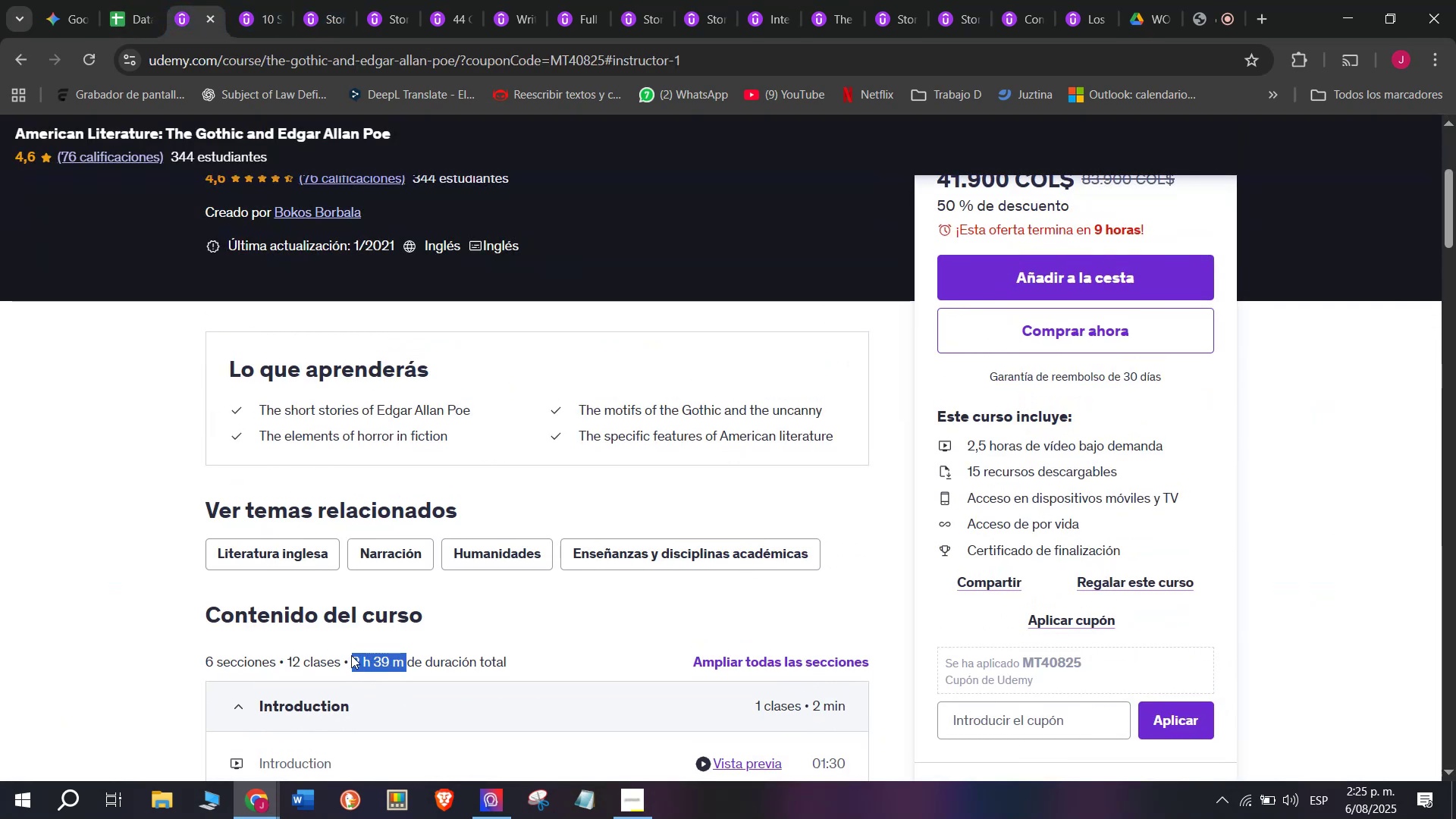 
key(Break)
 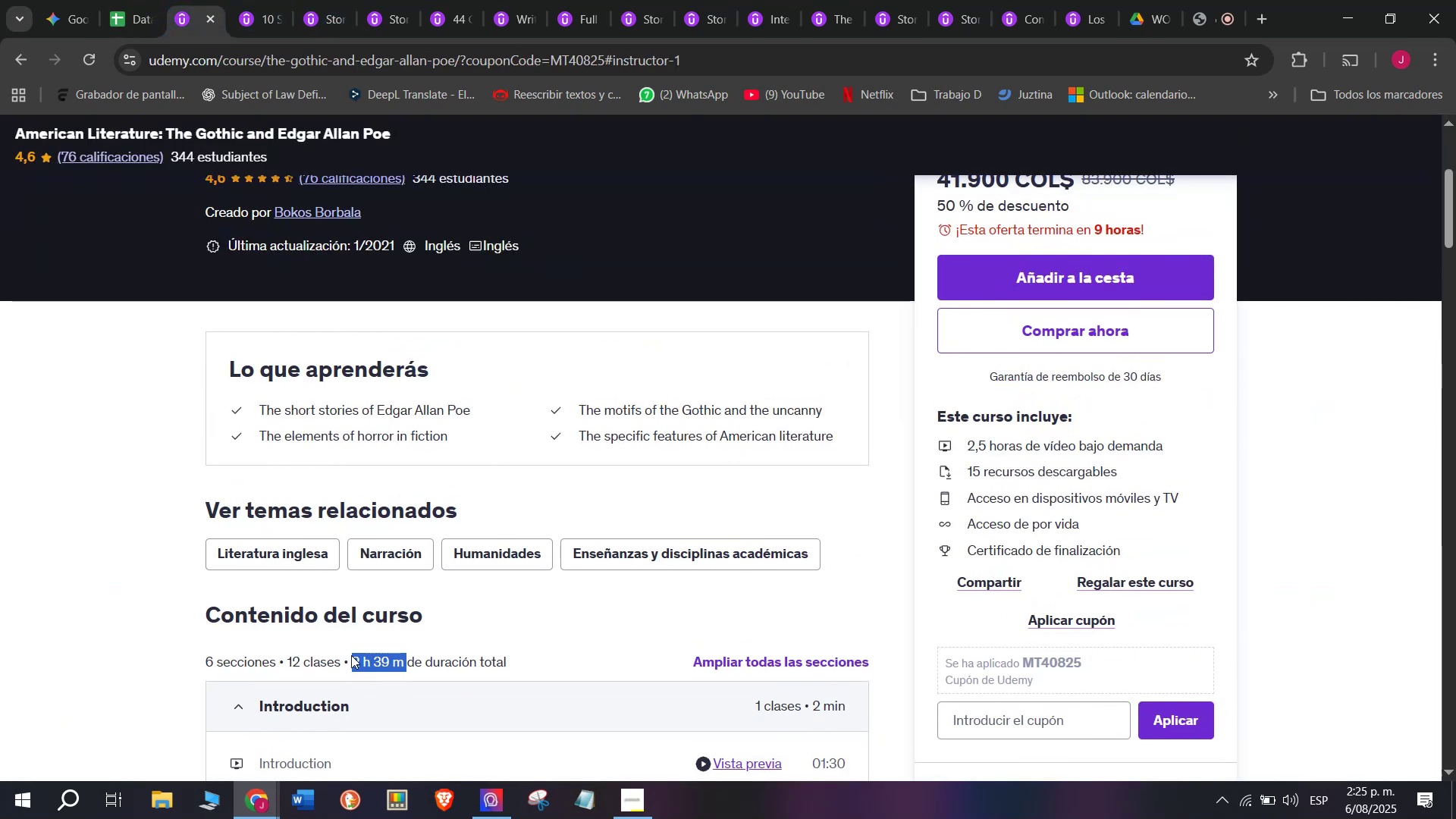 
key(Control+ControlLeft)
 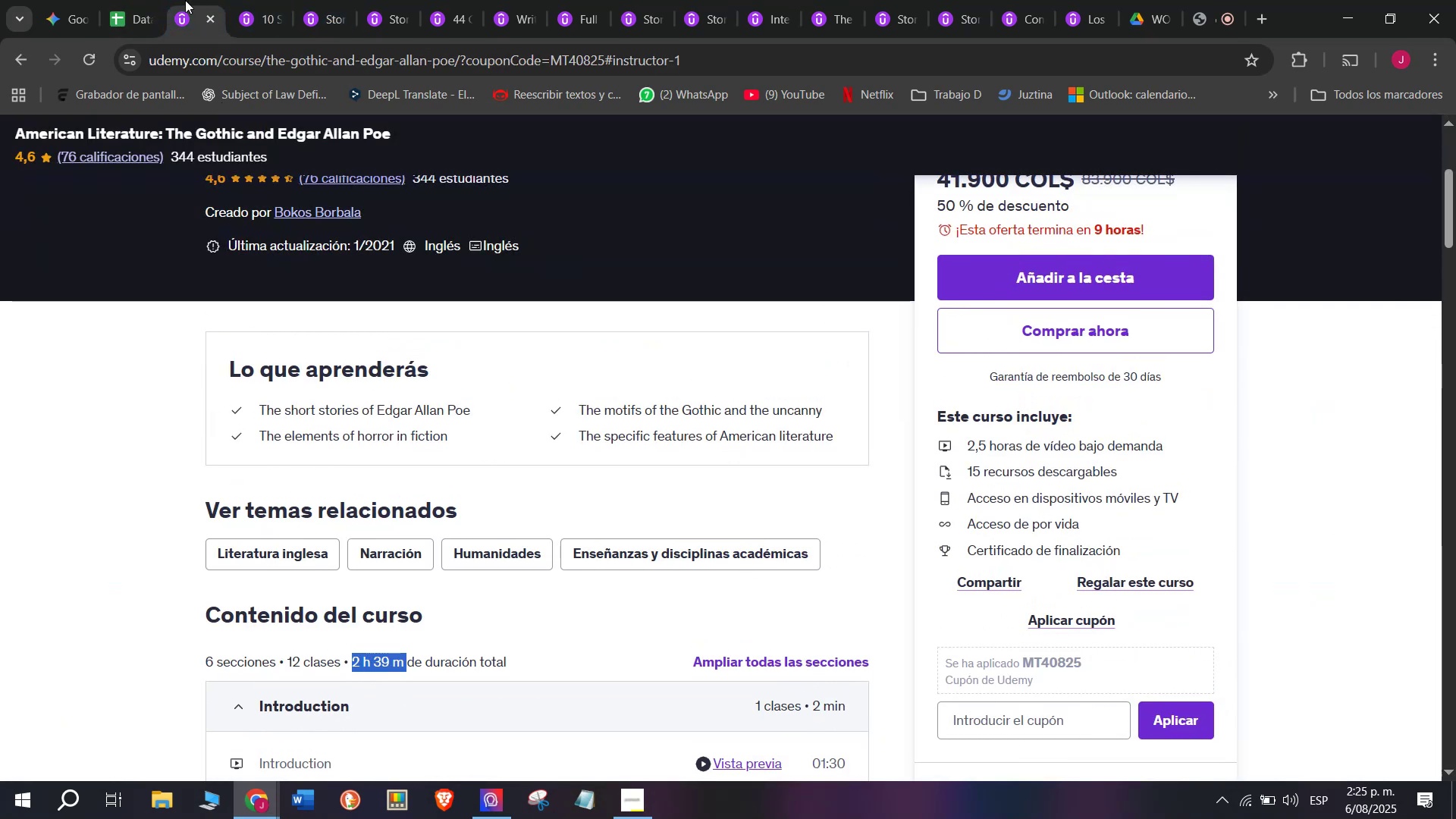 
key(Control+C)
 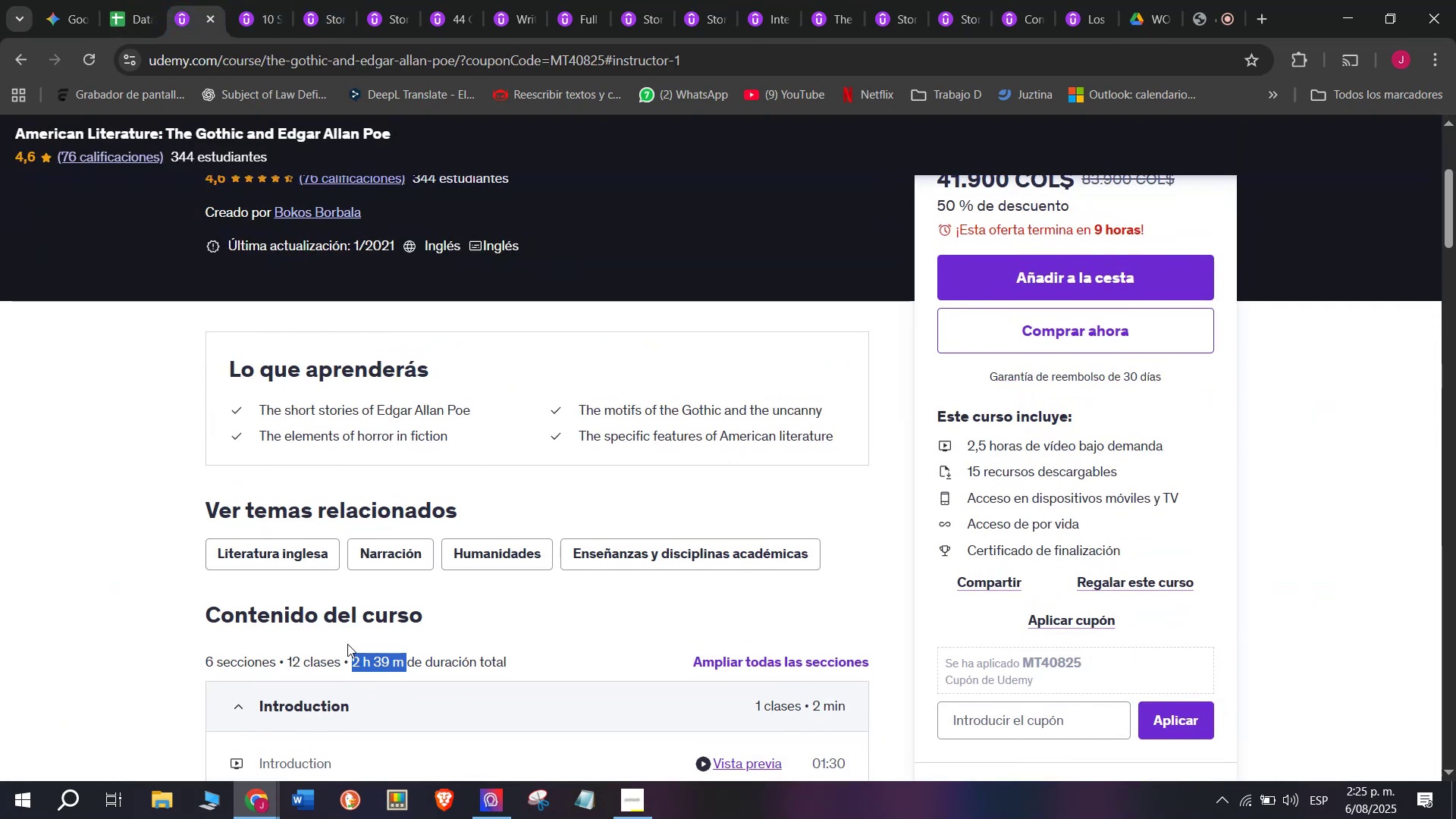 
key(Break)
 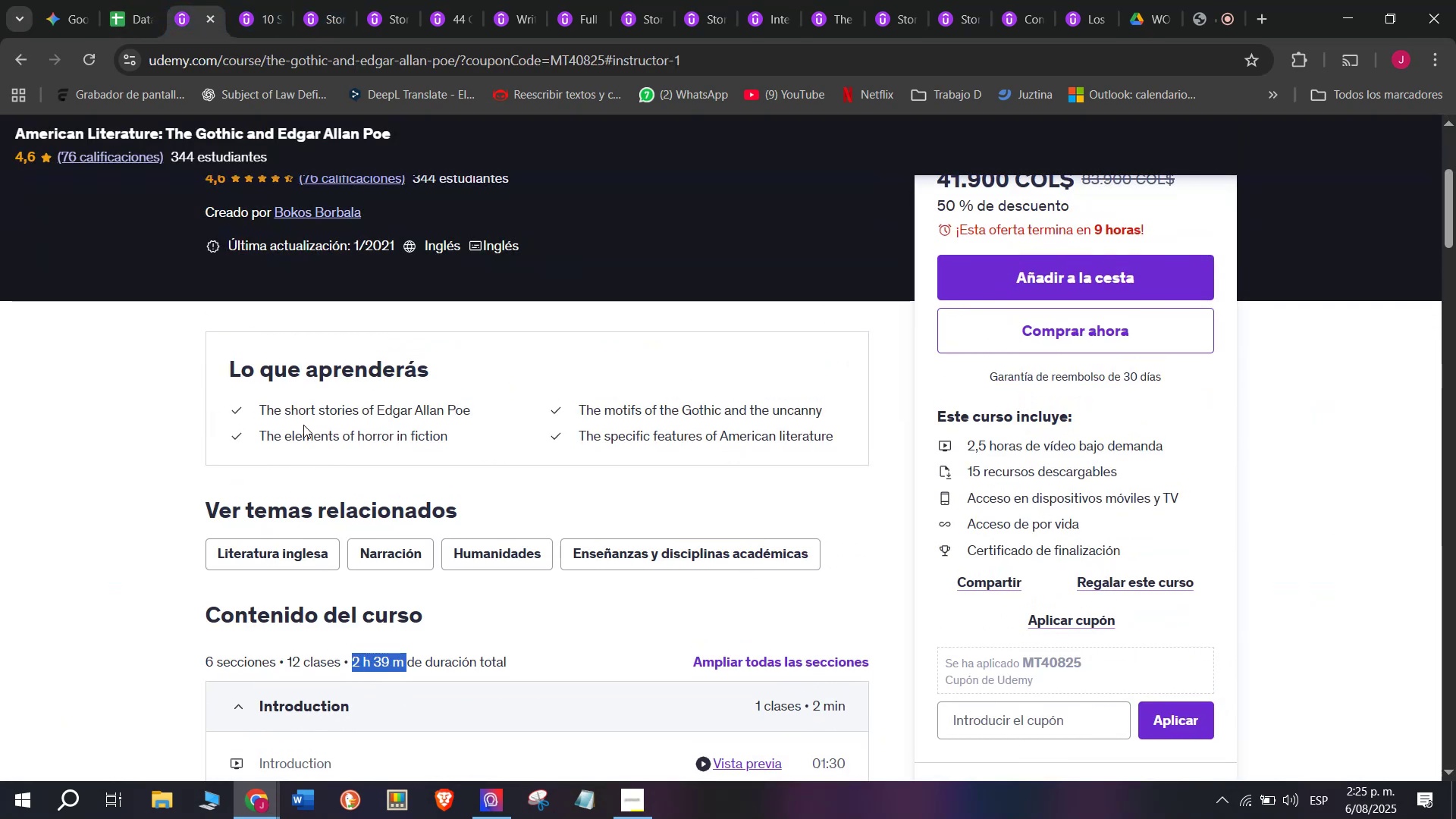 
key(Control+ControlLeft)
 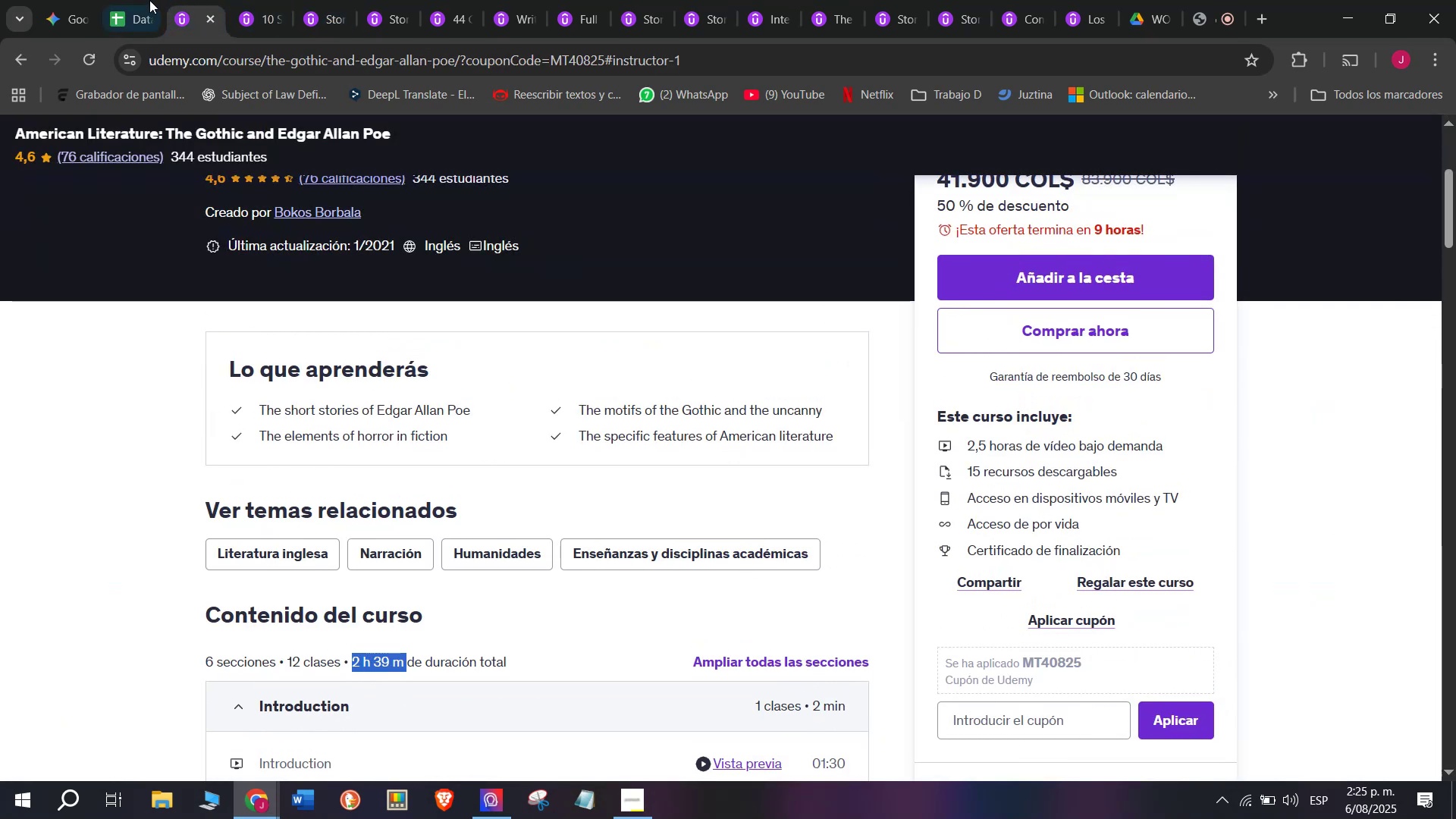 
key(Control+C)
 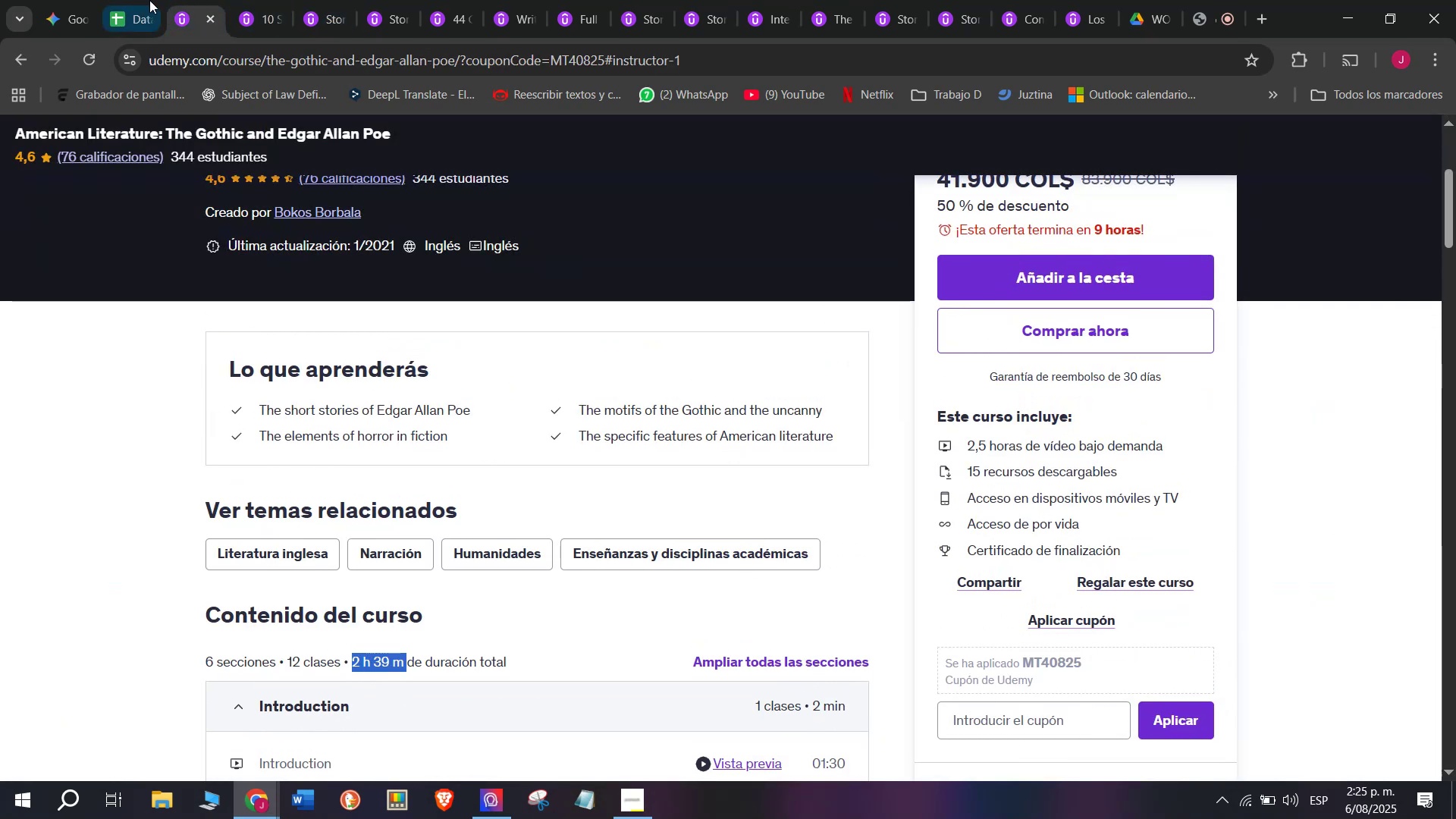 
left_click([149, 0])
 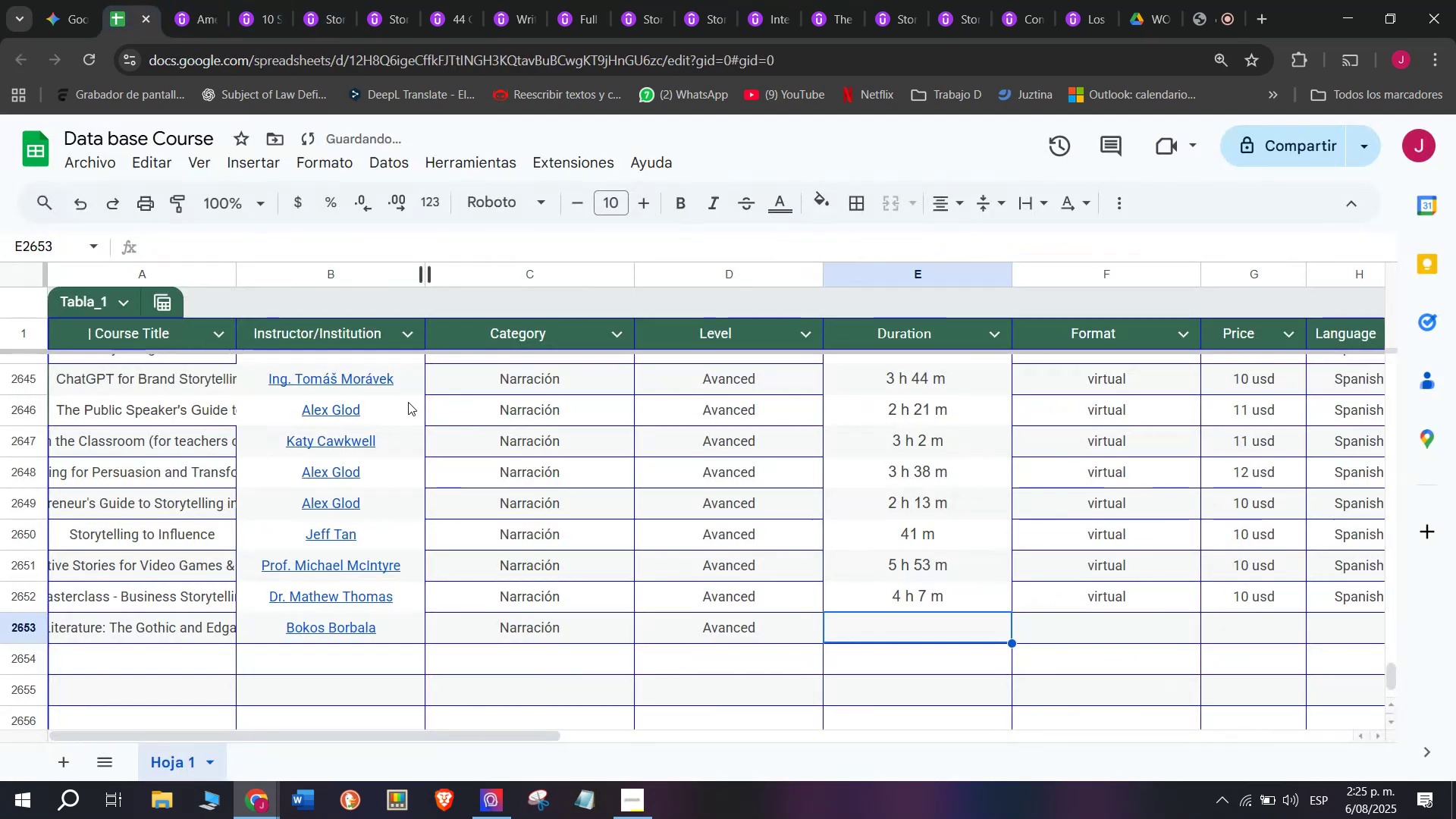 
key(Z)
 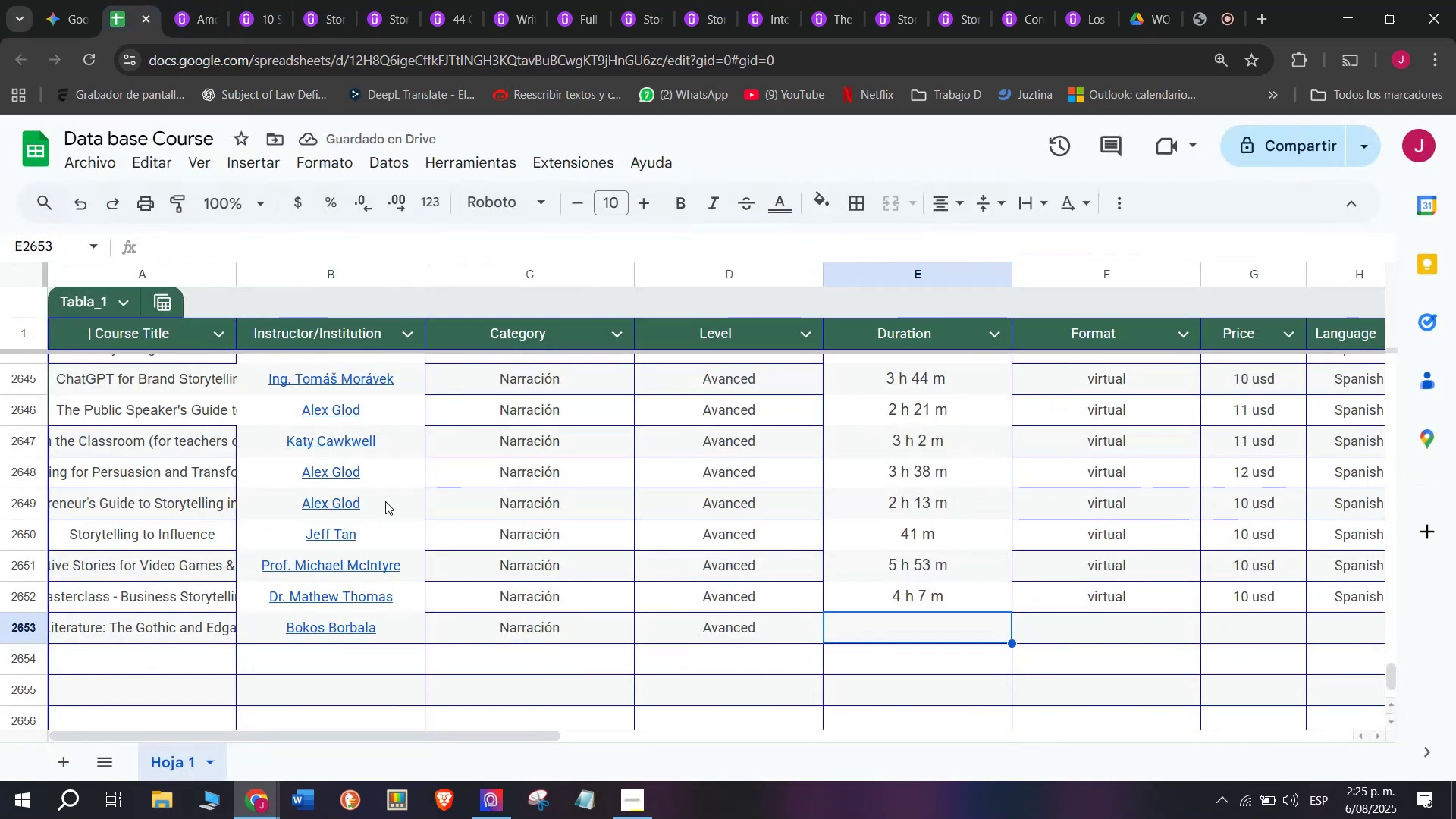 
key(Control+ControlLeft)
 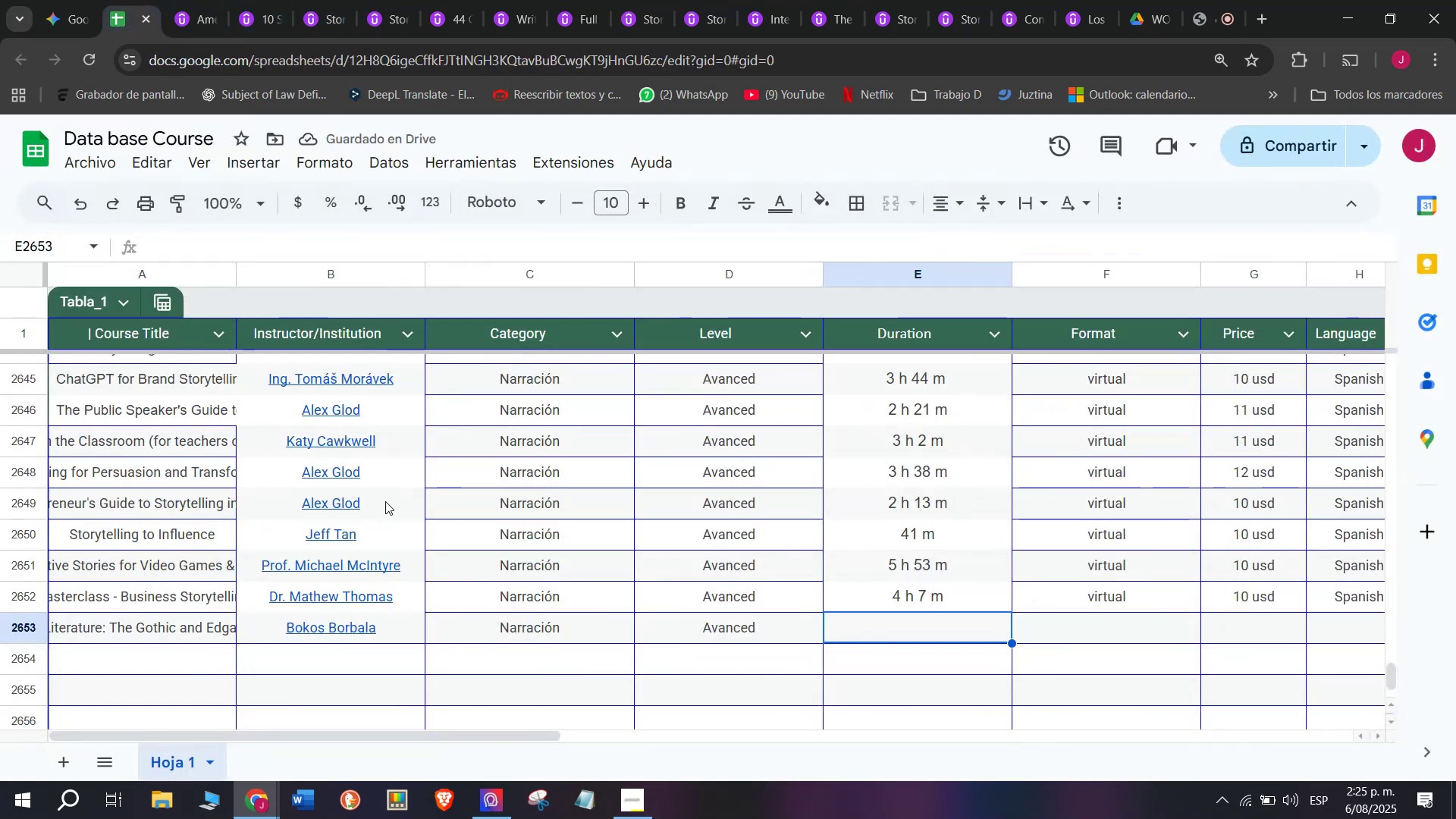 
key(Control+V)
 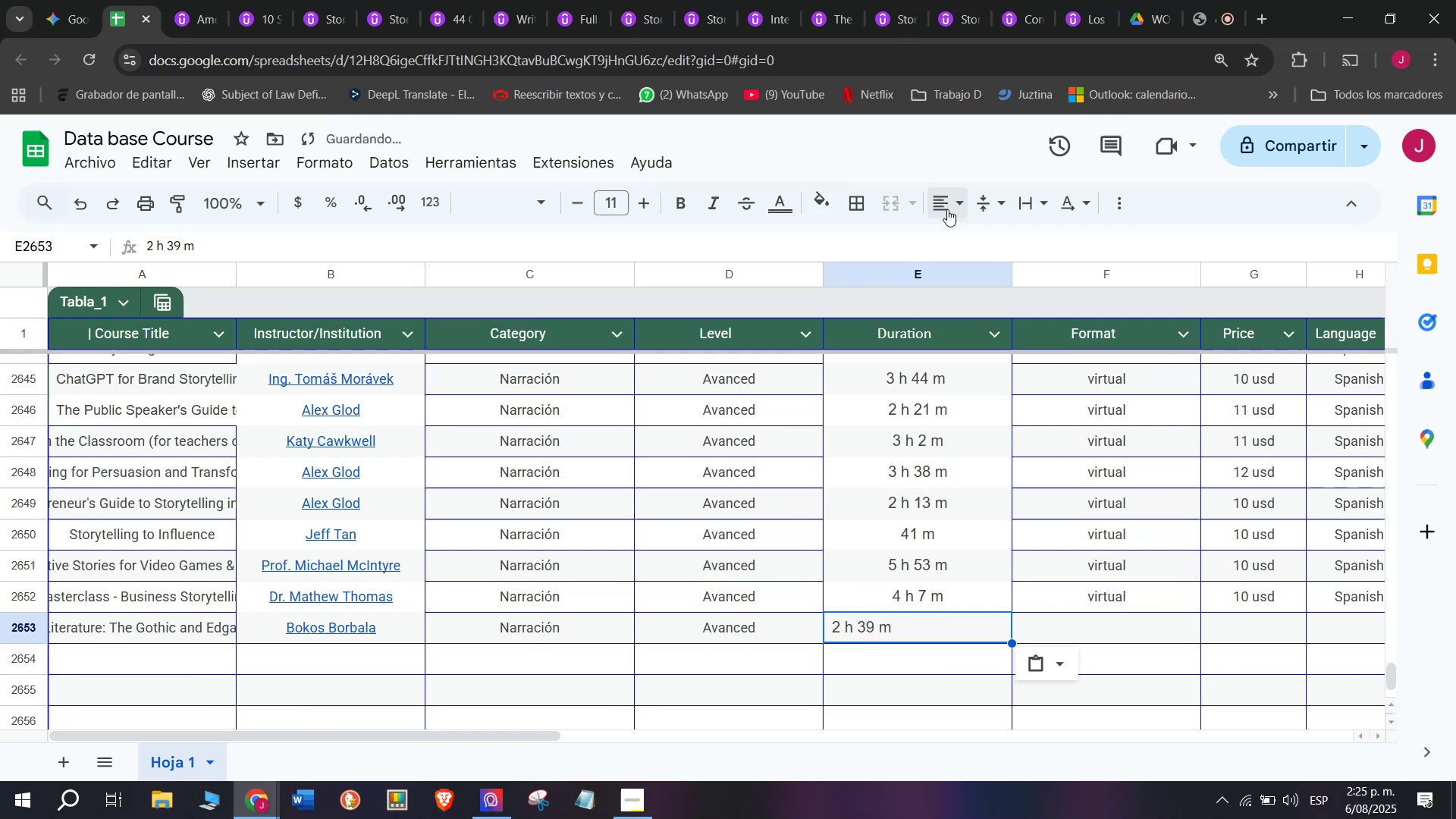 
double_click([987, 244])
 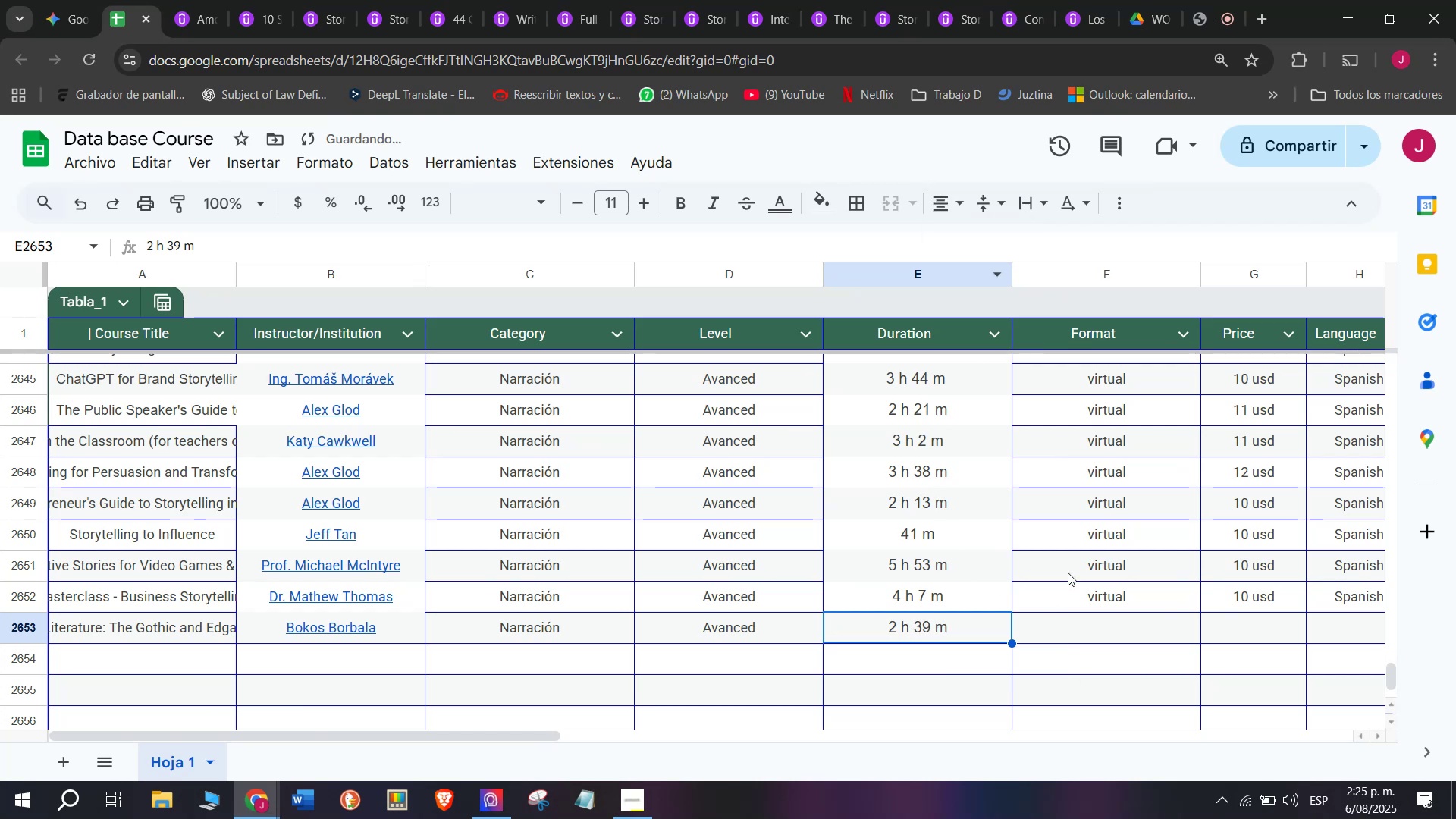 
left_click_drag(start_coordinate=[1094, 570], to_coordinate=[1095, 587])
 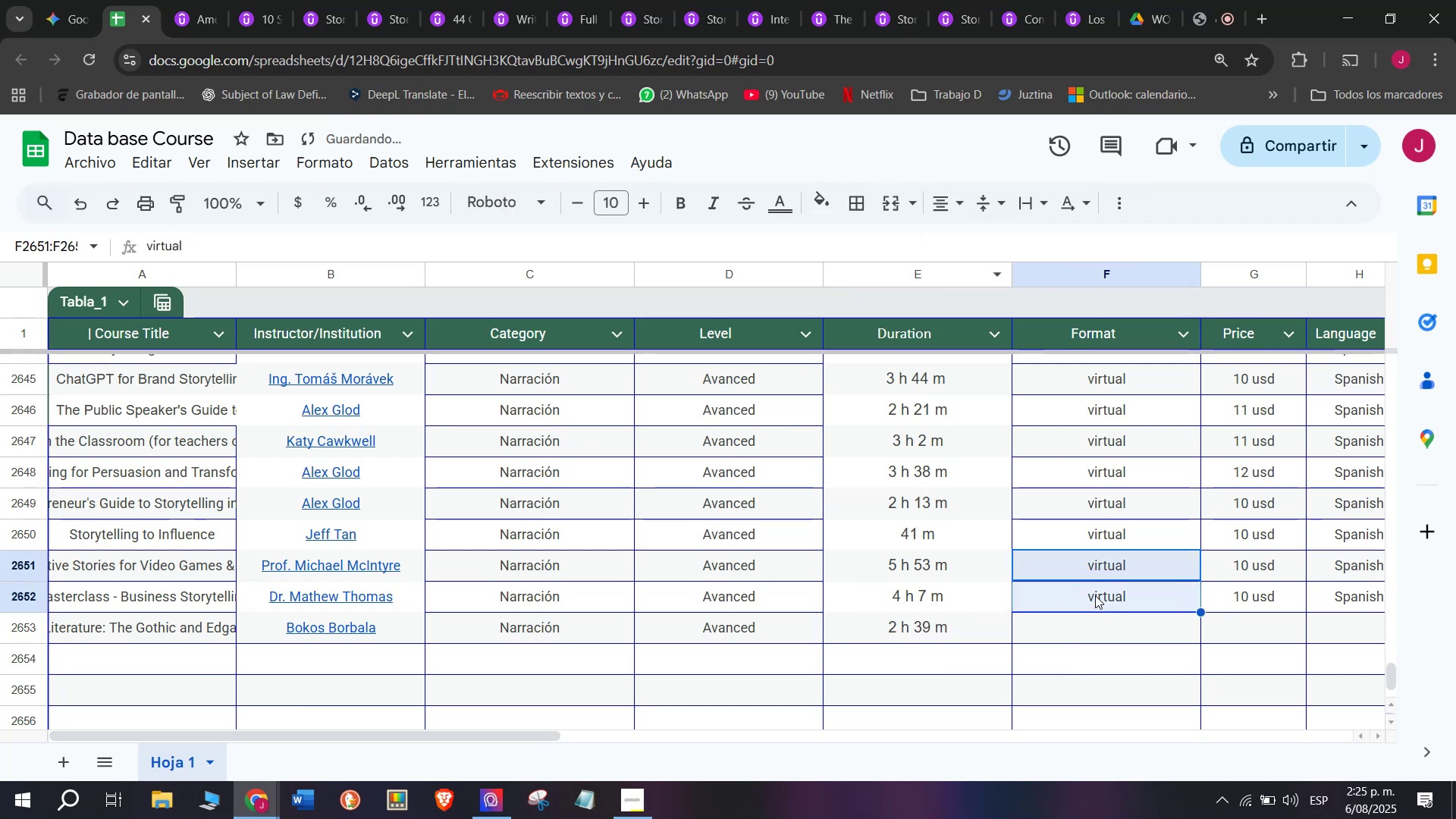 
double_click([1095, 595])
 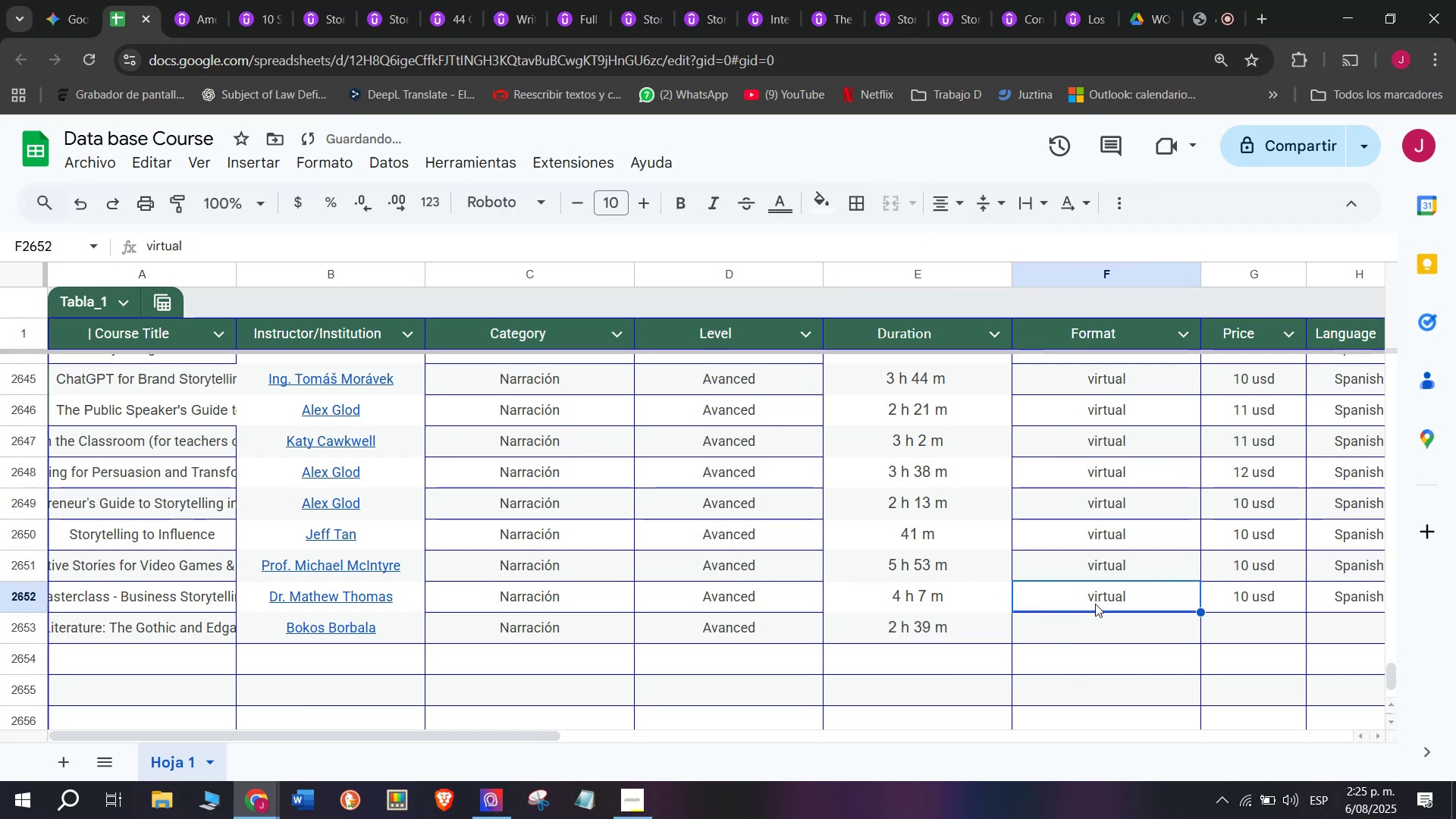 
key(Control+ControlLeft)
 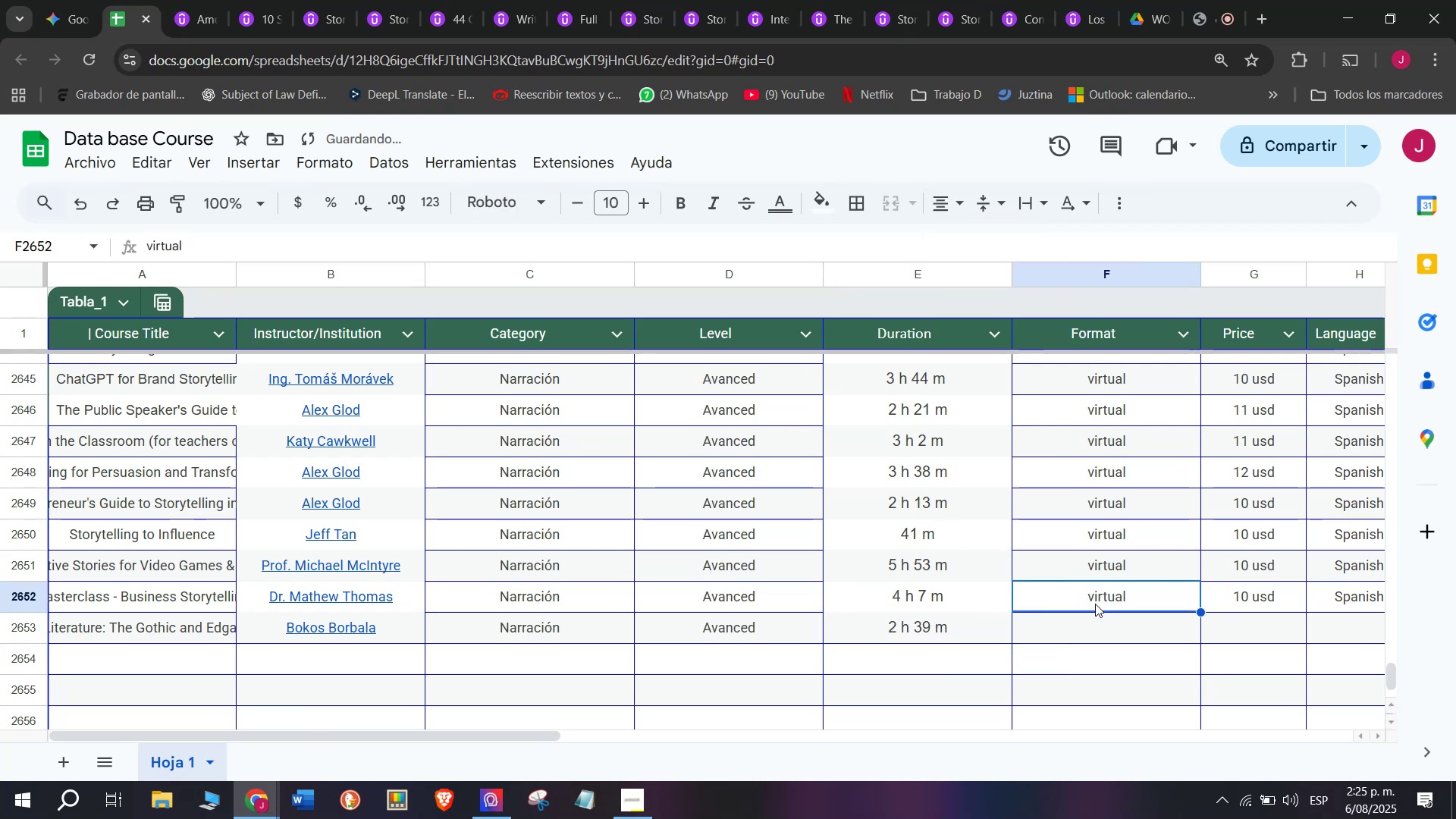 
key(Break)
 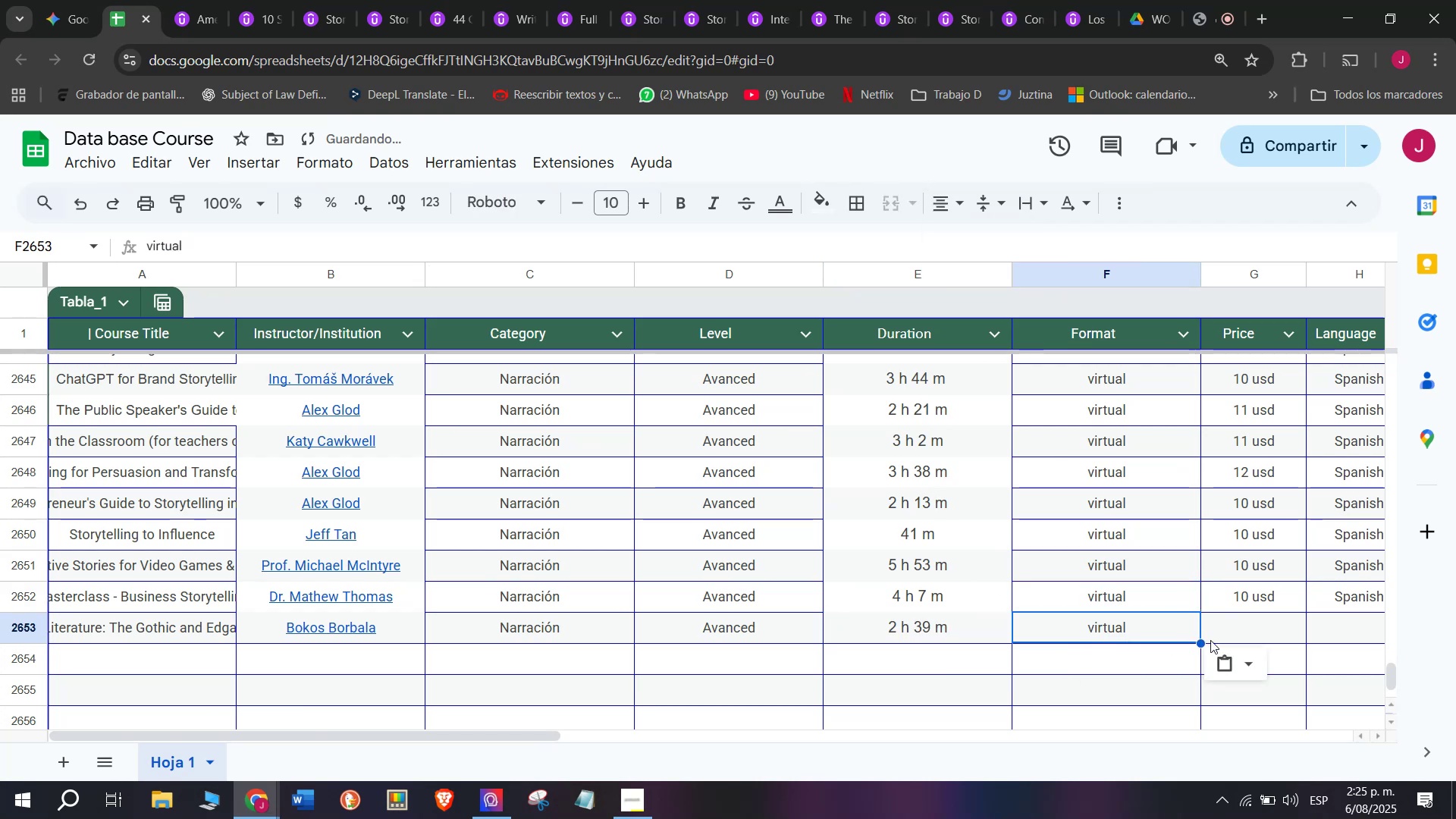 
key(Control+C)
 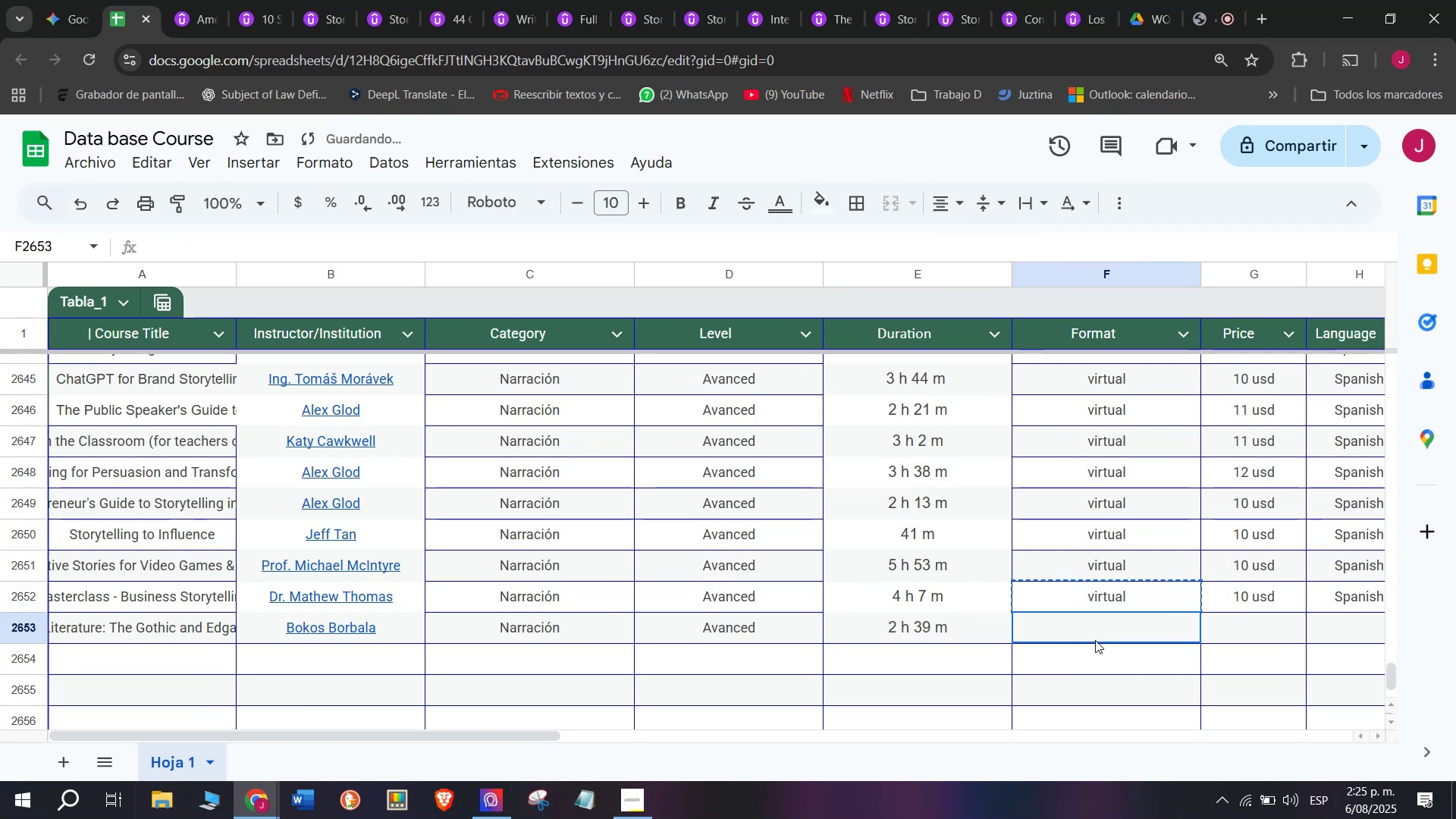 
left_click([1095, 640])
 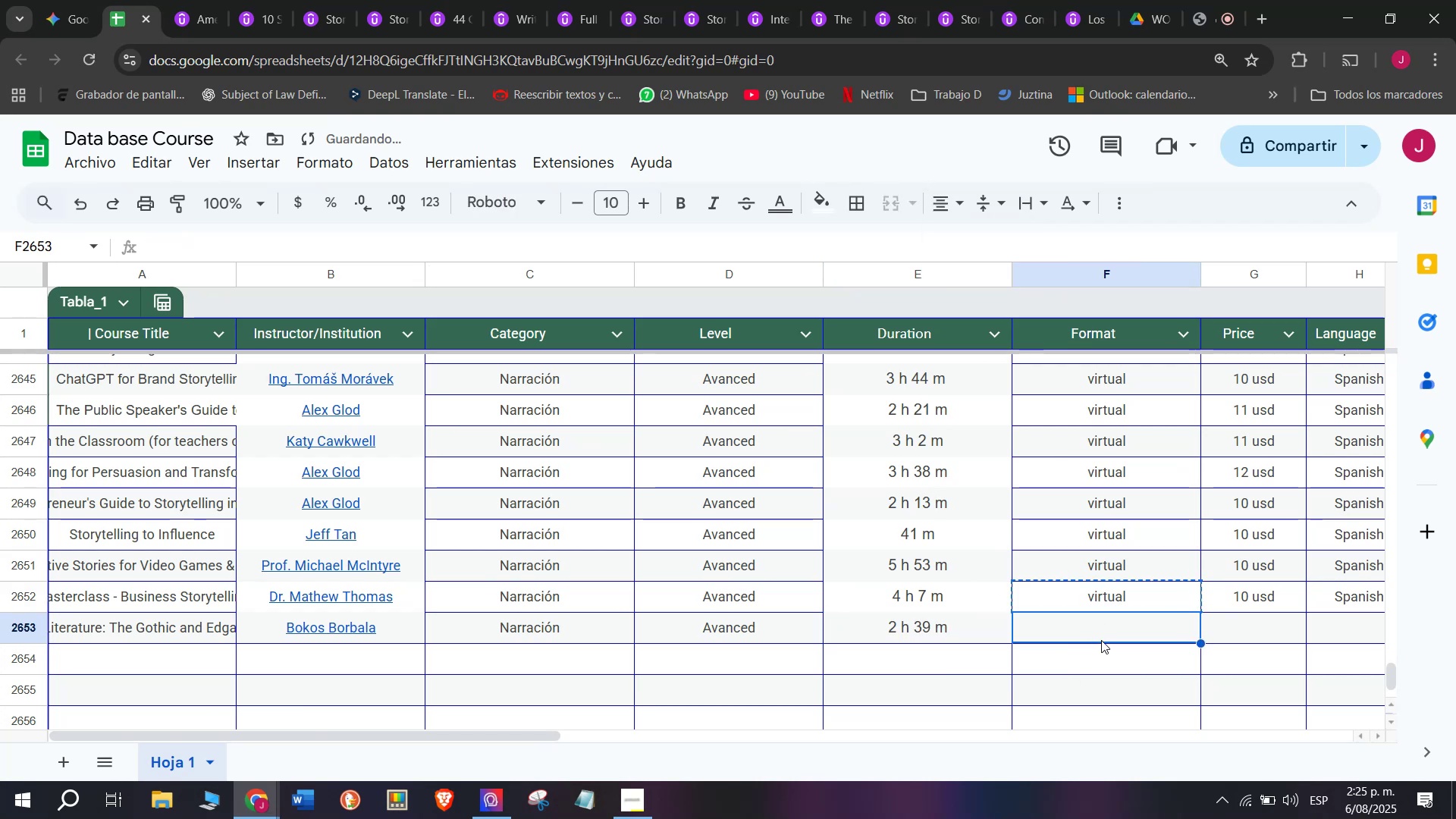 
key(Z)
 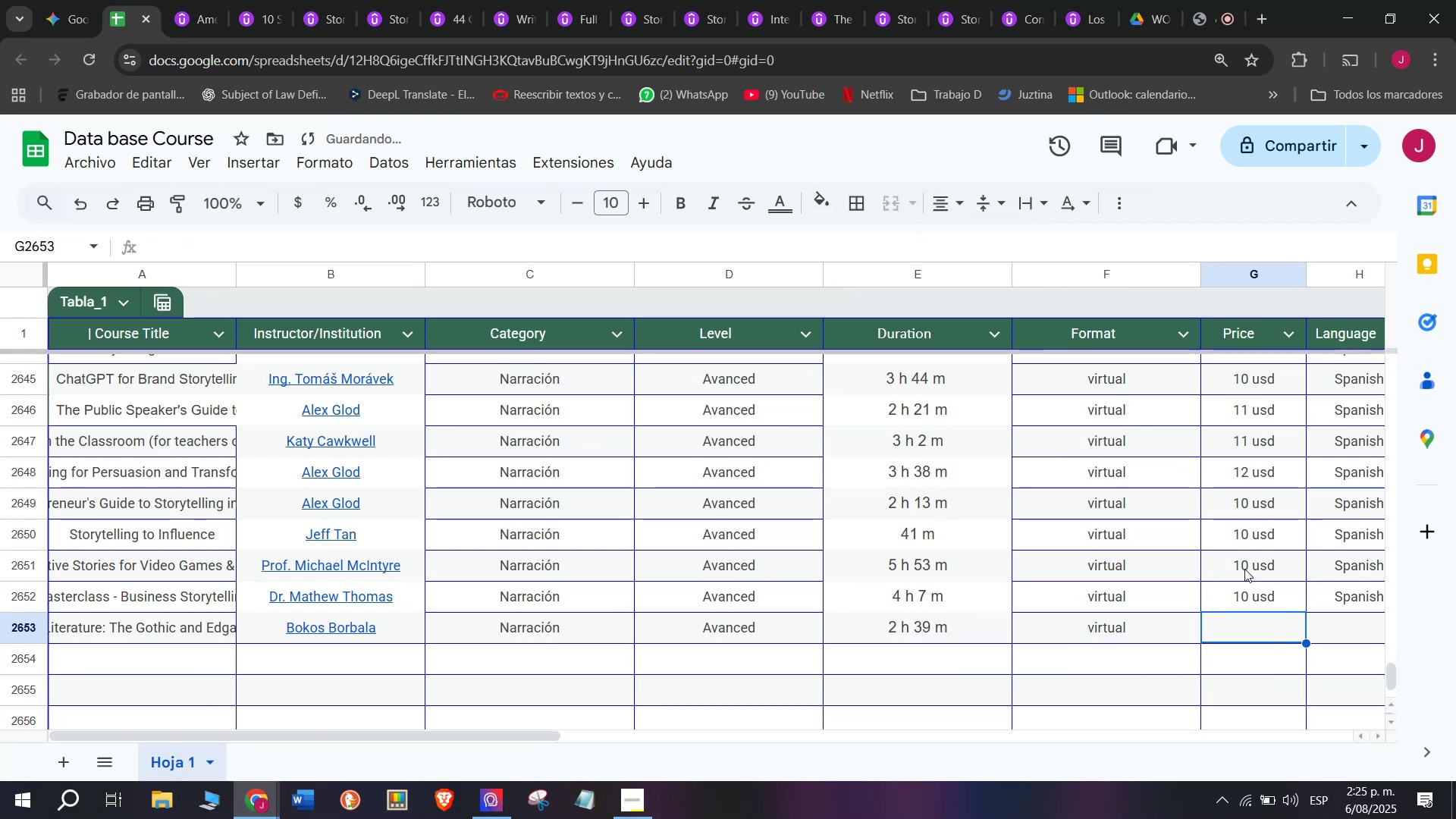 
key(Control+V)
 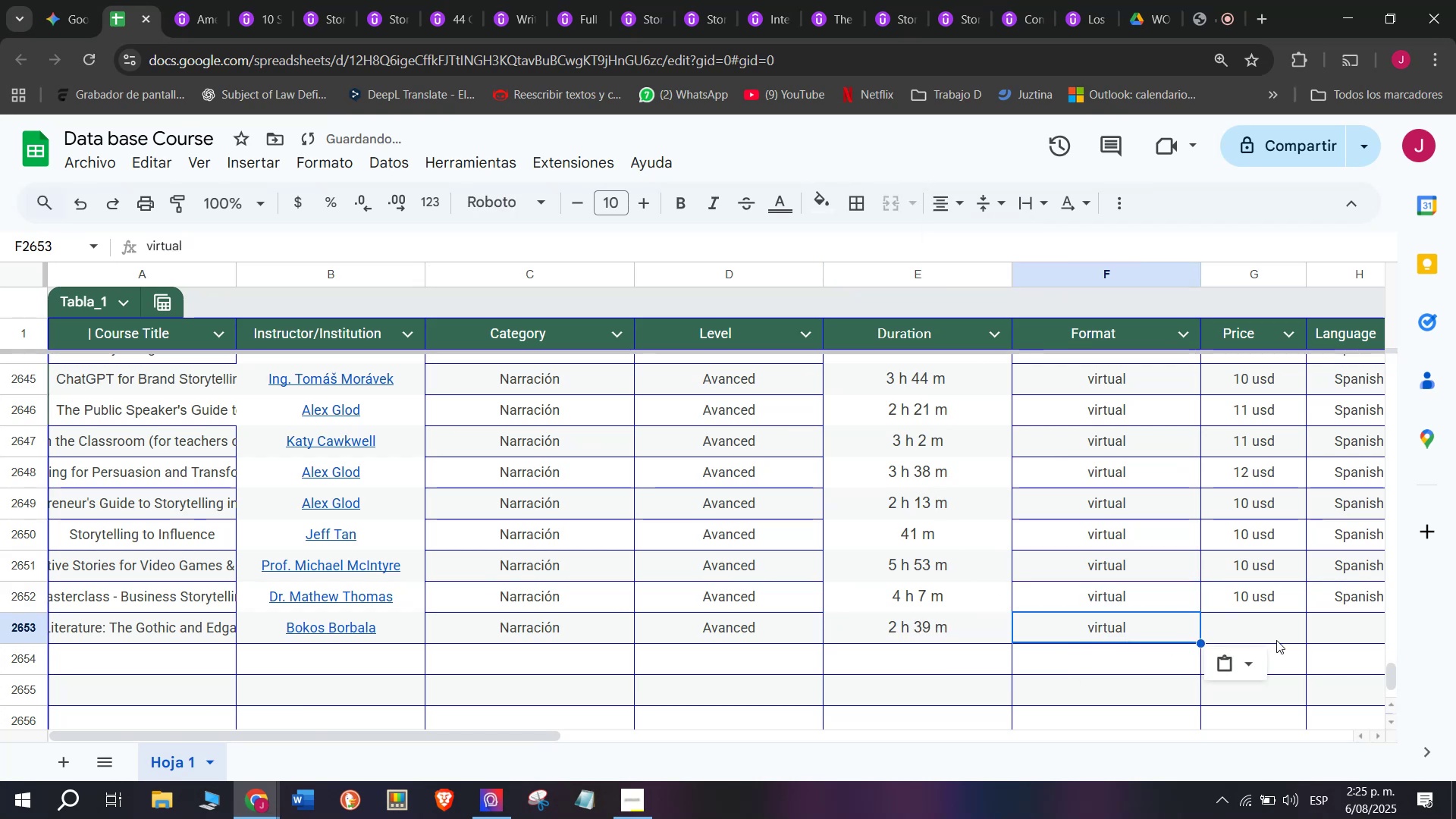 
key(Control+ControlLeft)
 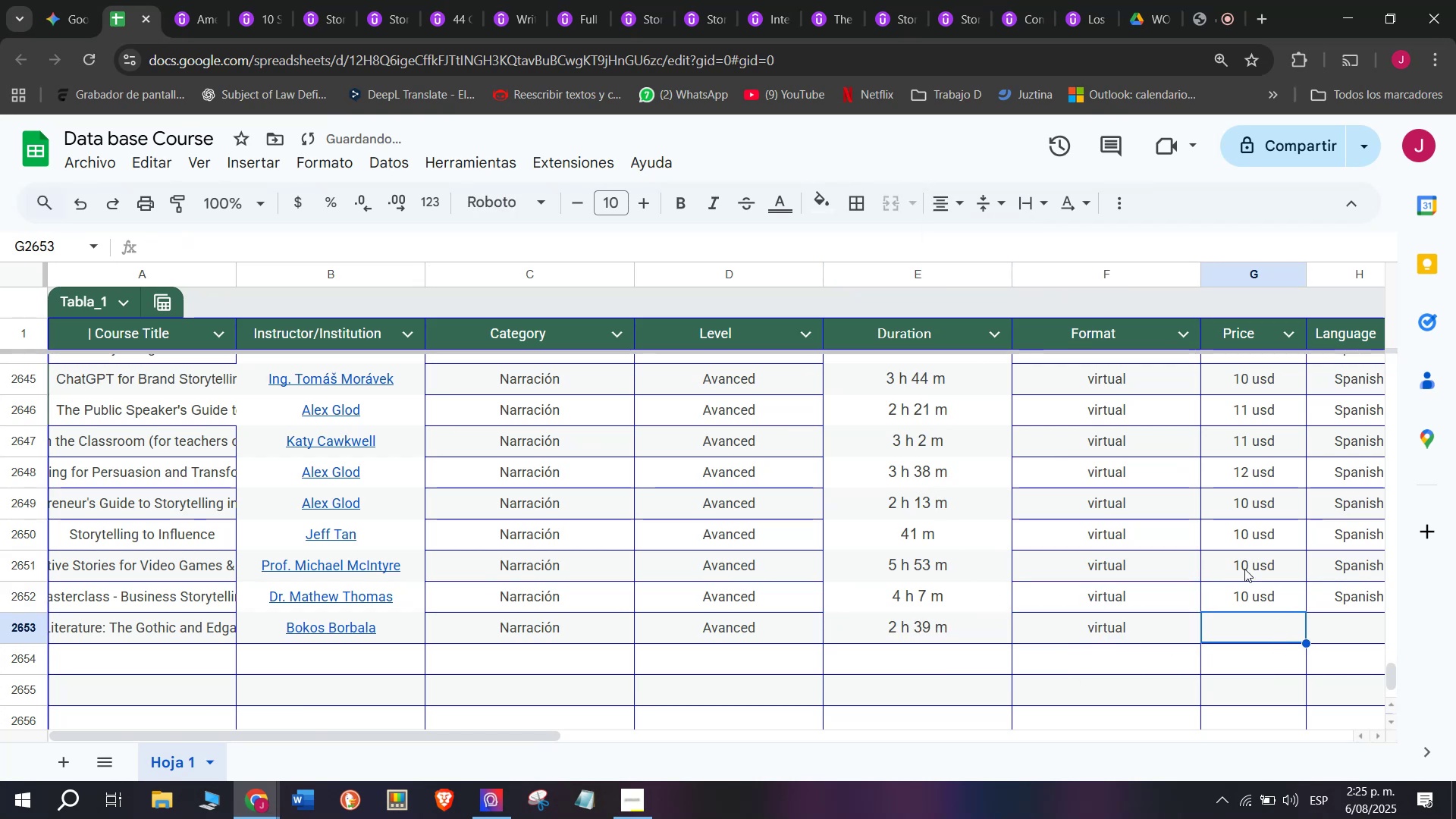 
double_click([1276, 640])
 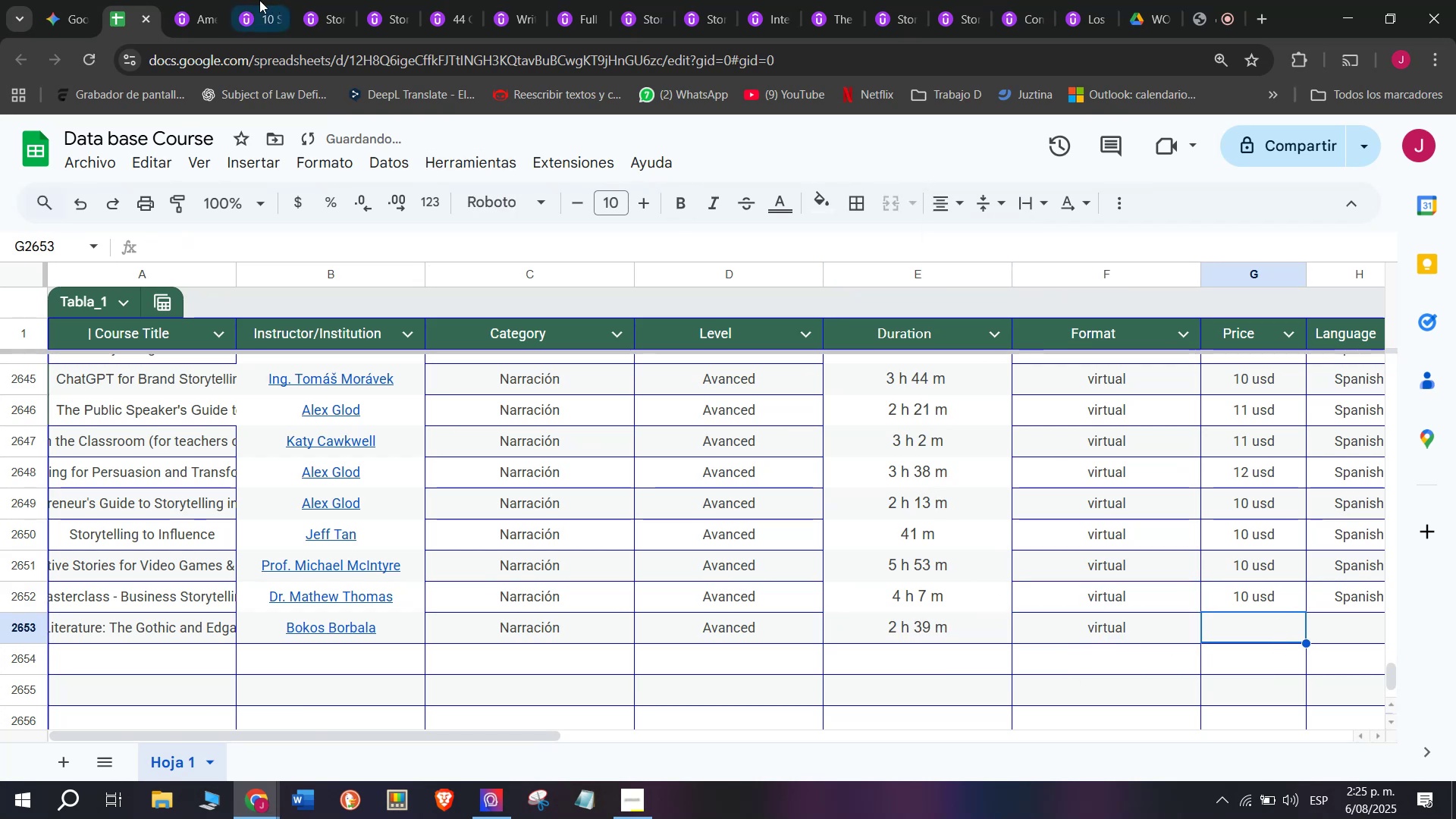 
left_click([169, 0])
 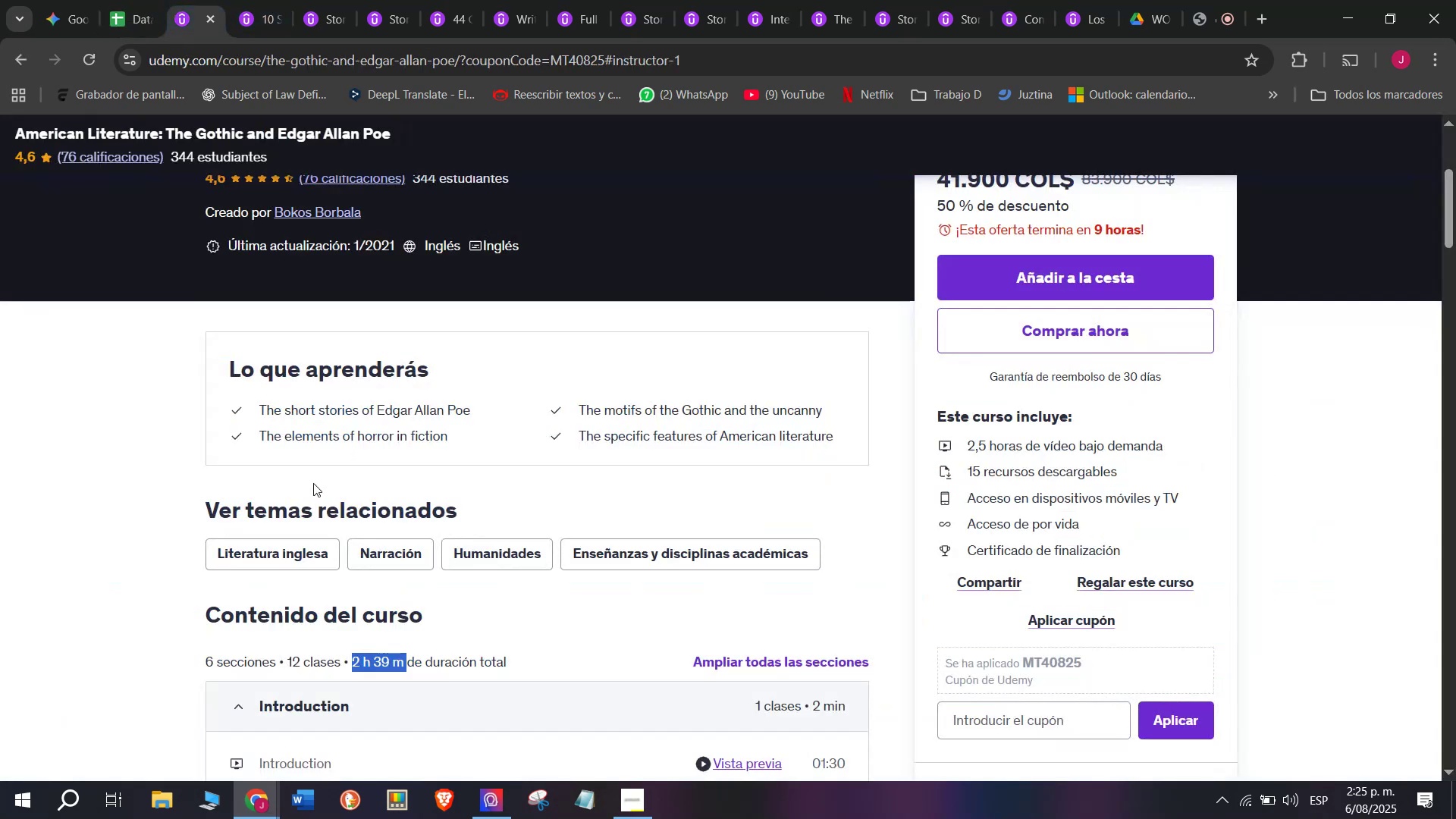 
scroll: coordinate [340, 543], scroll_direction: up, amount: 3.0
 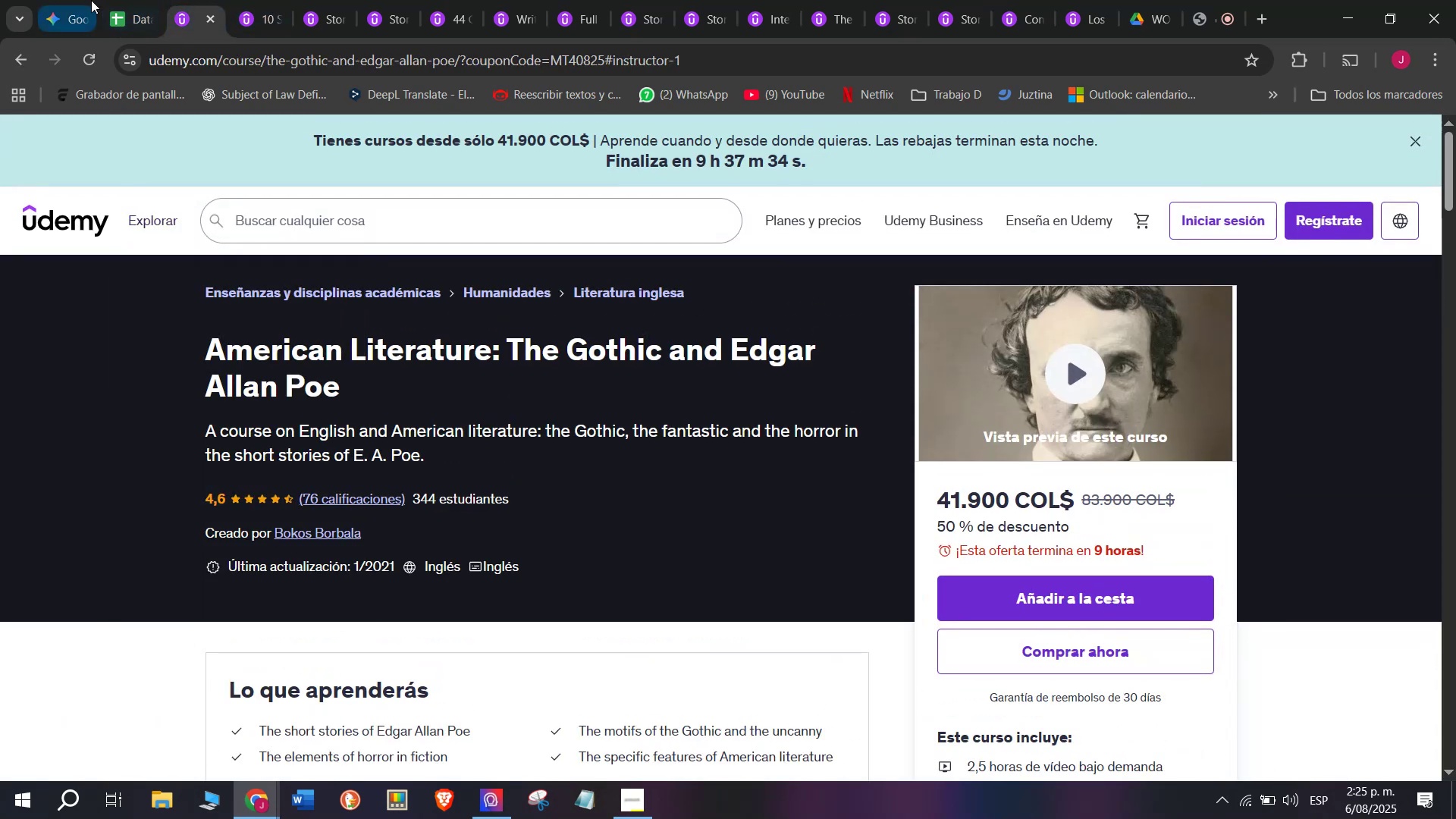 
left_click([131, 0])
 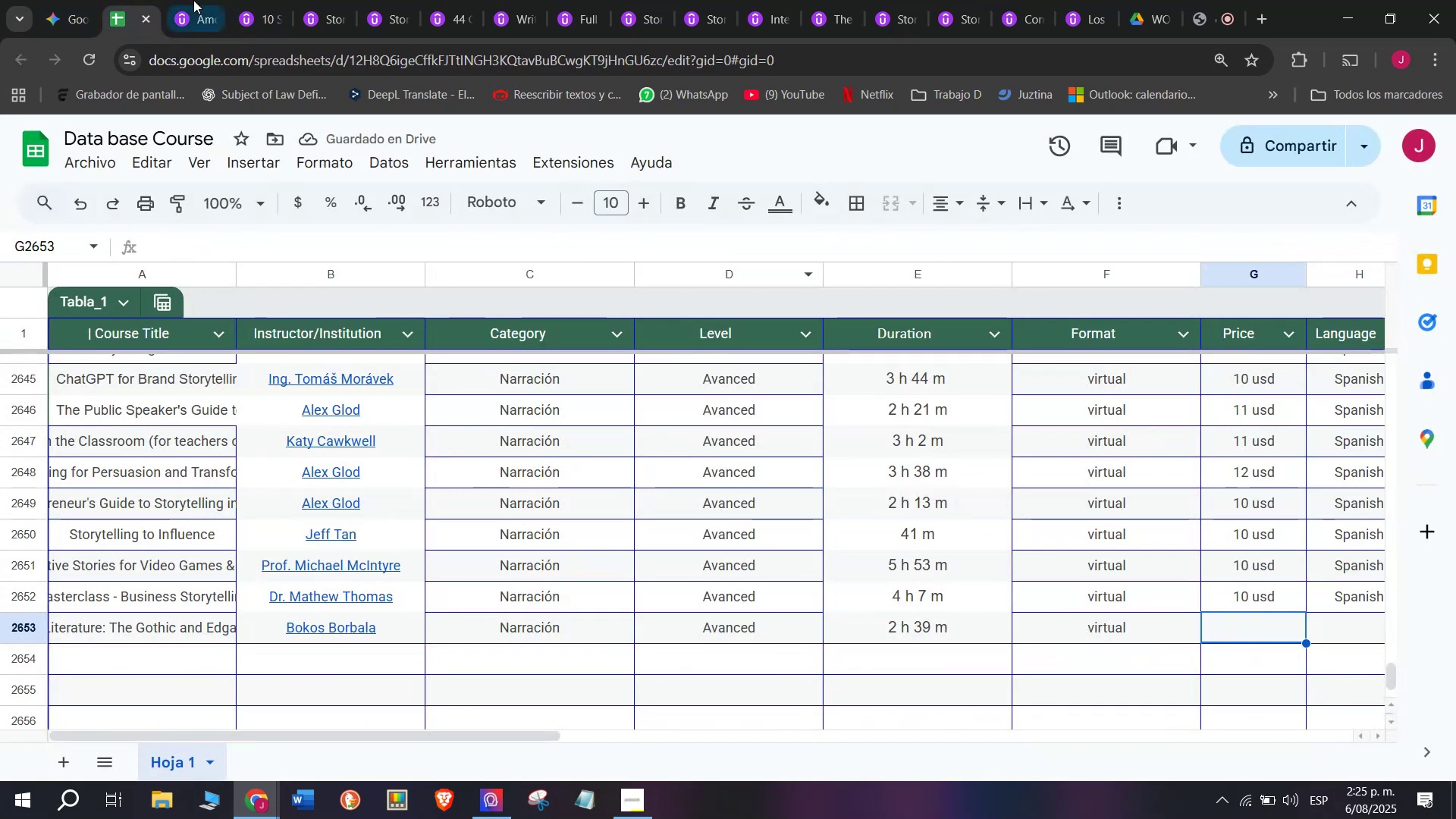 
left_click([193, 0])
 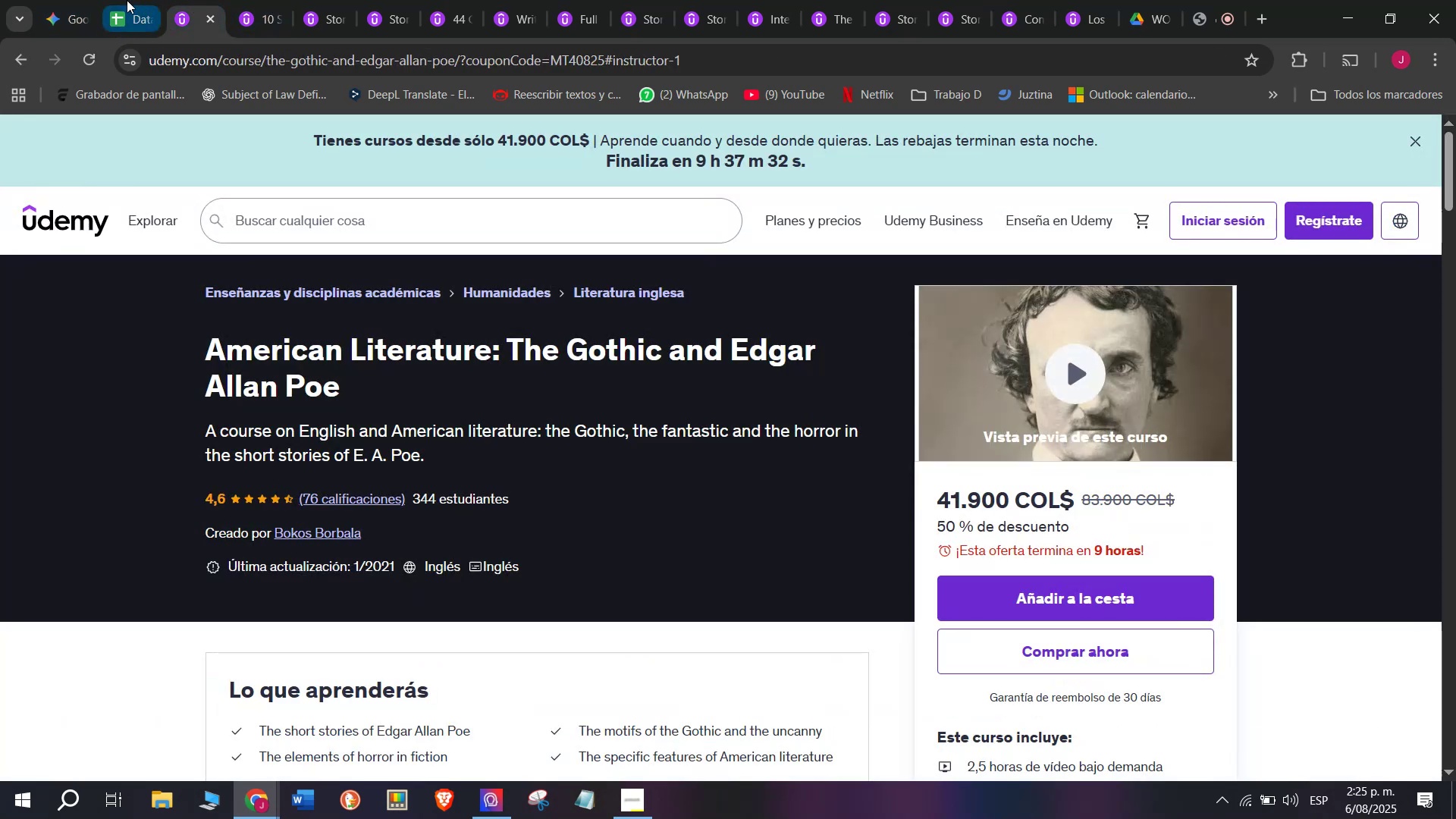 
left_click([127, 0])
 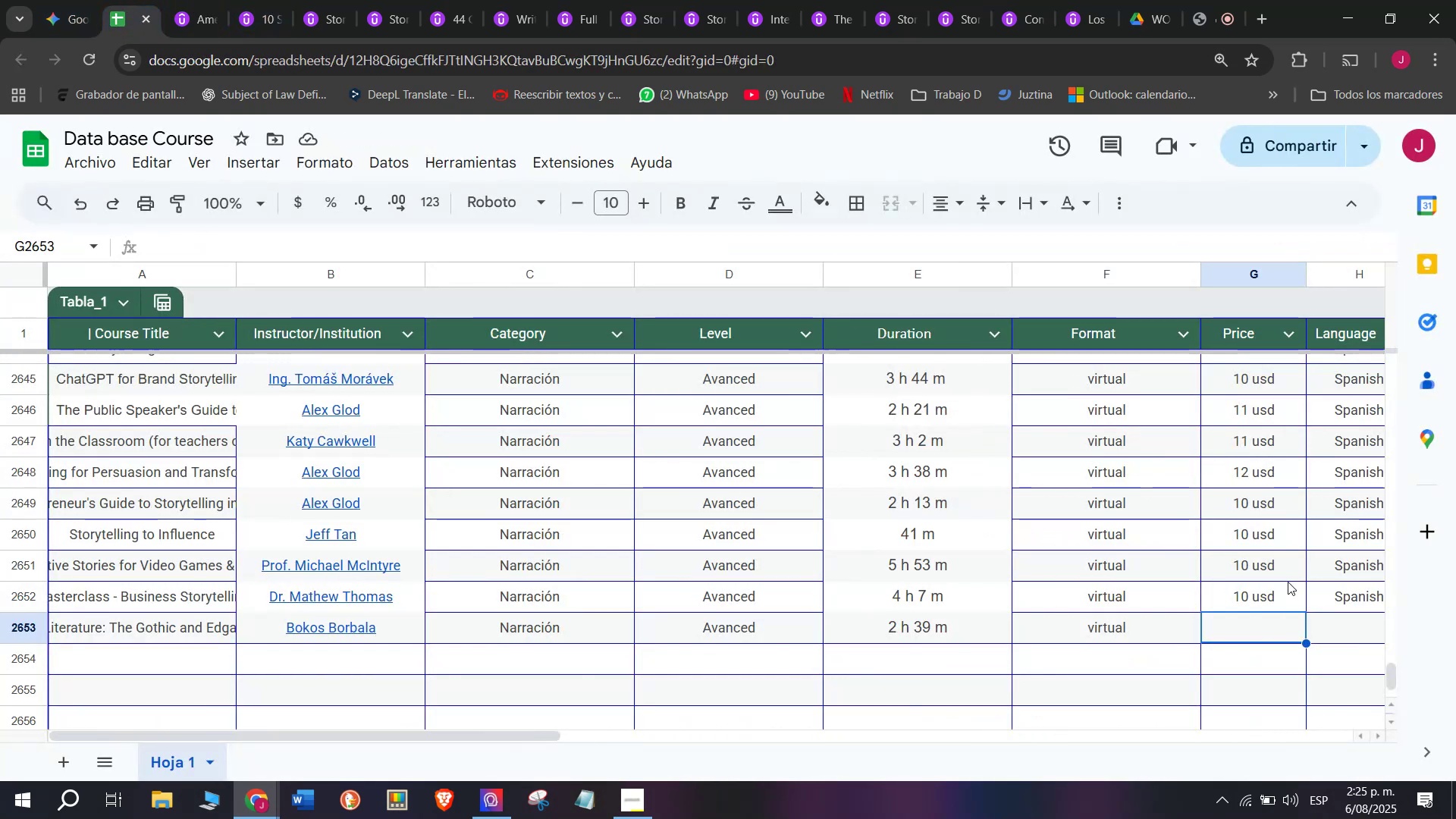 
left_click([1288, 588])
 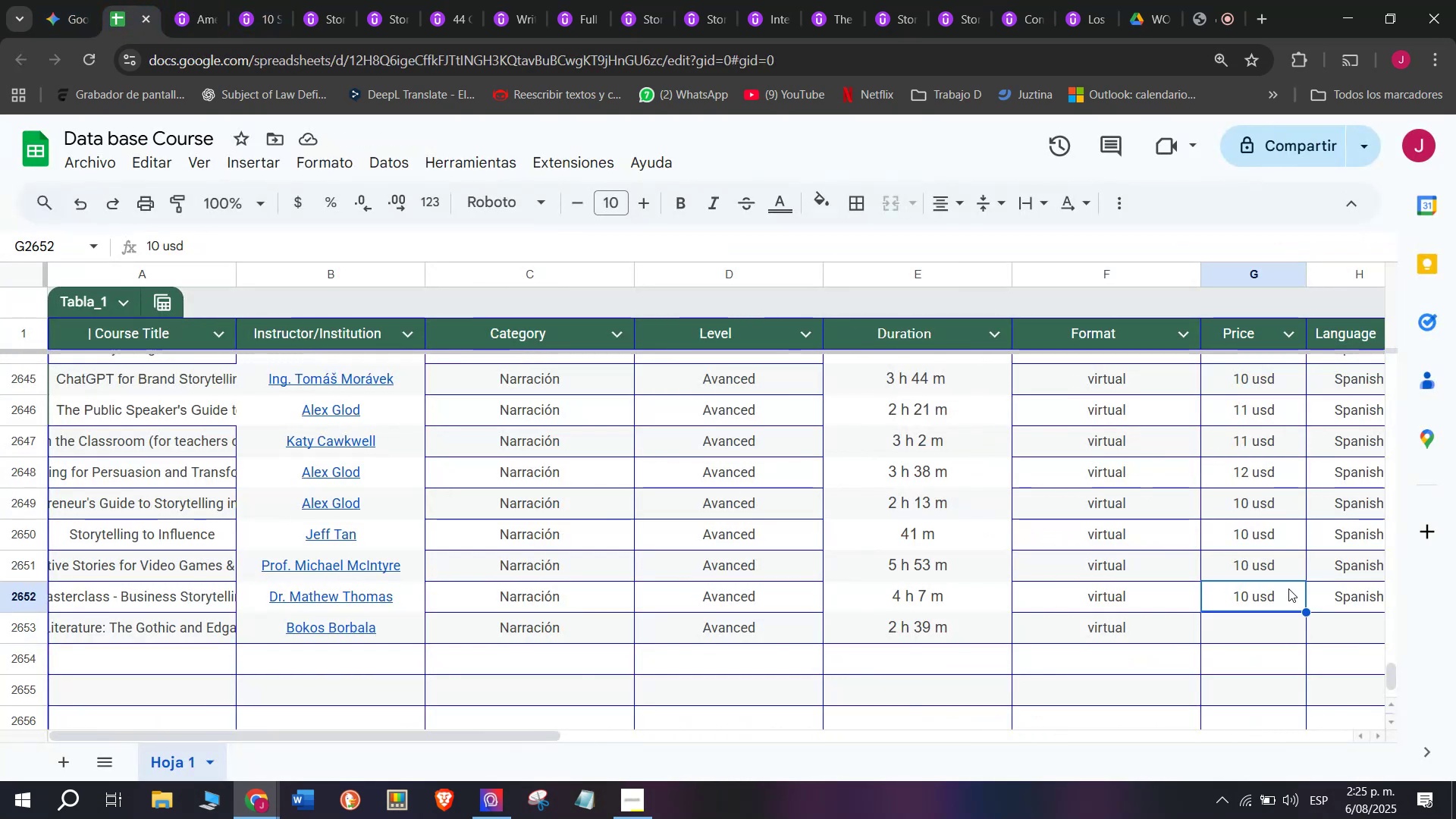 
key(Break)
 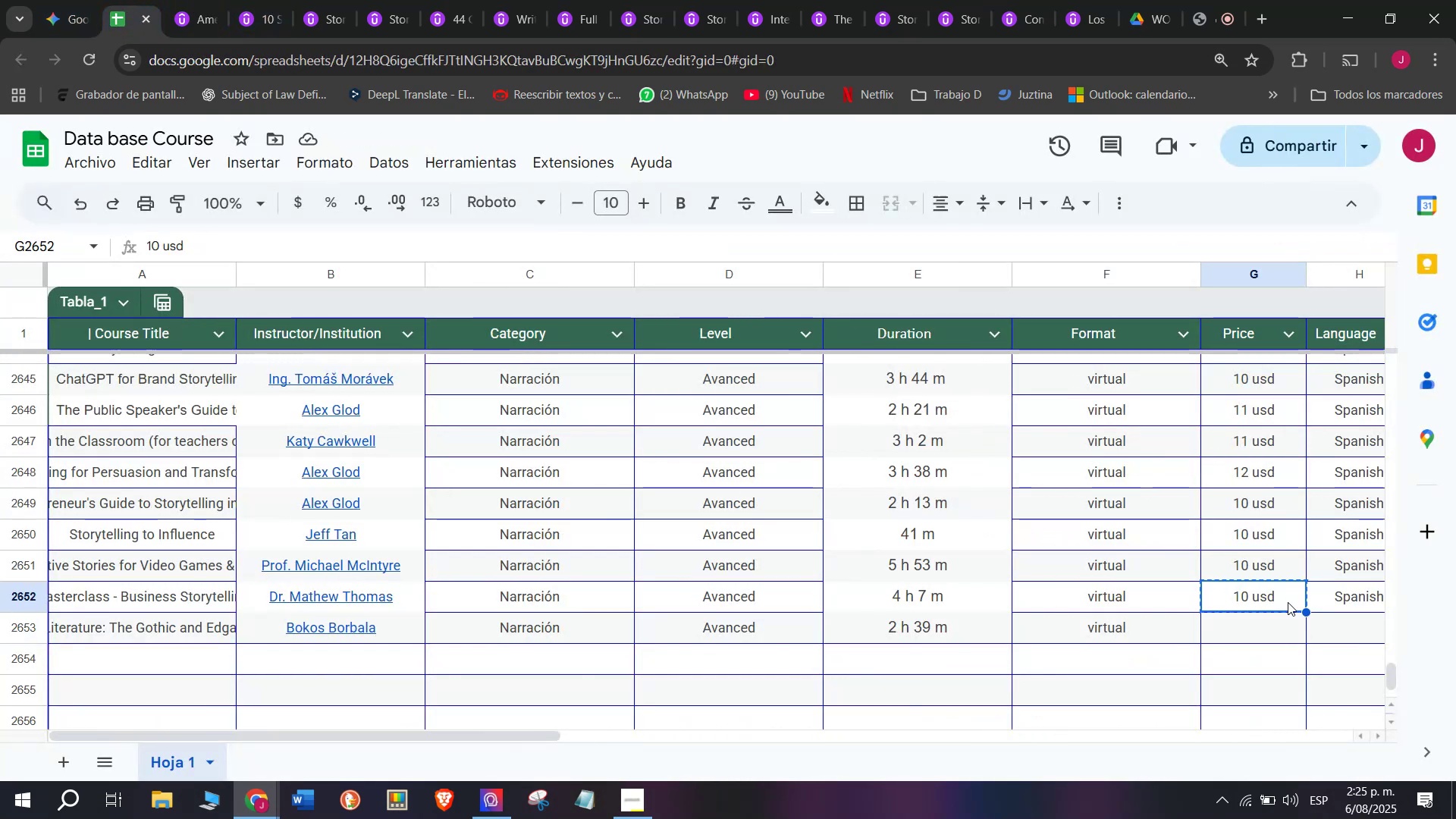 
key(Control+ControlLeft)
 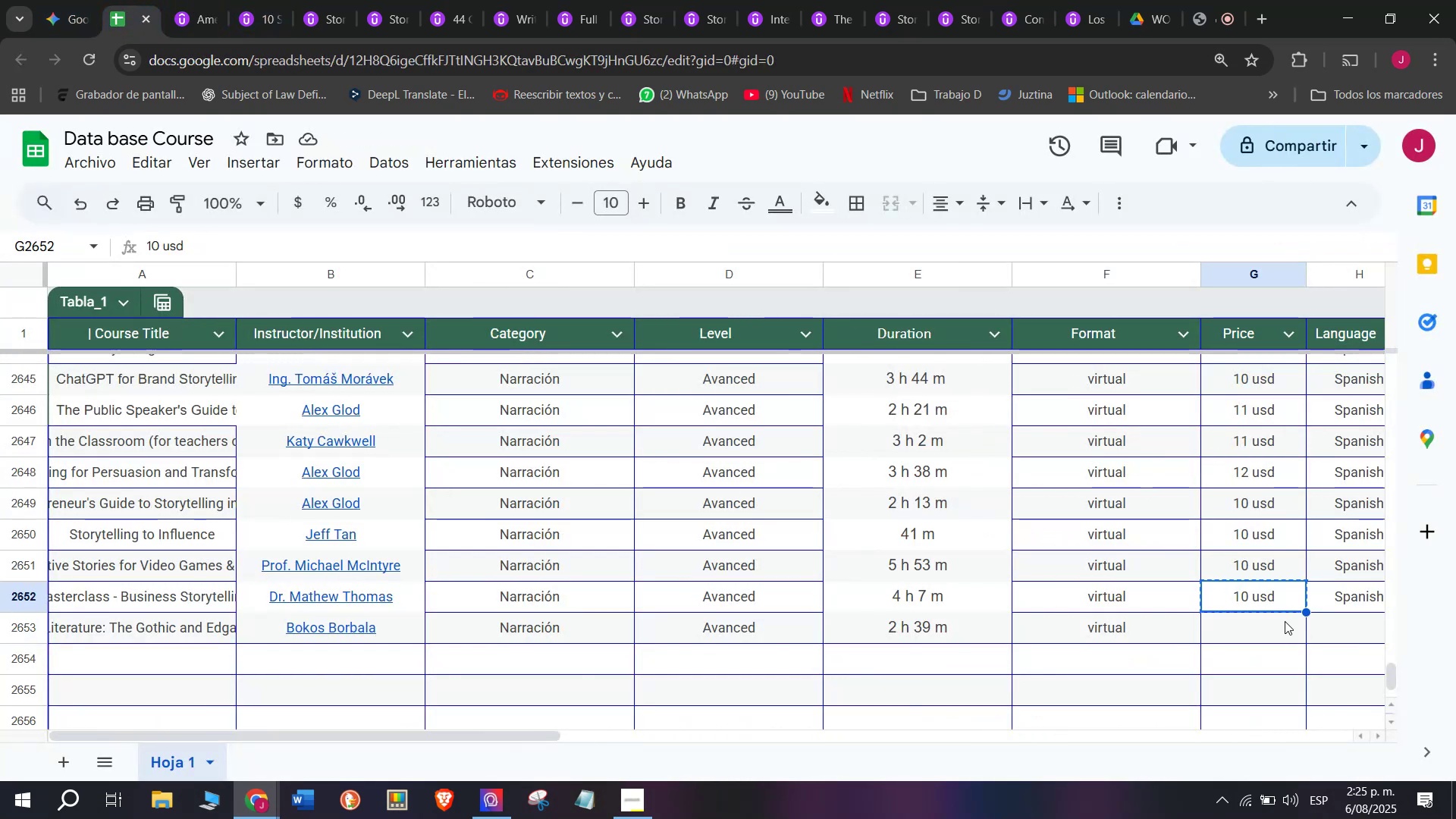 
key(Control+C)
 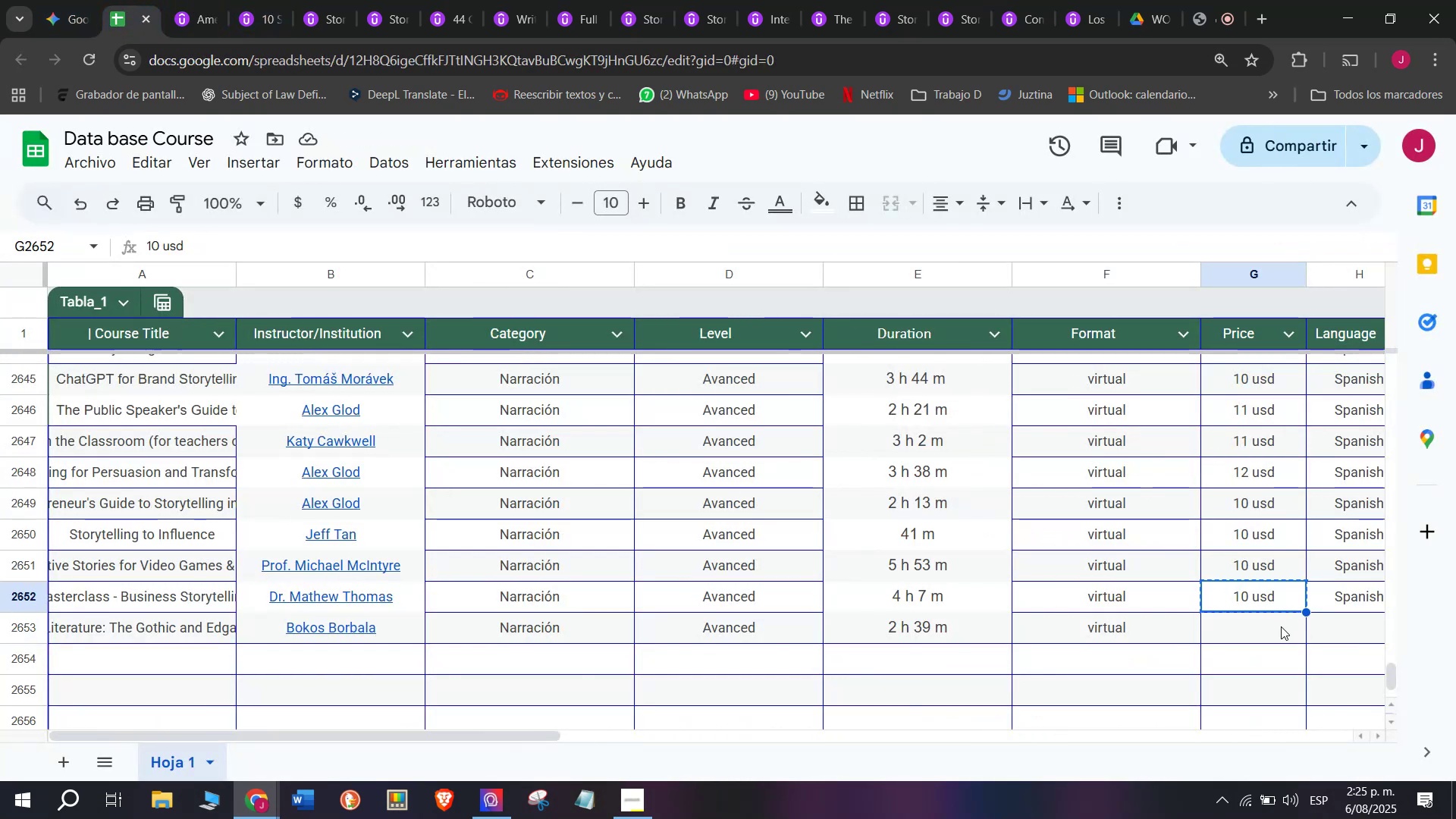 
double_click([1281, 626])
 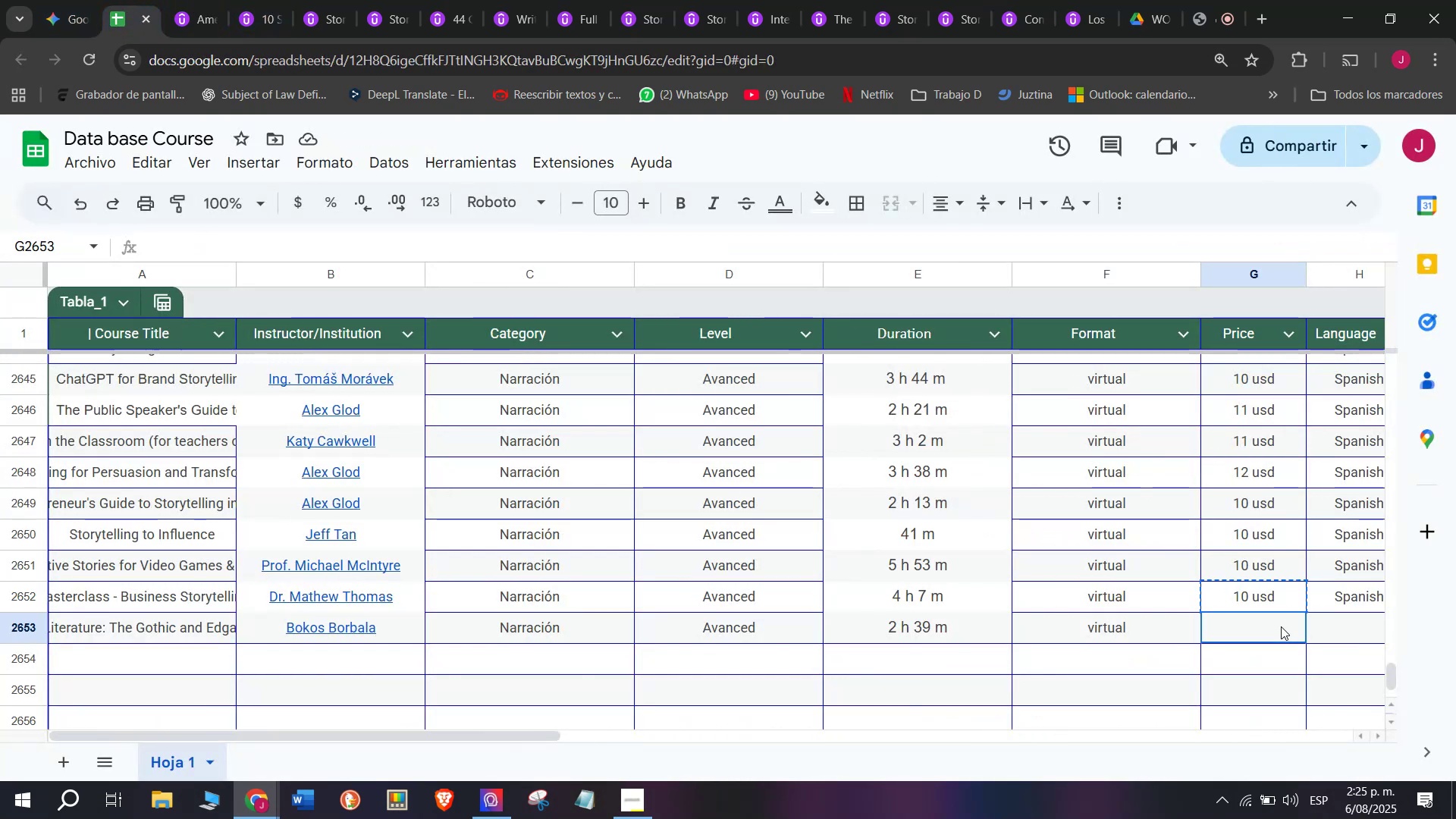 
key(Z)
 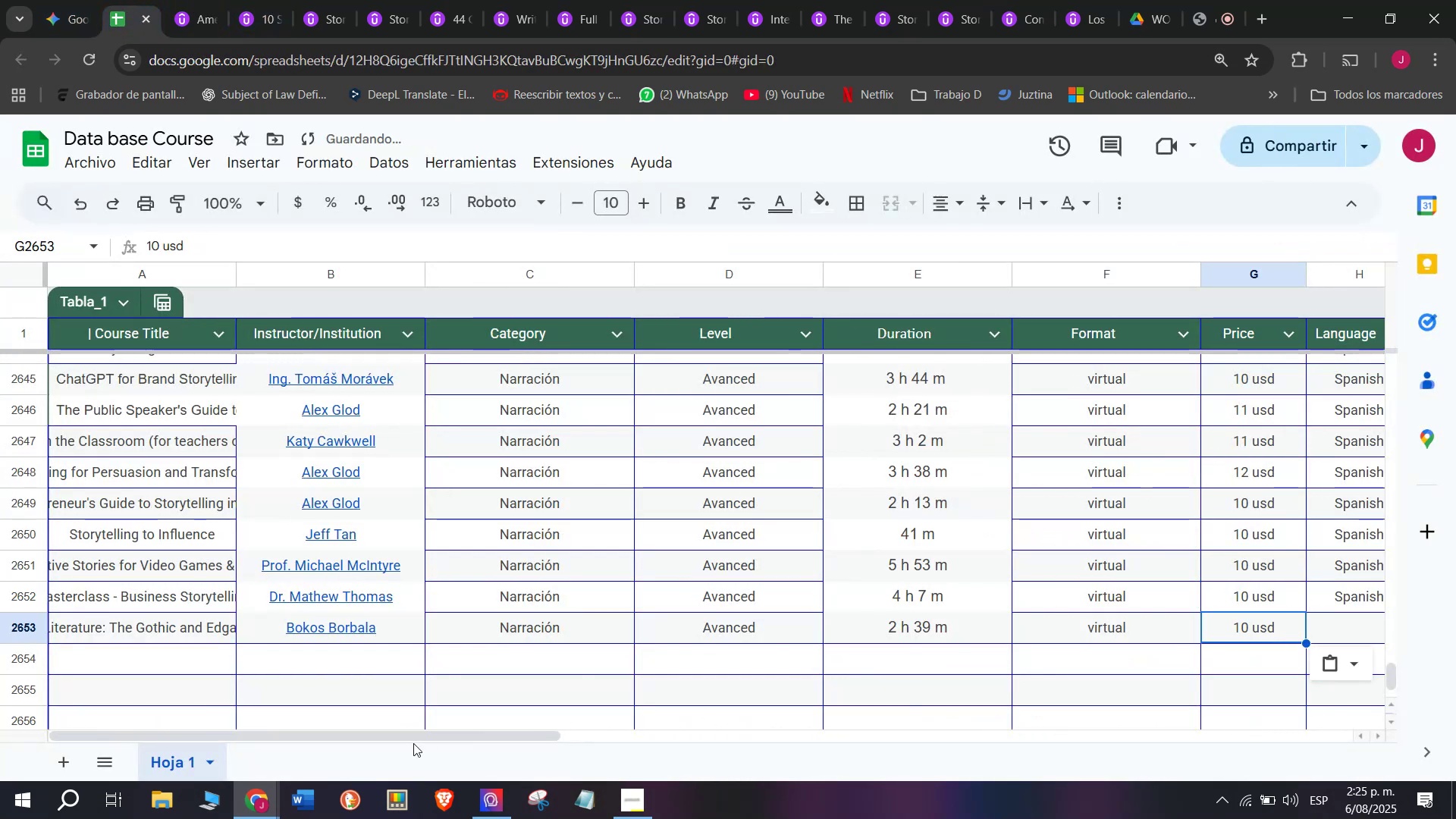 
key(Control+ControlLeft)
 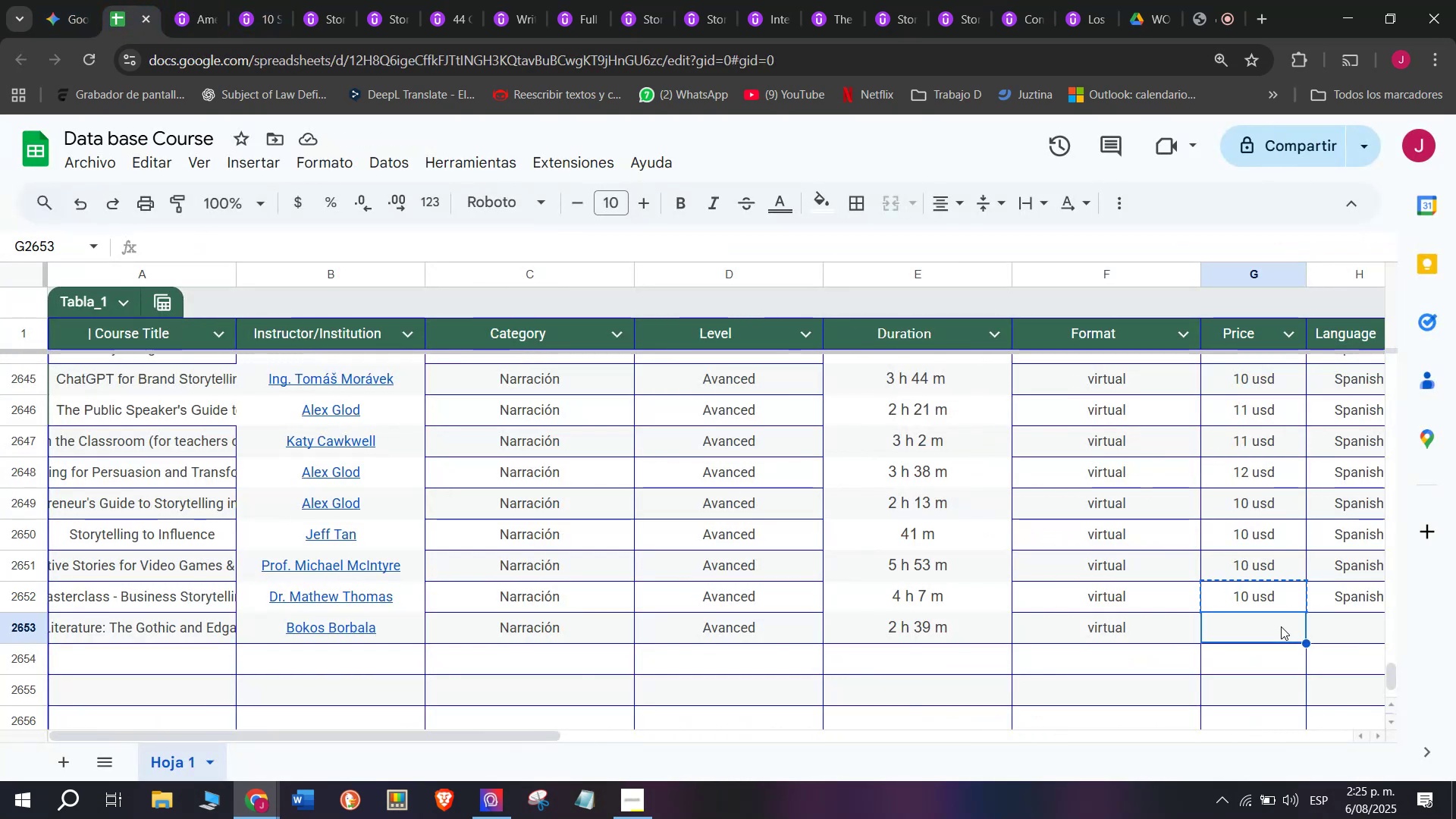 
key(Control+V)
 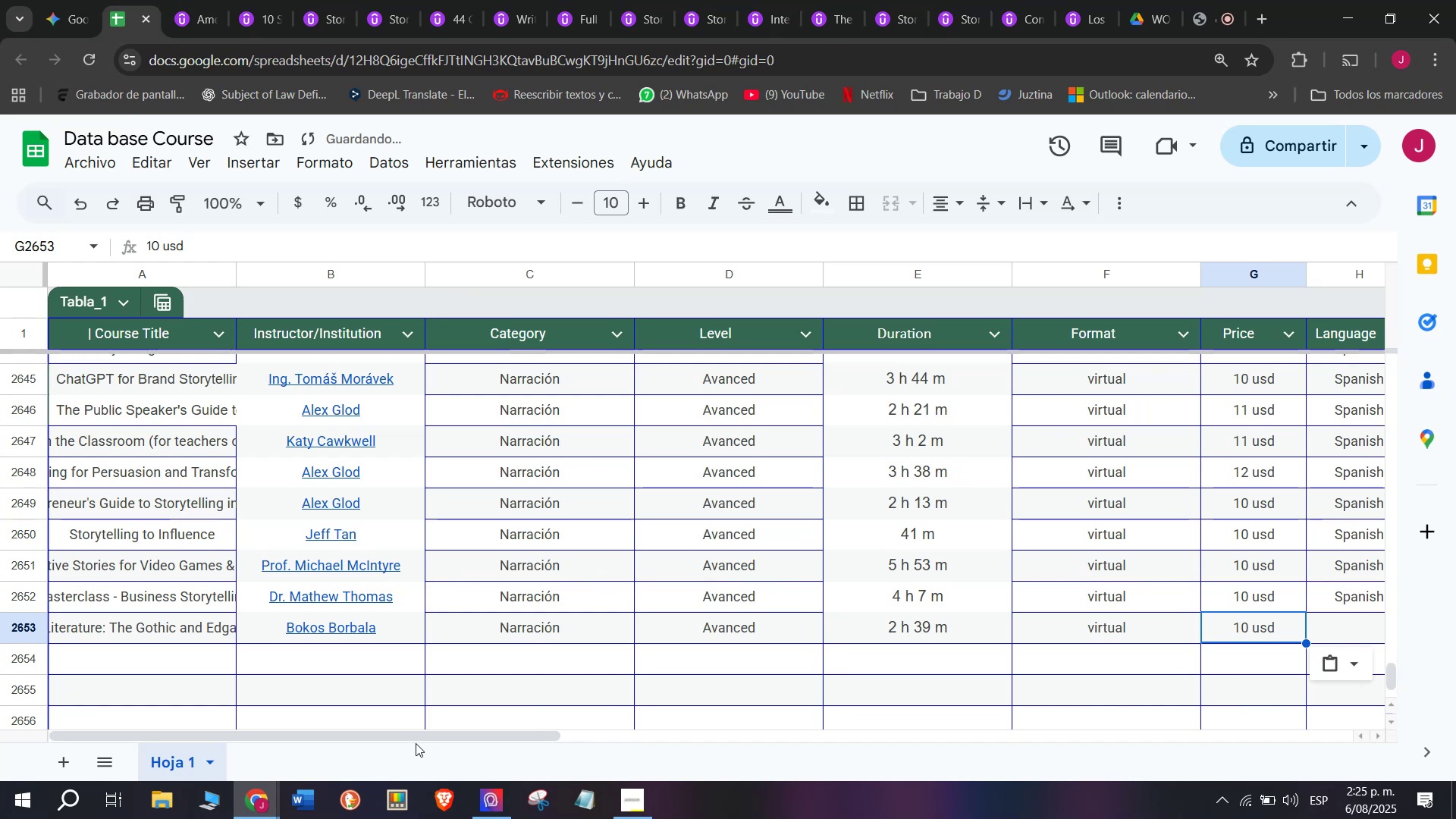 
left_click_drag(start_coordinate=[421, 731], to_coordinate=[764, 764])
 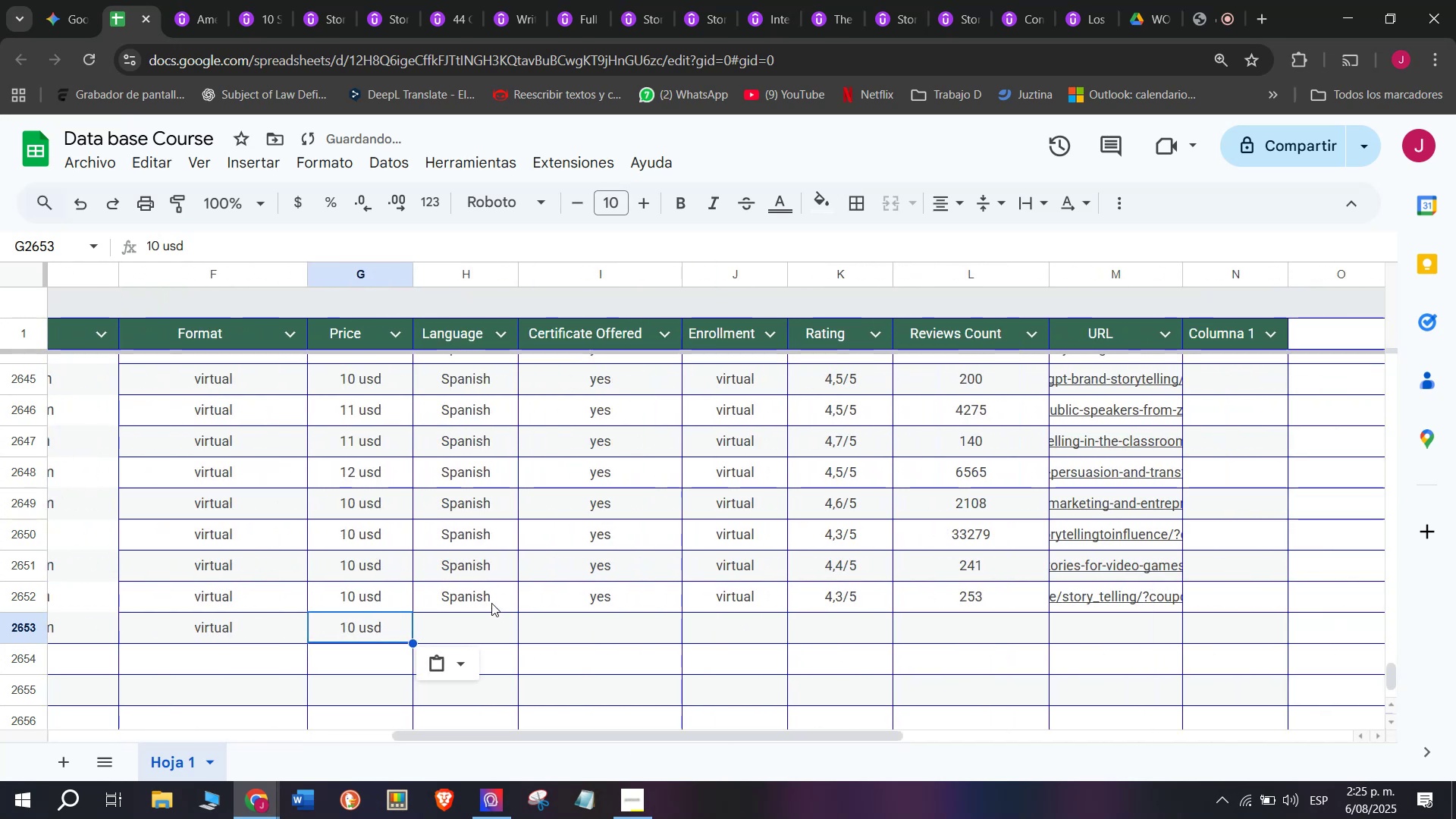 
left_click([489, 602])
 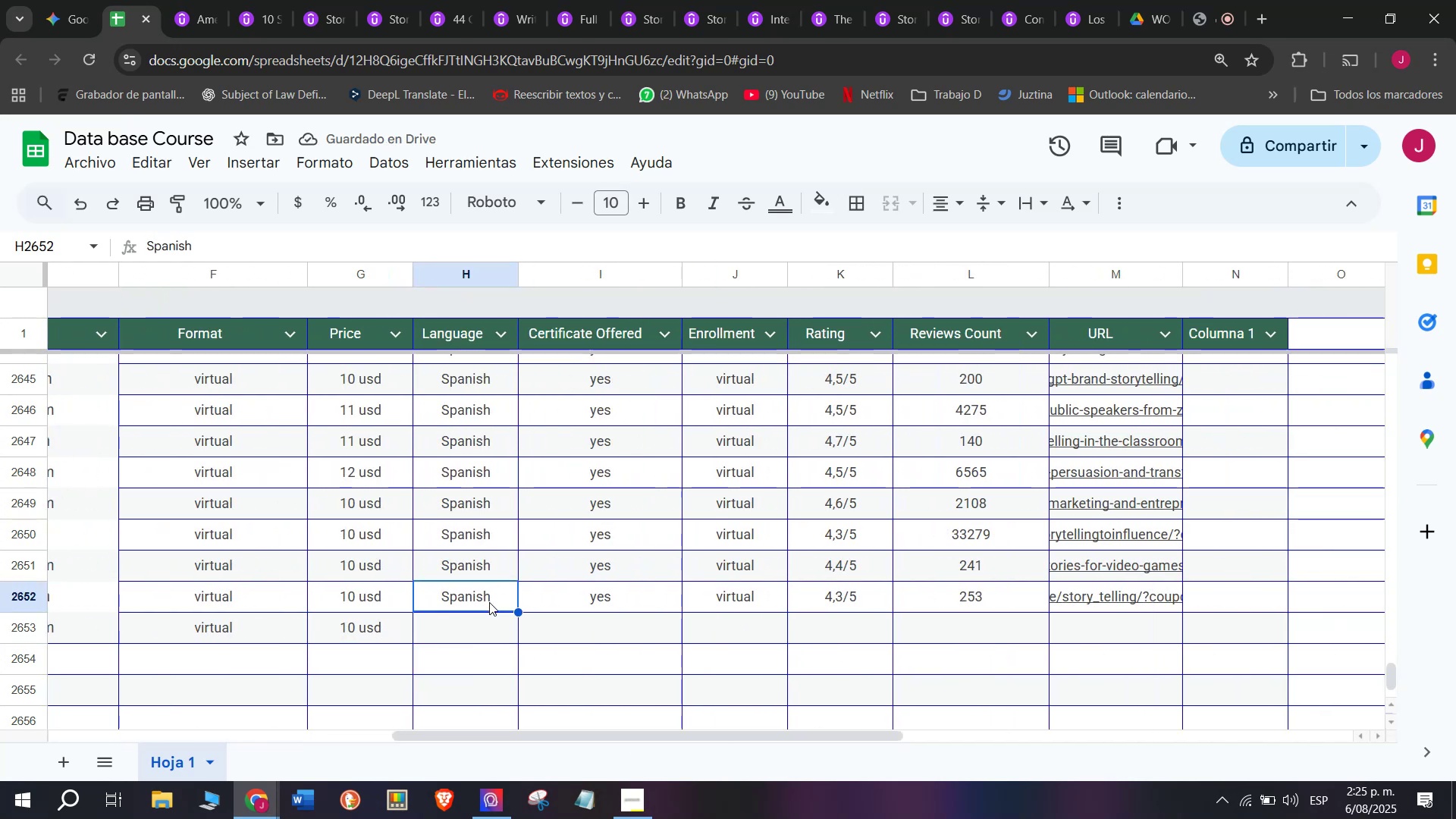 
key(Control+ControlLeft)
 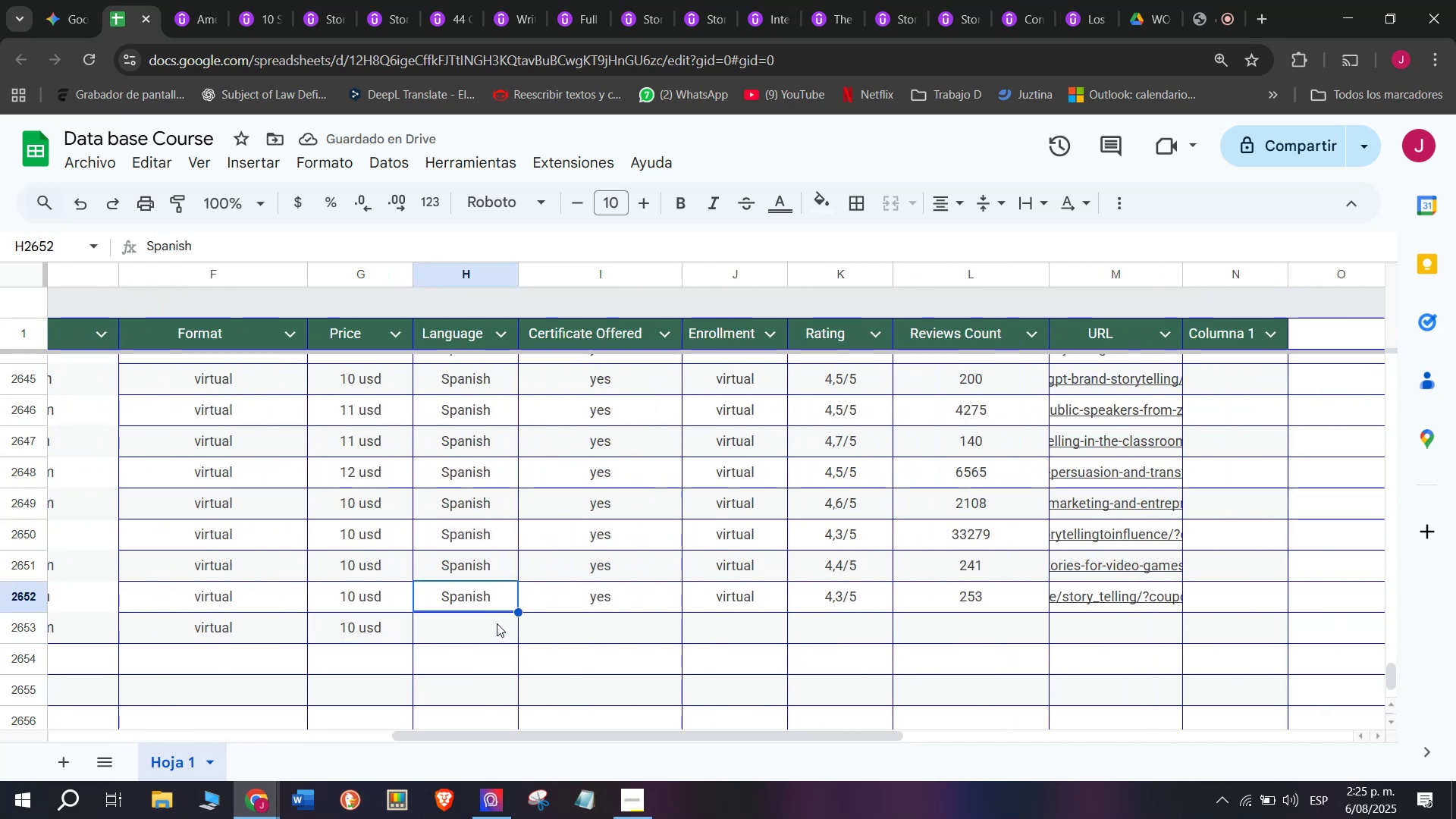 
key(Break)
 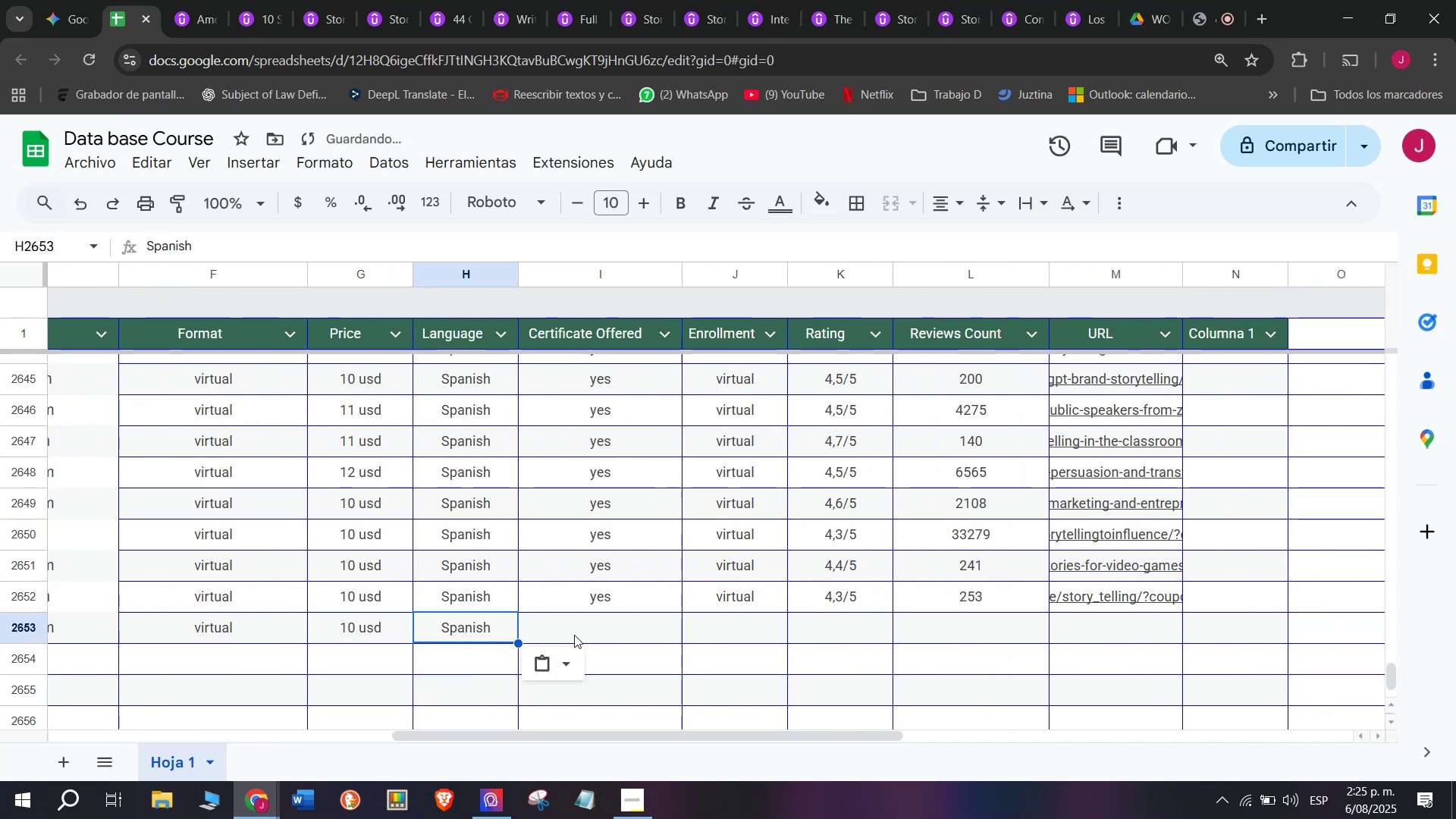 
key(Control+C)
 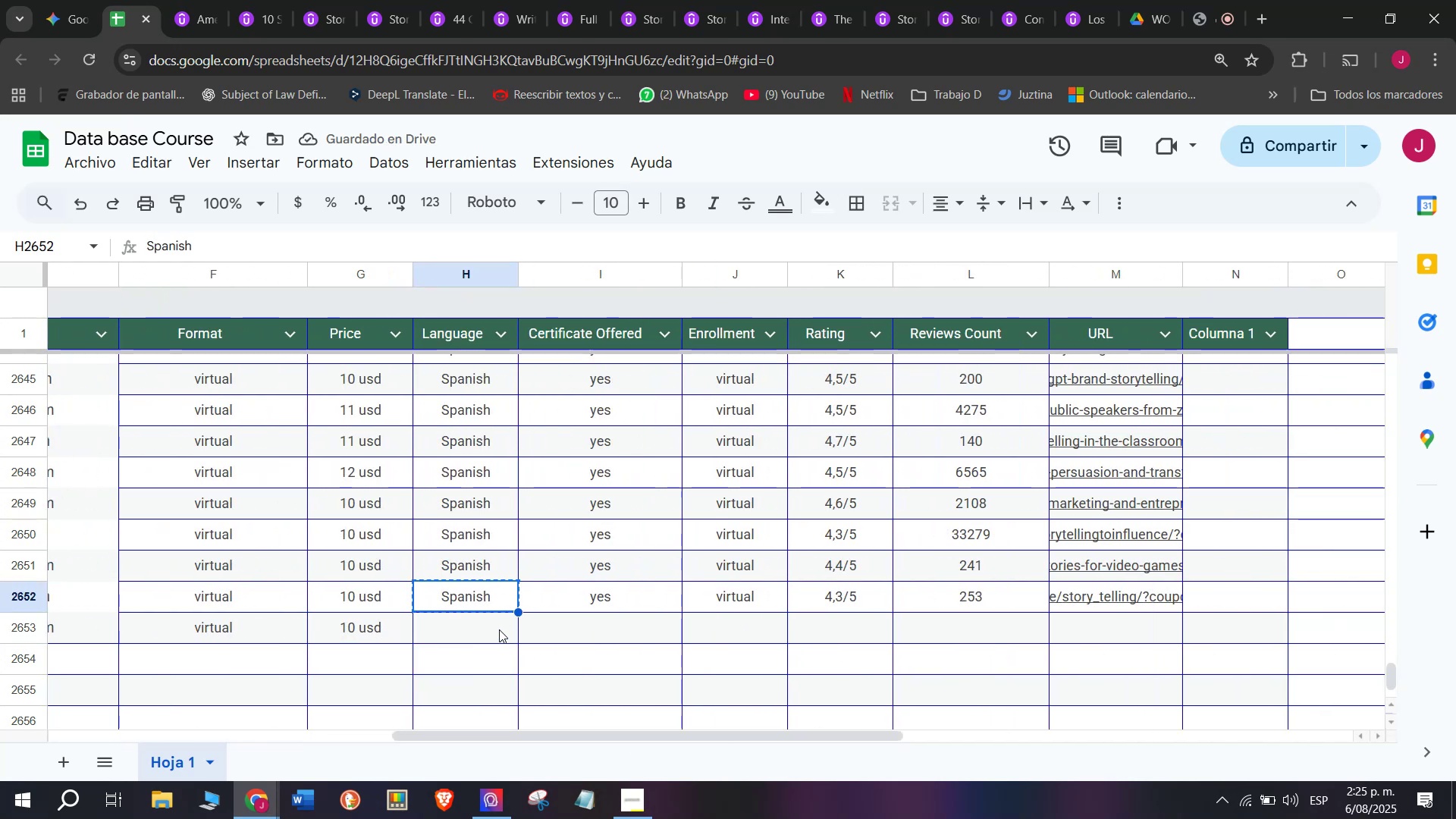 
double_click([499, 629])
 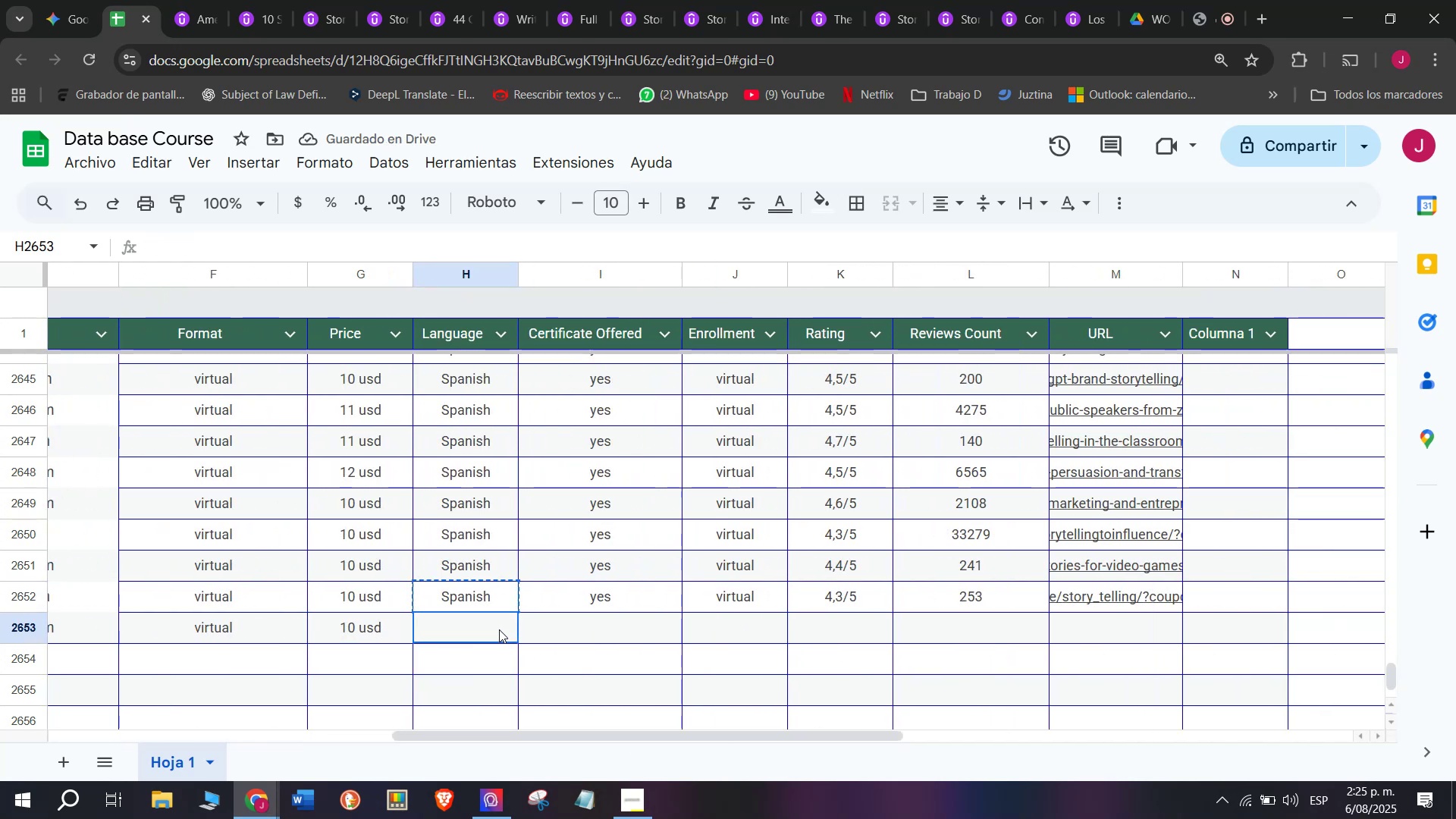 
key(Z)
 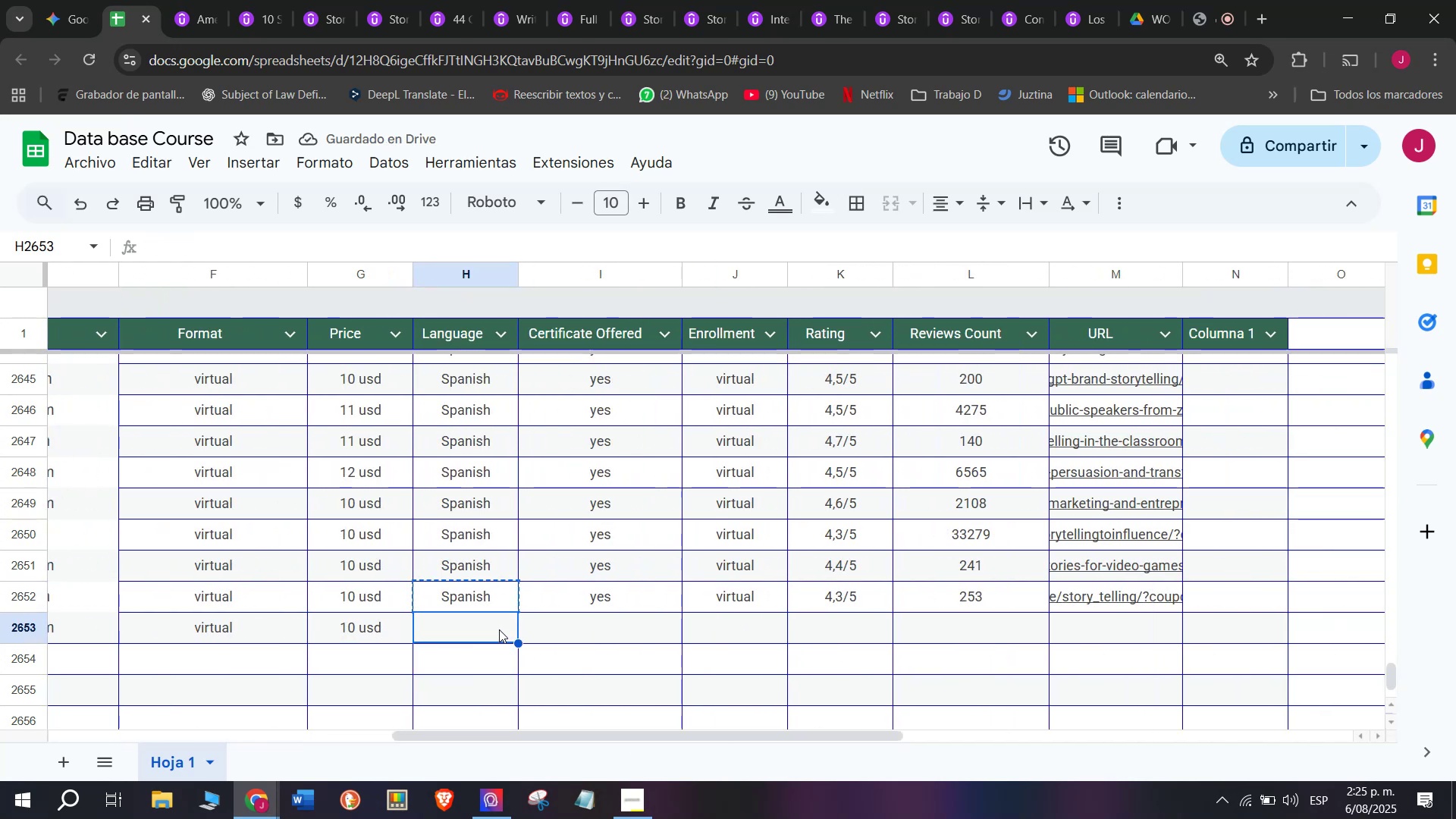 
key(Control+ControlLeft)
 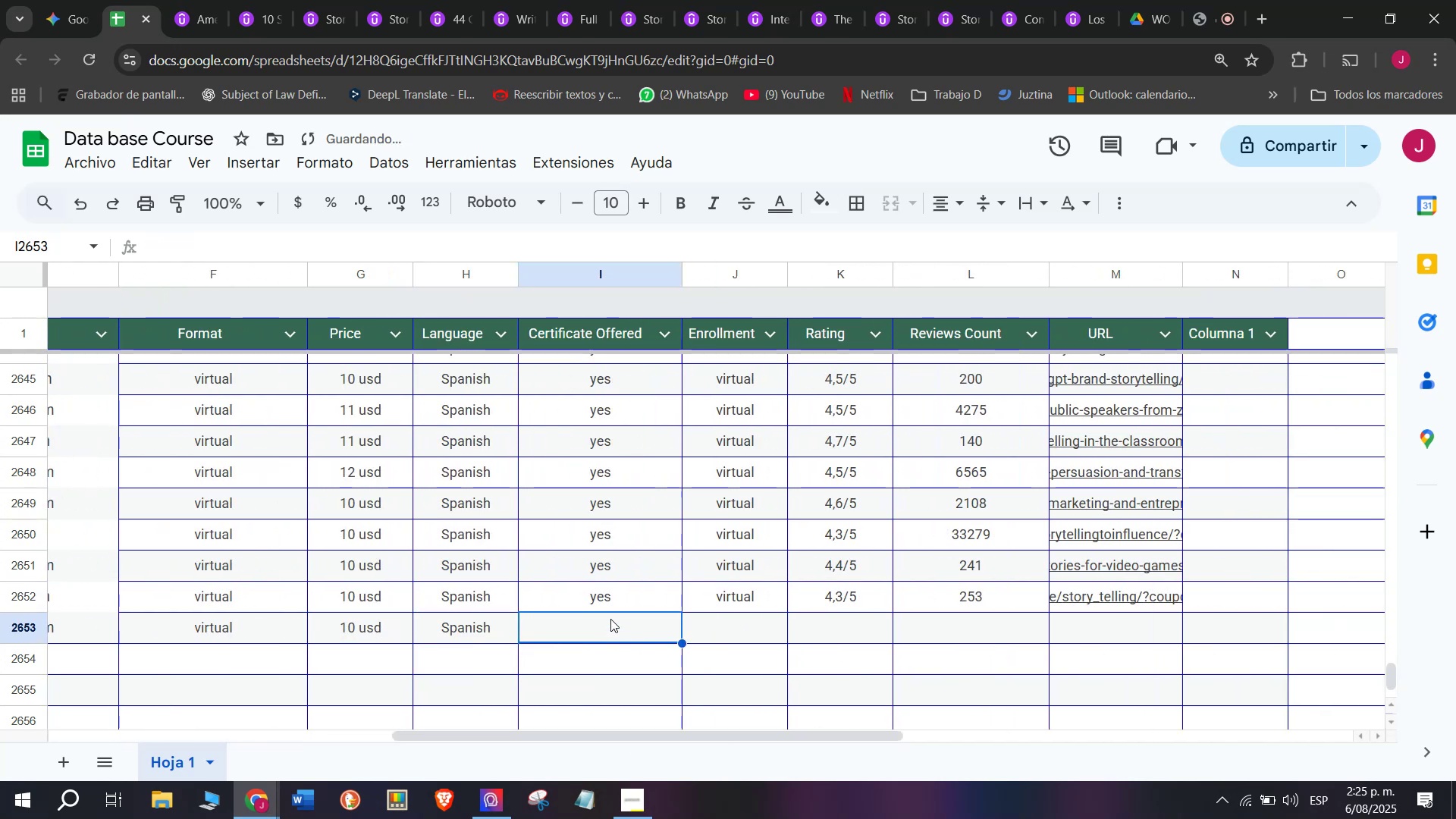 
key(Control+V)
 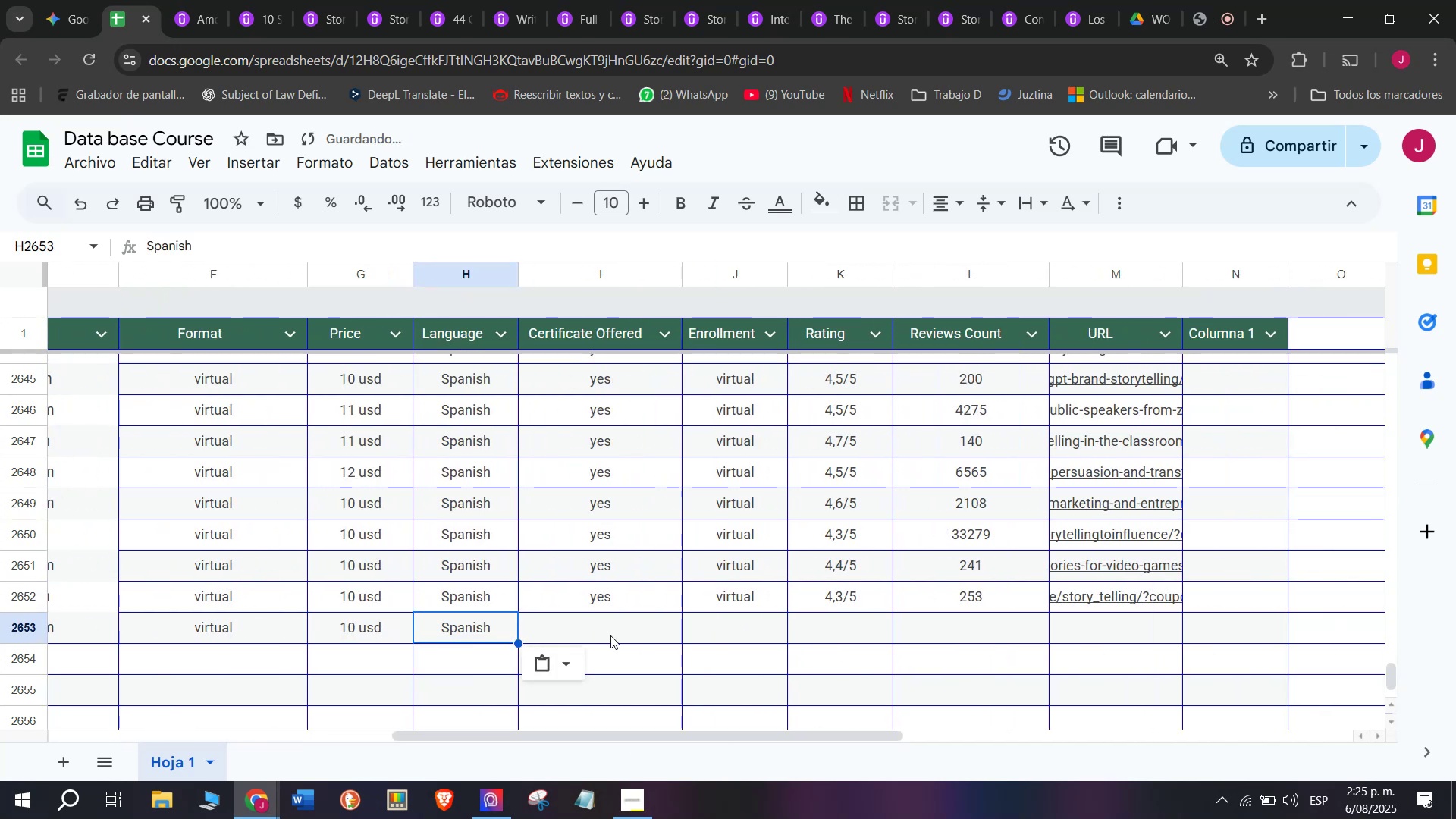 
triple_click([610, 635])
 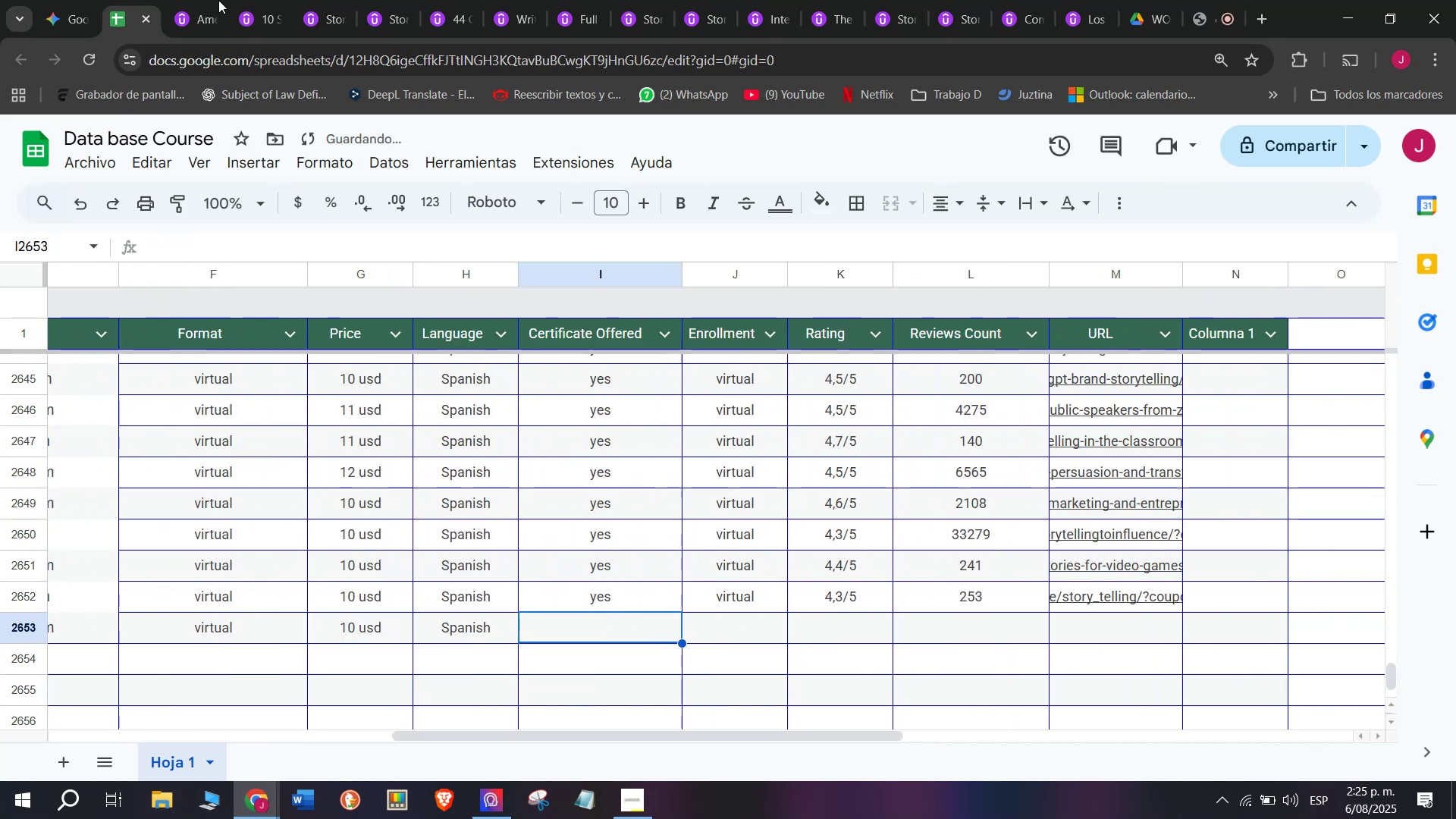 
left_click([192, 0])
 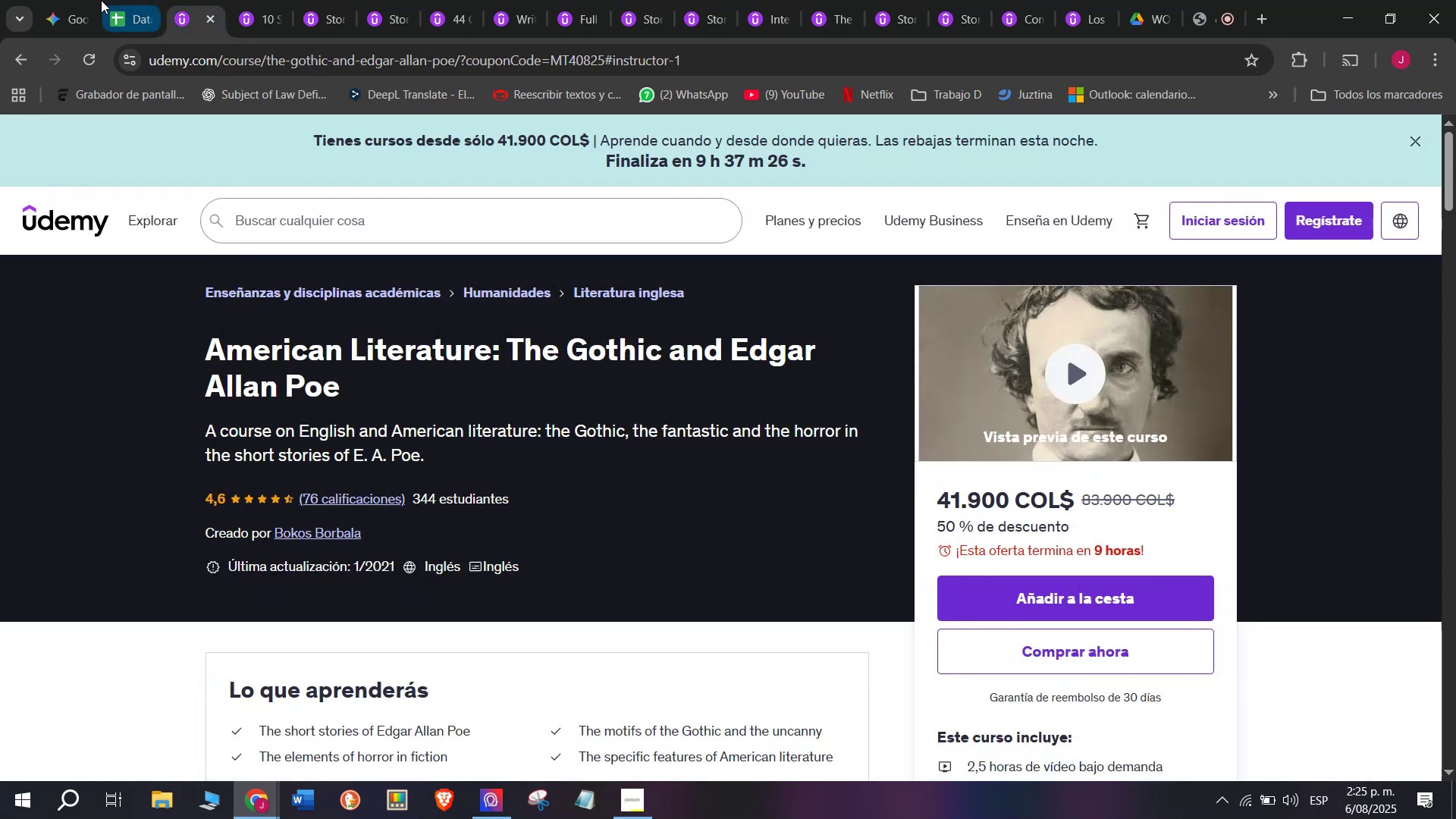 
left_click([121, 0])
 